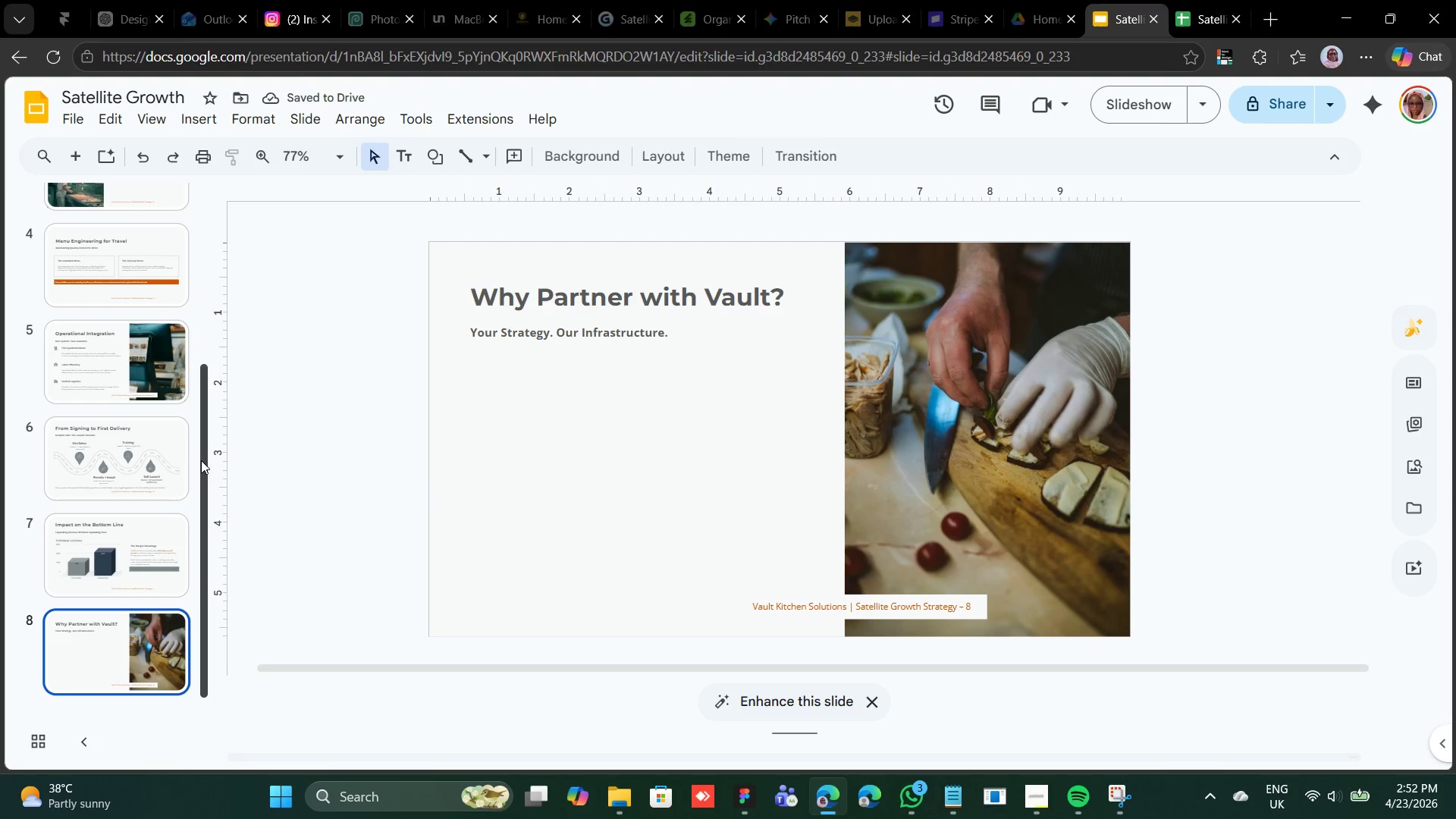 
left_click([164, 399])
 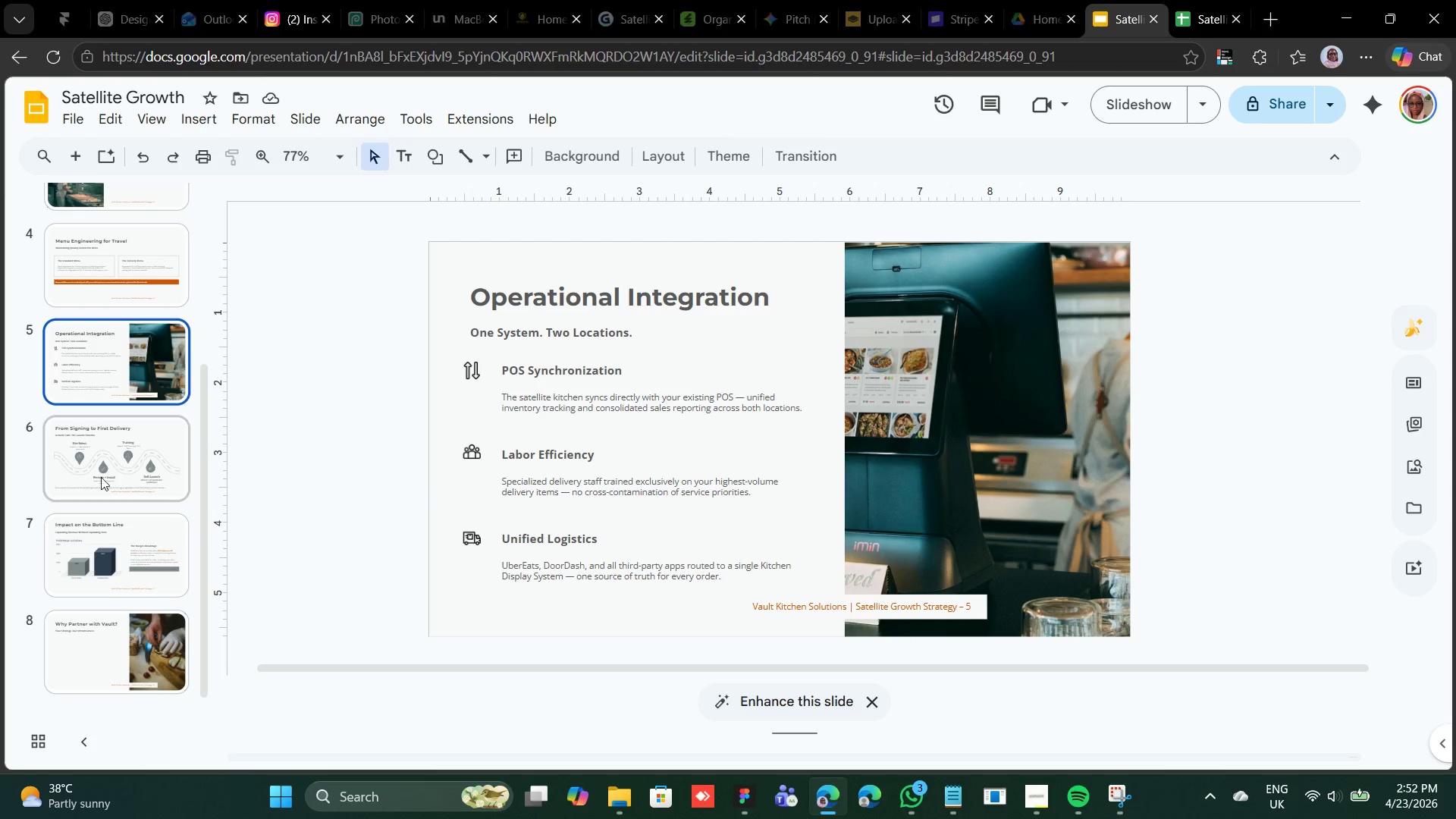 
left_click([94, 479])
 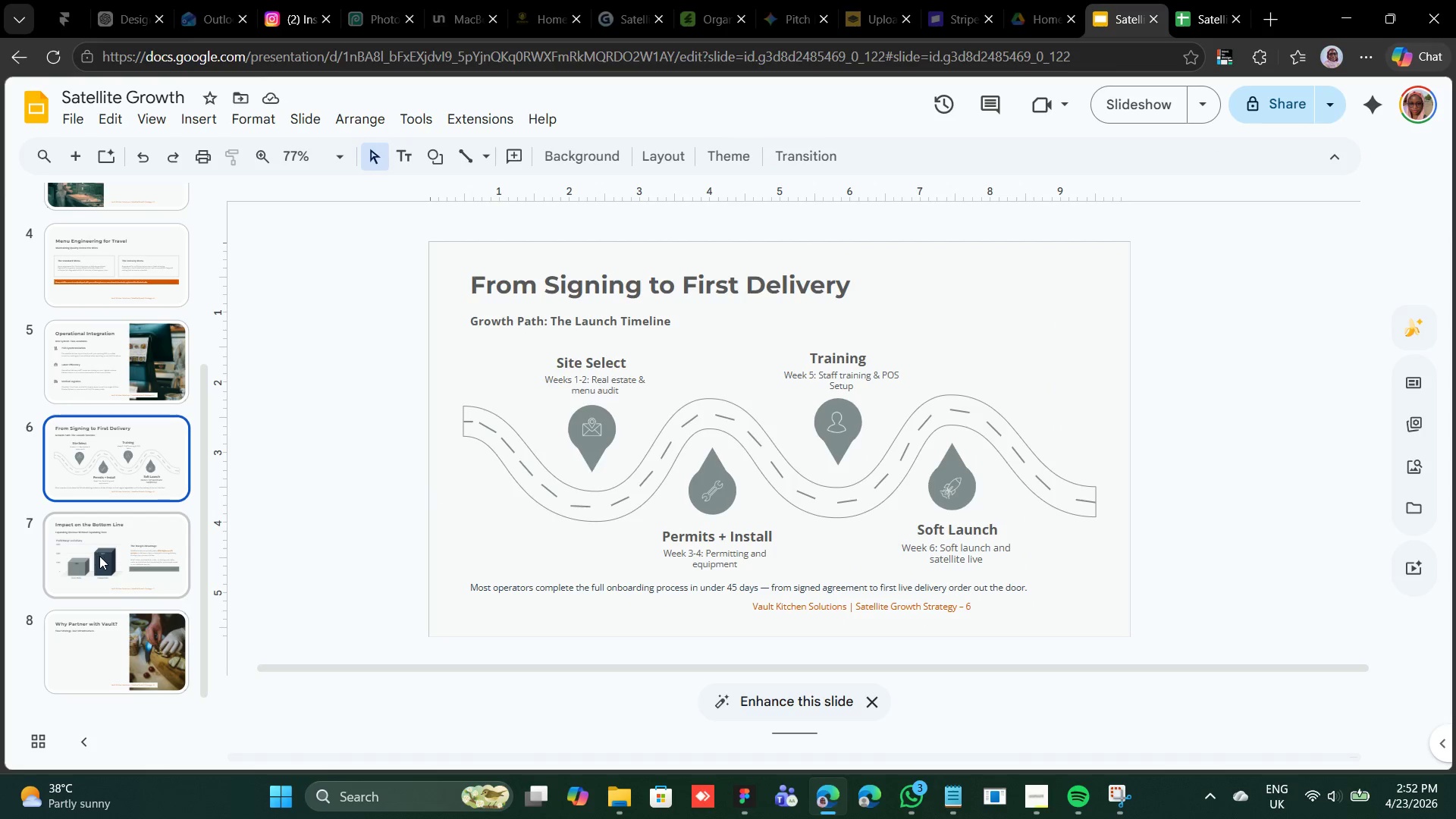 
left_click([99, 558])
 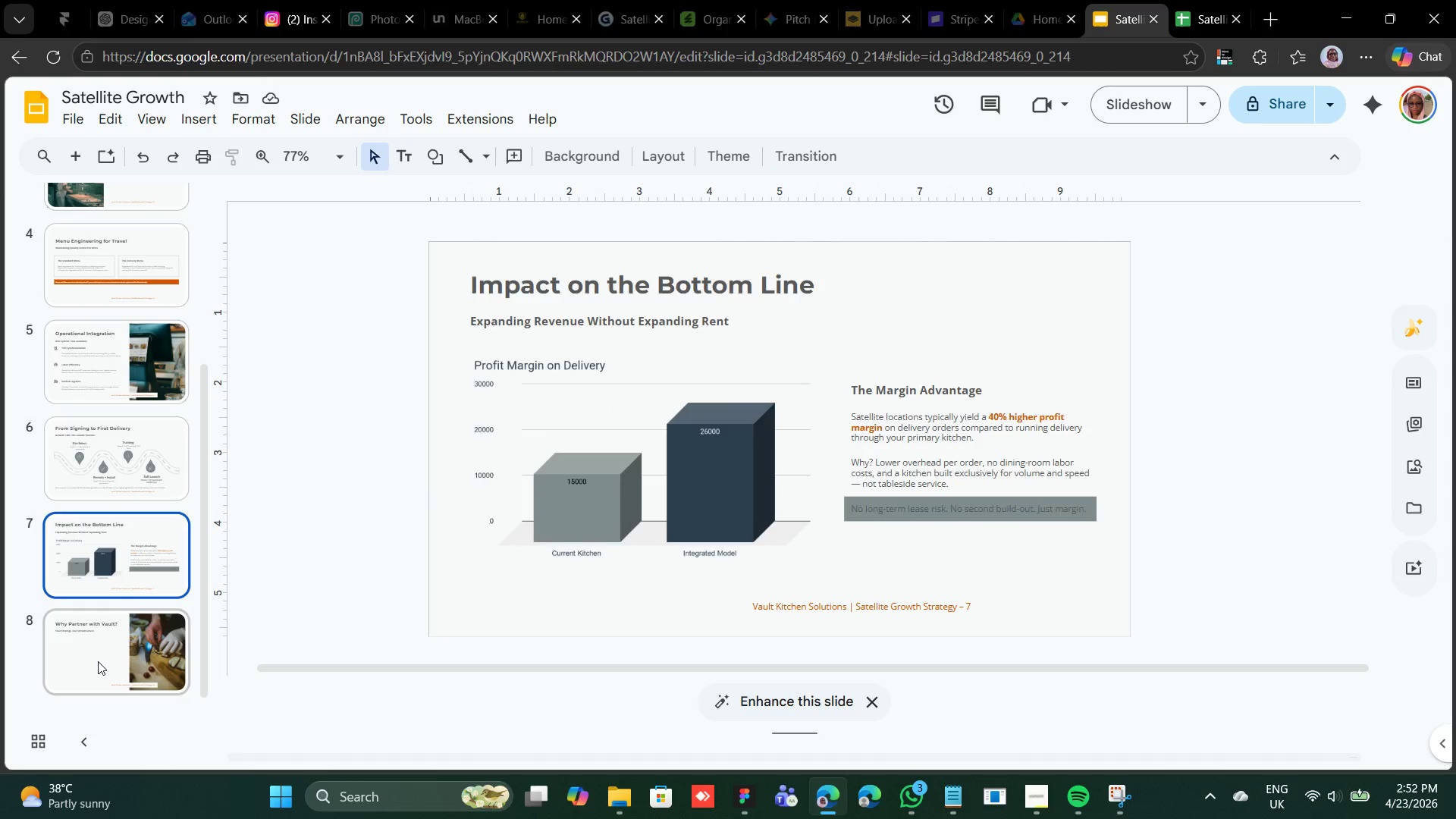 
left_click([98, 661])
 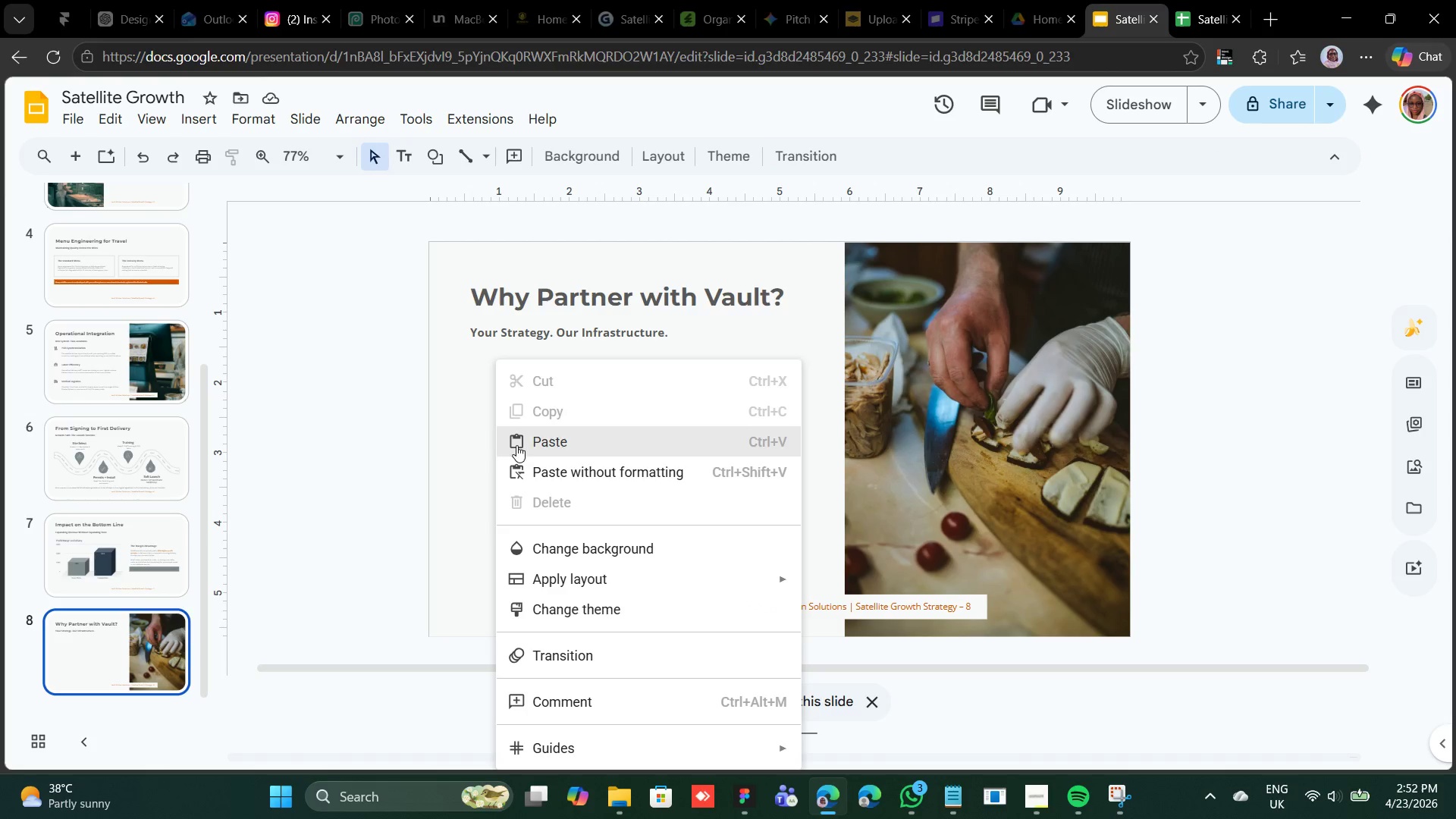 
left_click([558, 441])
 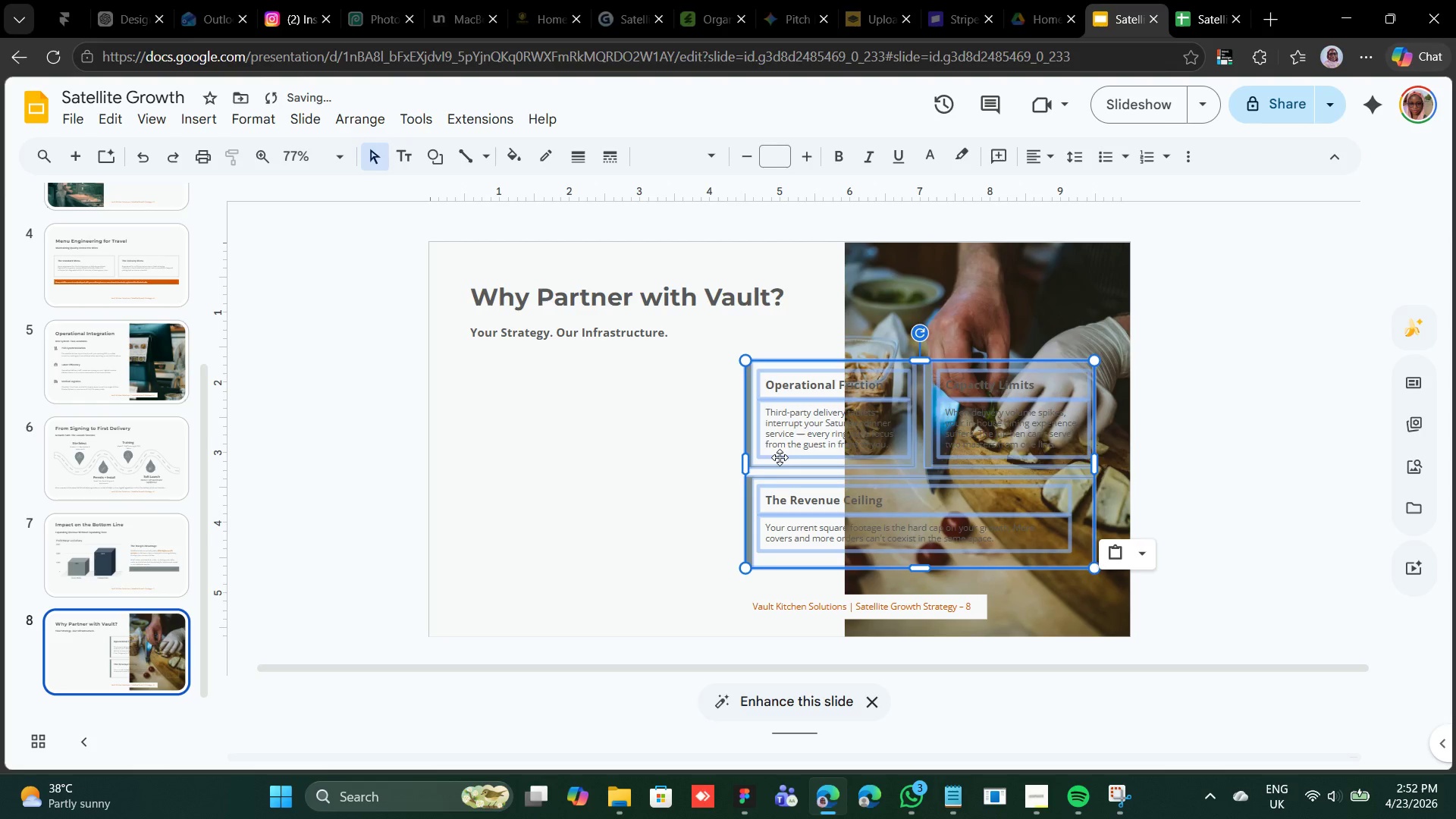 
hold_key(key=ArrowLeft, duration=1.52)
 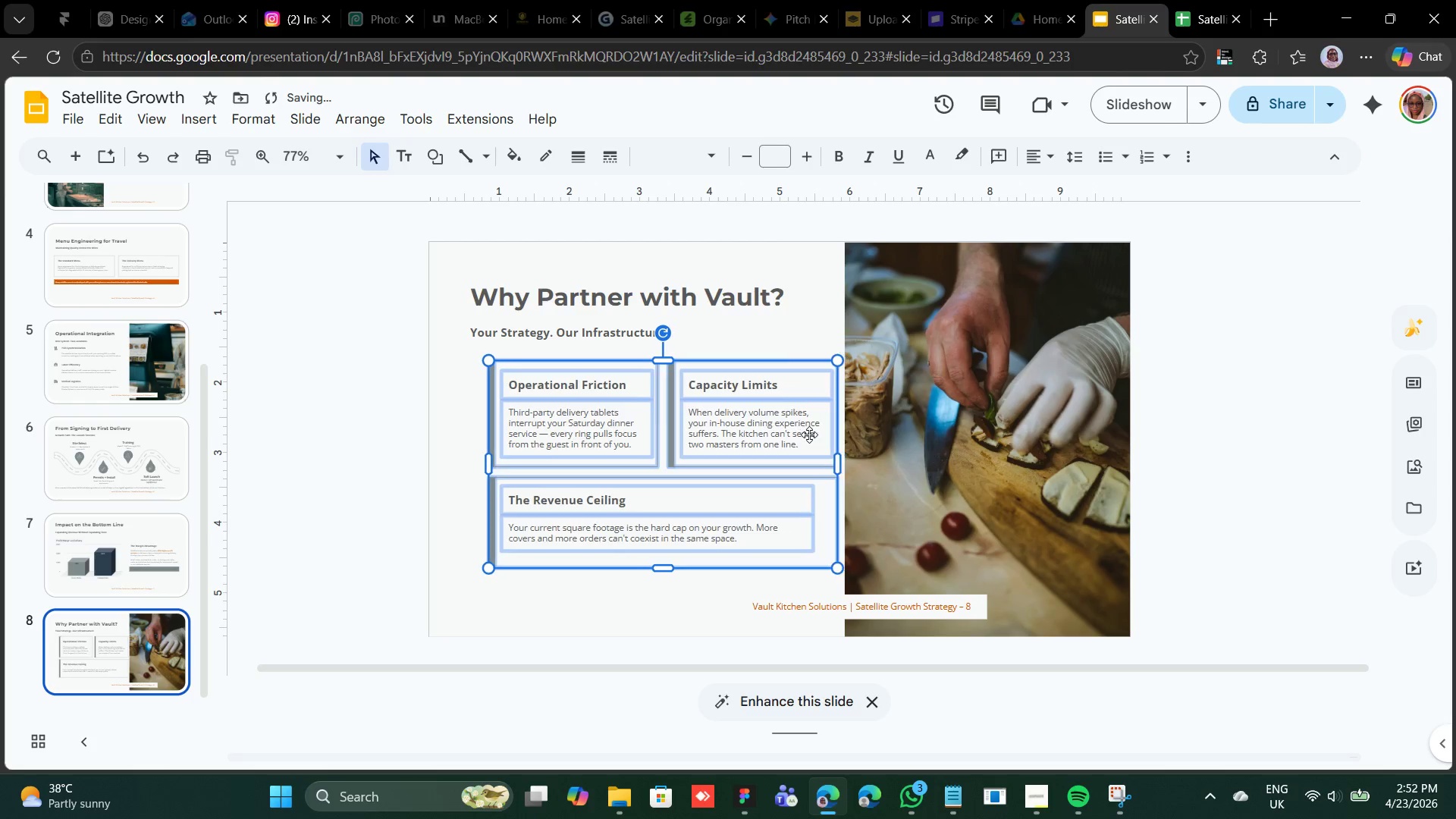 
key(Shift+ArrowLeft)
 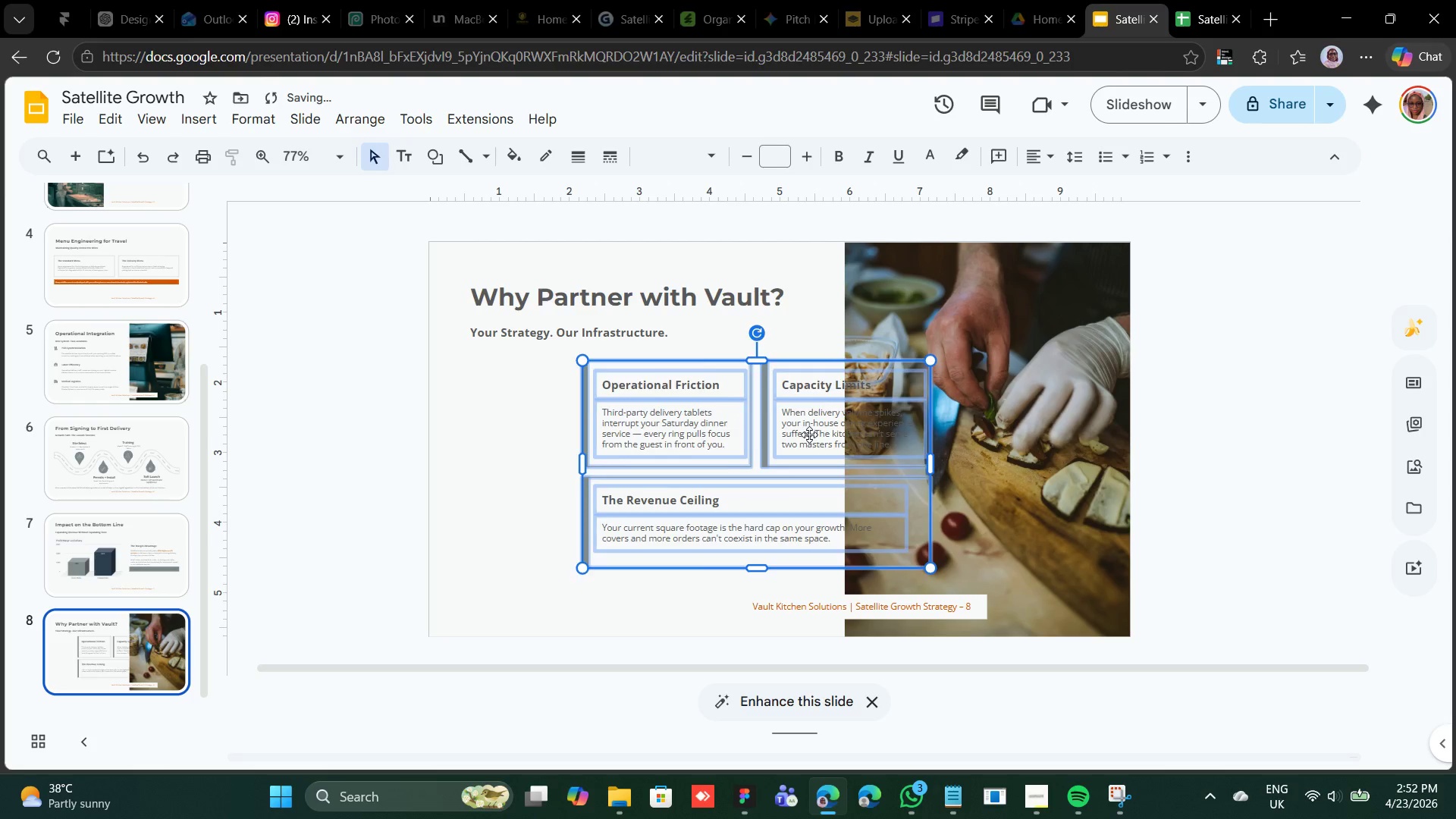 
key(Shift+ArrowLeft)
 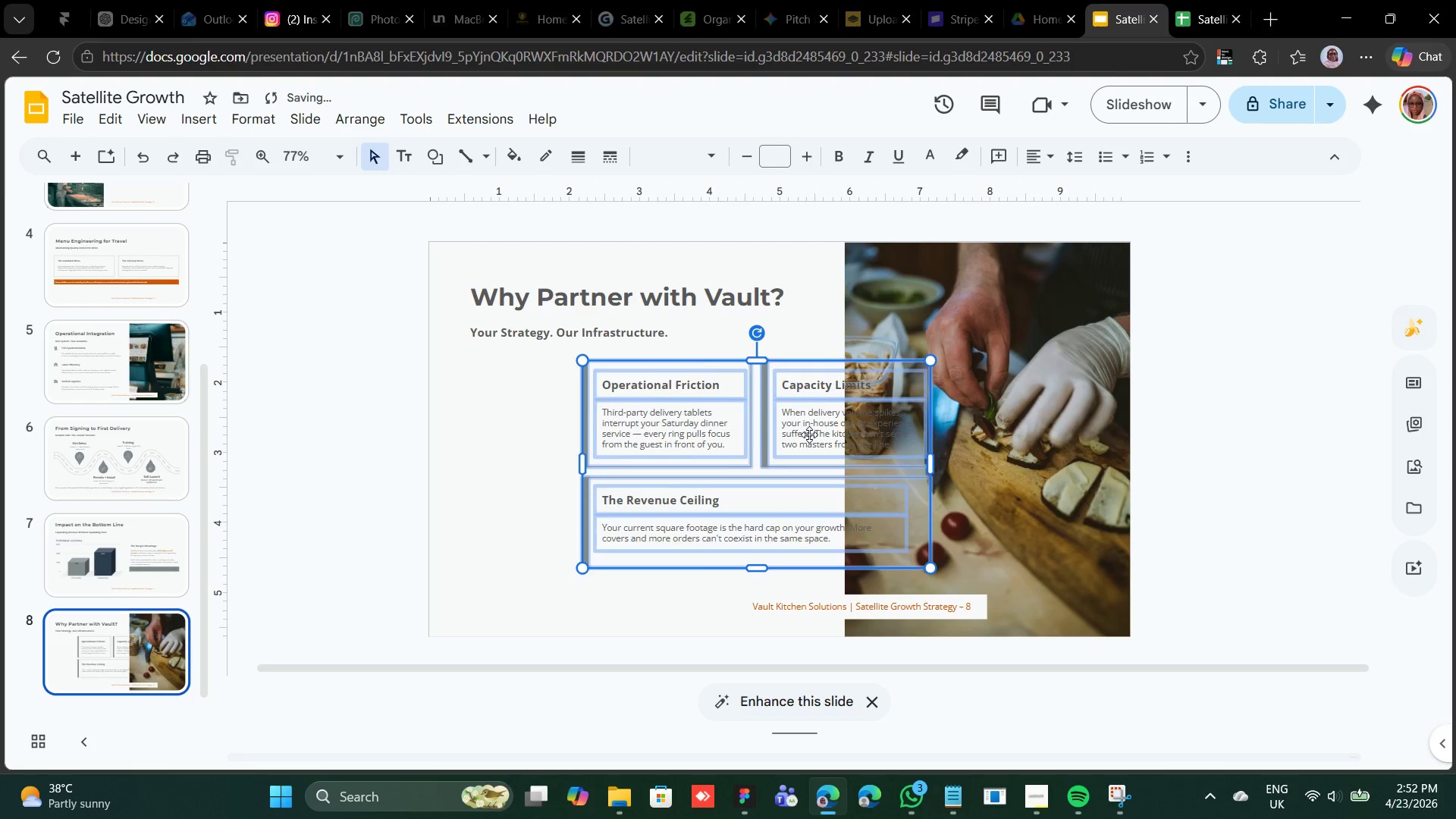 
key(Shift+ArrowLeft)
 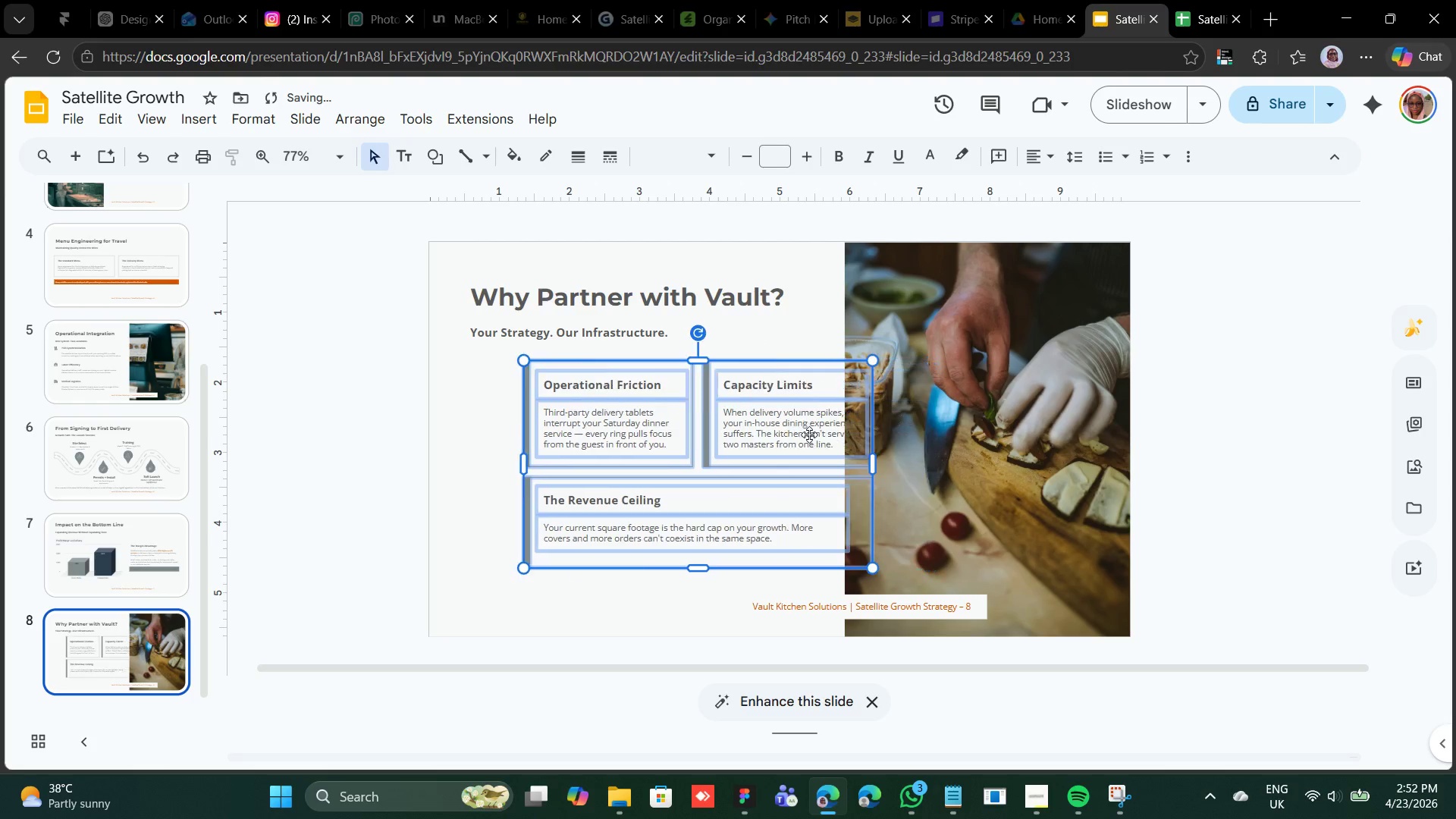 
key(Shift+ArrowLeft)
 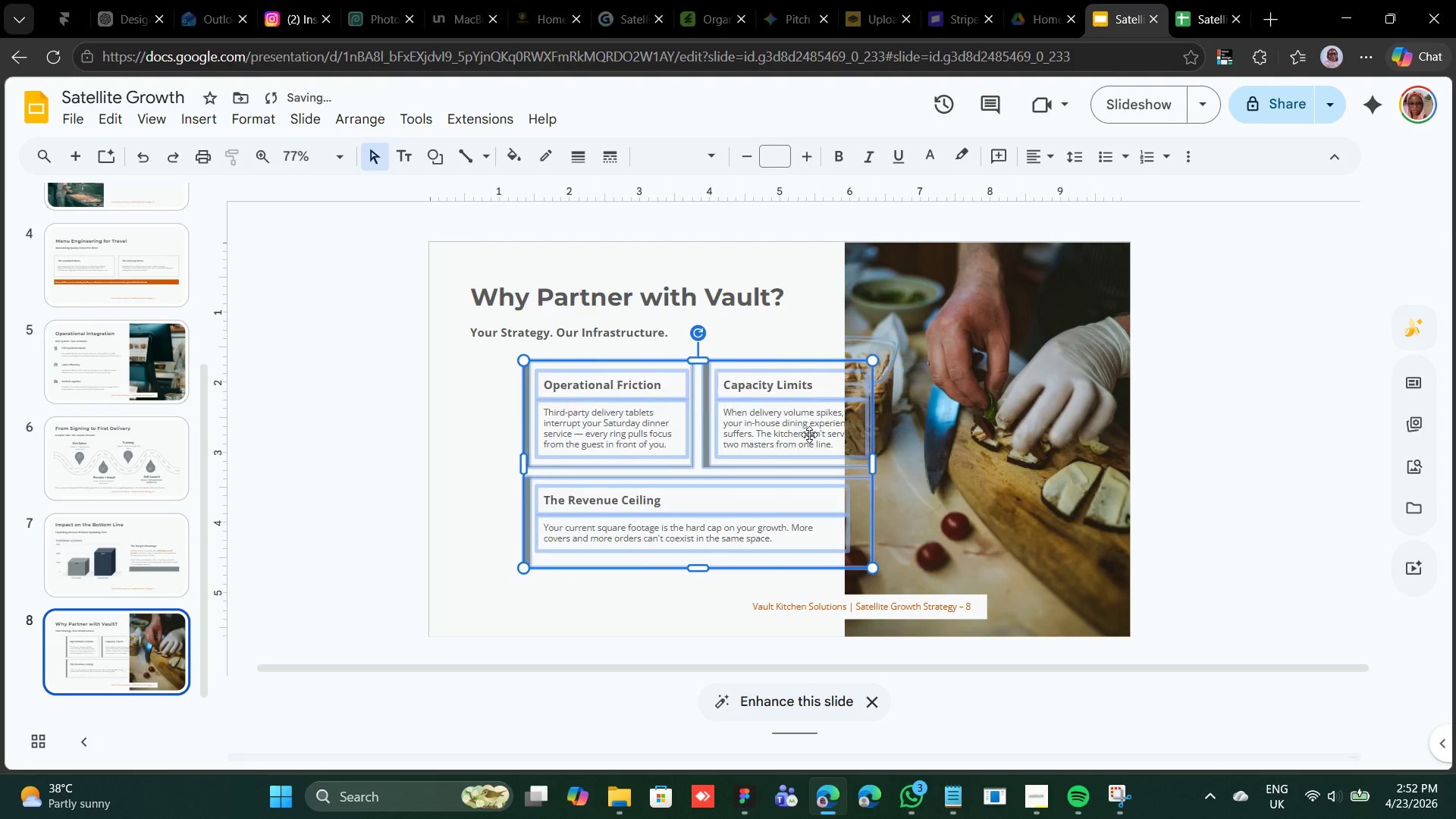 
key(Shift+ArrowLeft)
 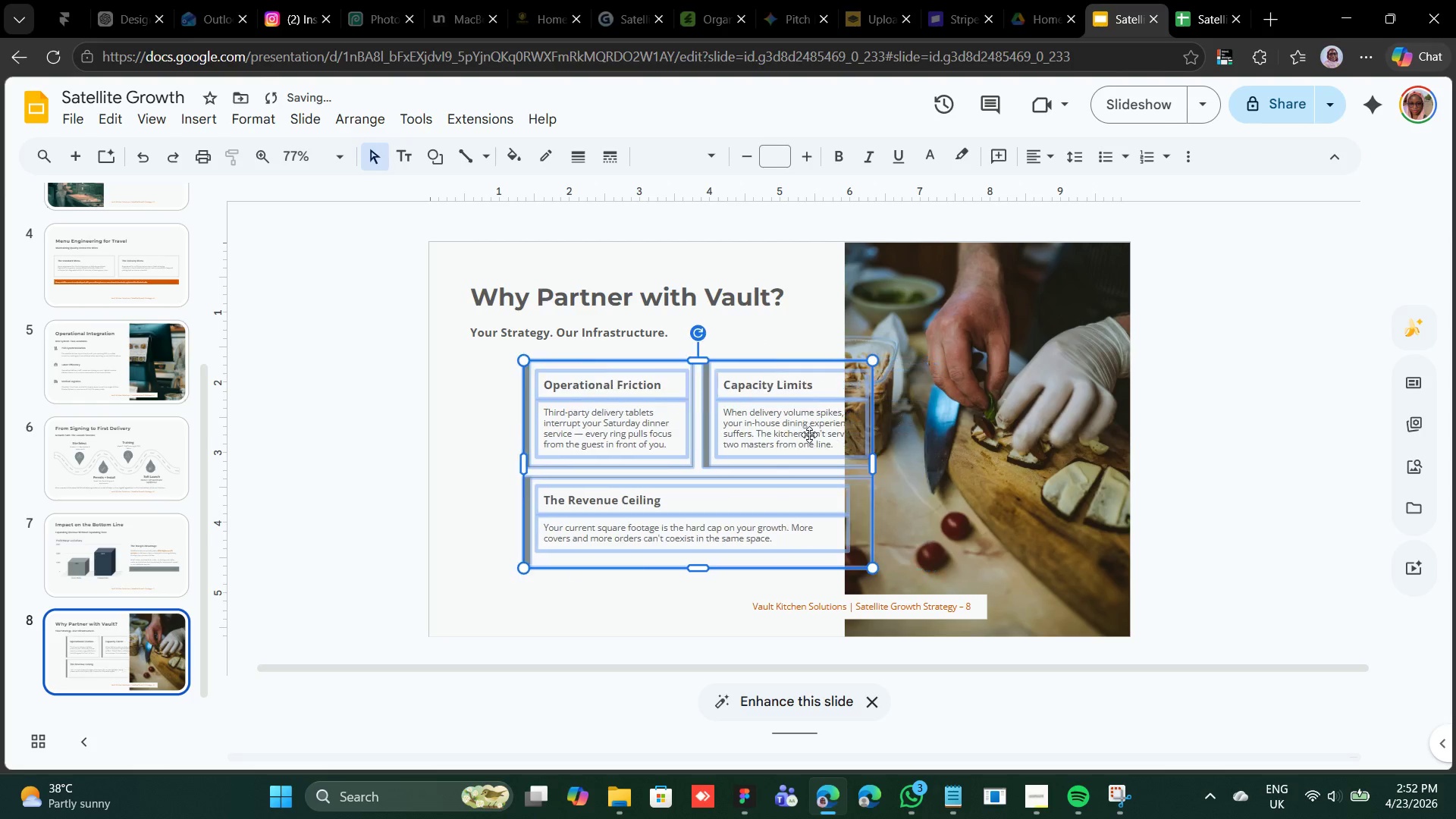 
key(Shift+ArrowLeft)
 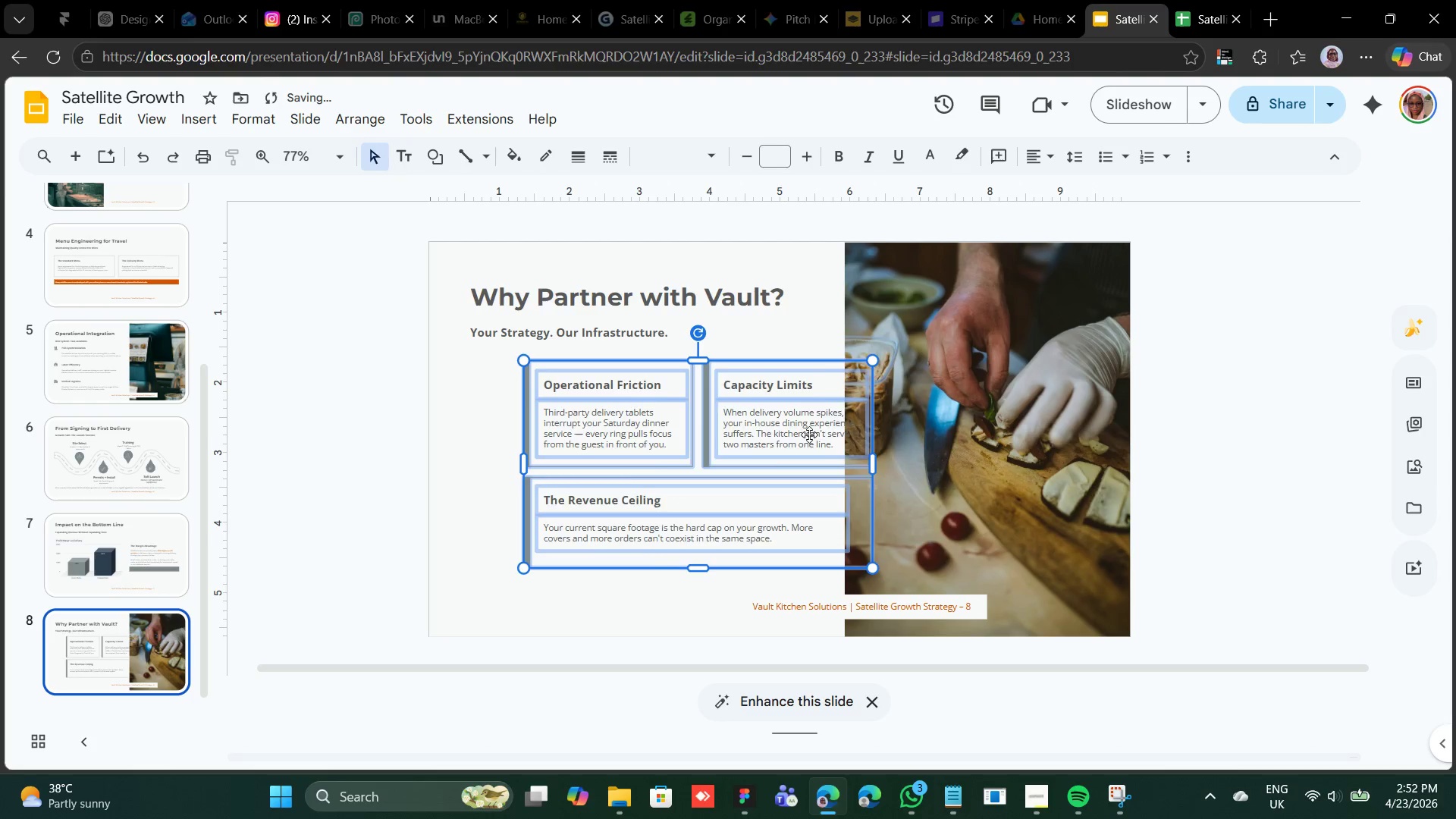 
key(Shift+ArrowLeft)
 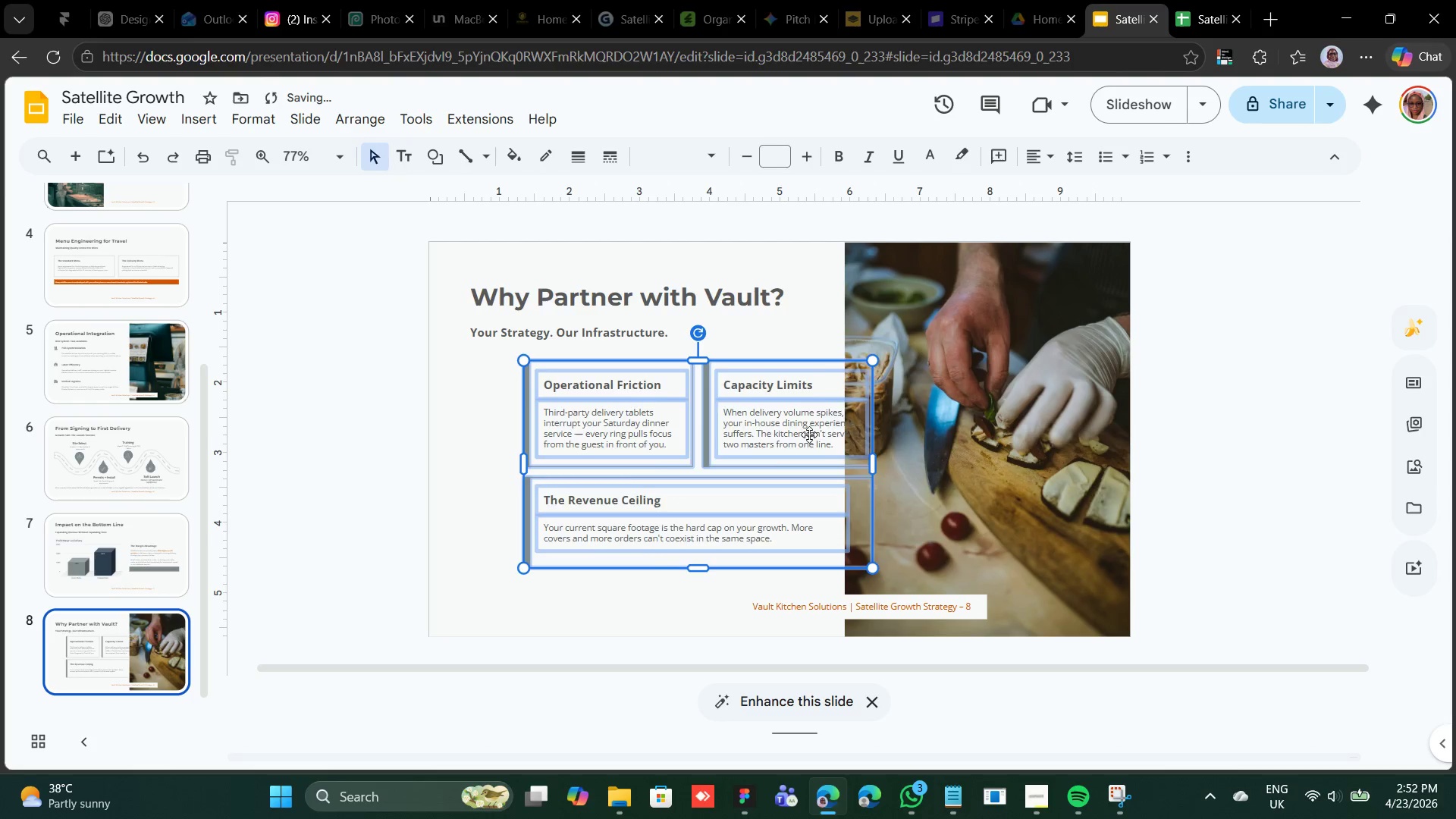 
key(Shift+ArrowLeft)
 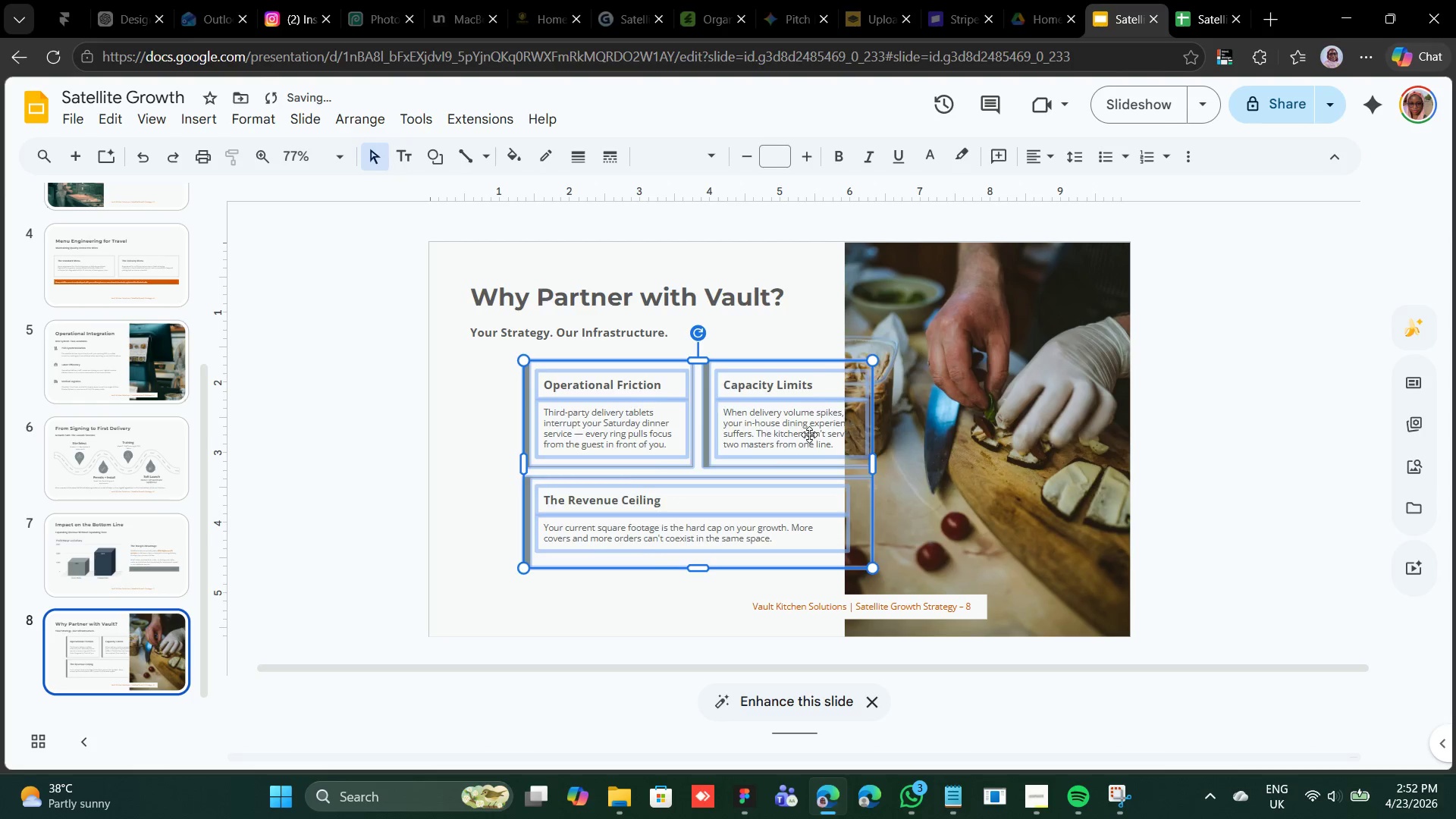 
hold_key(key=ArrowLeft, duration=0.44)
 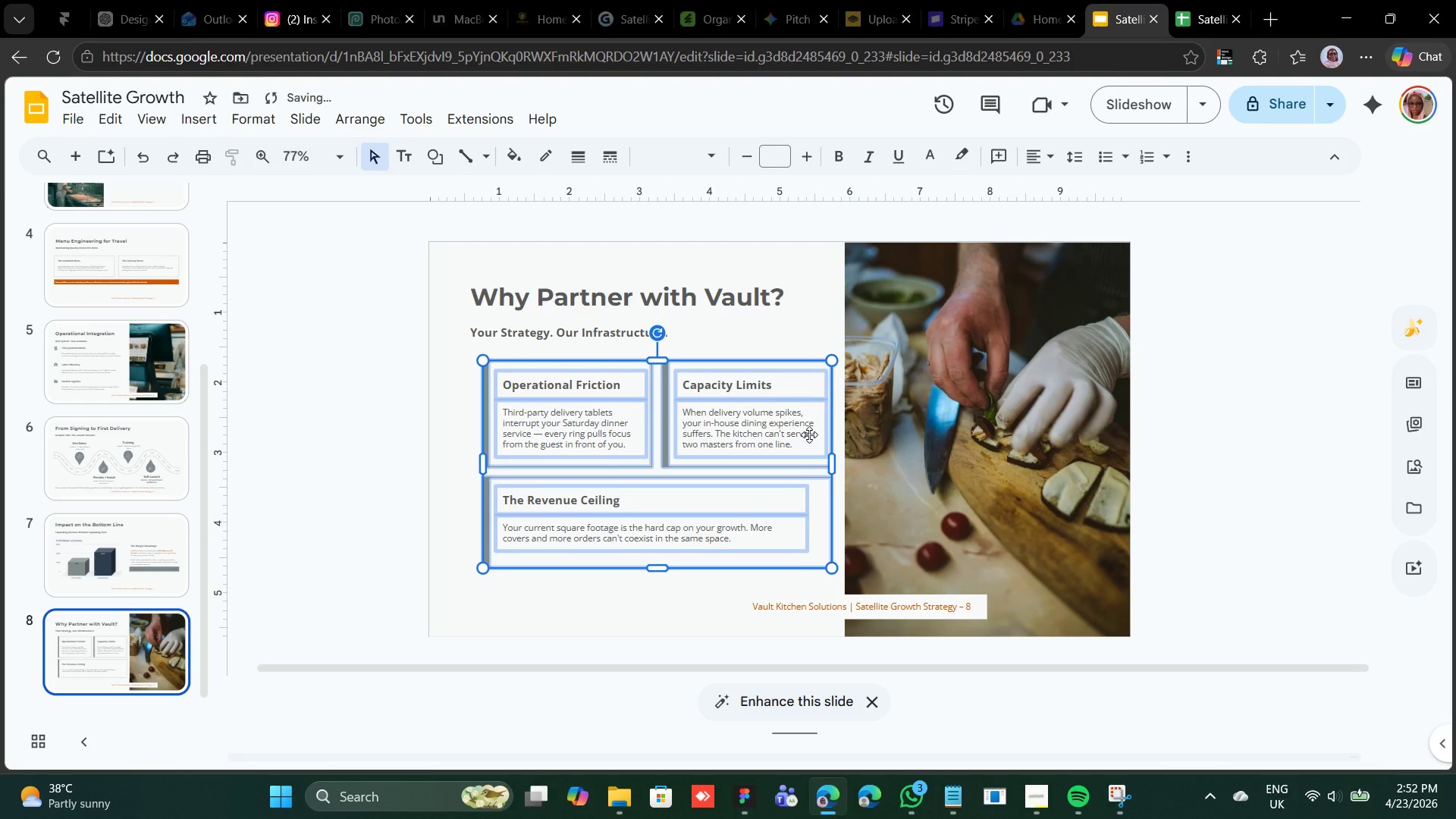 
key(Shift+ArrowLeft)
 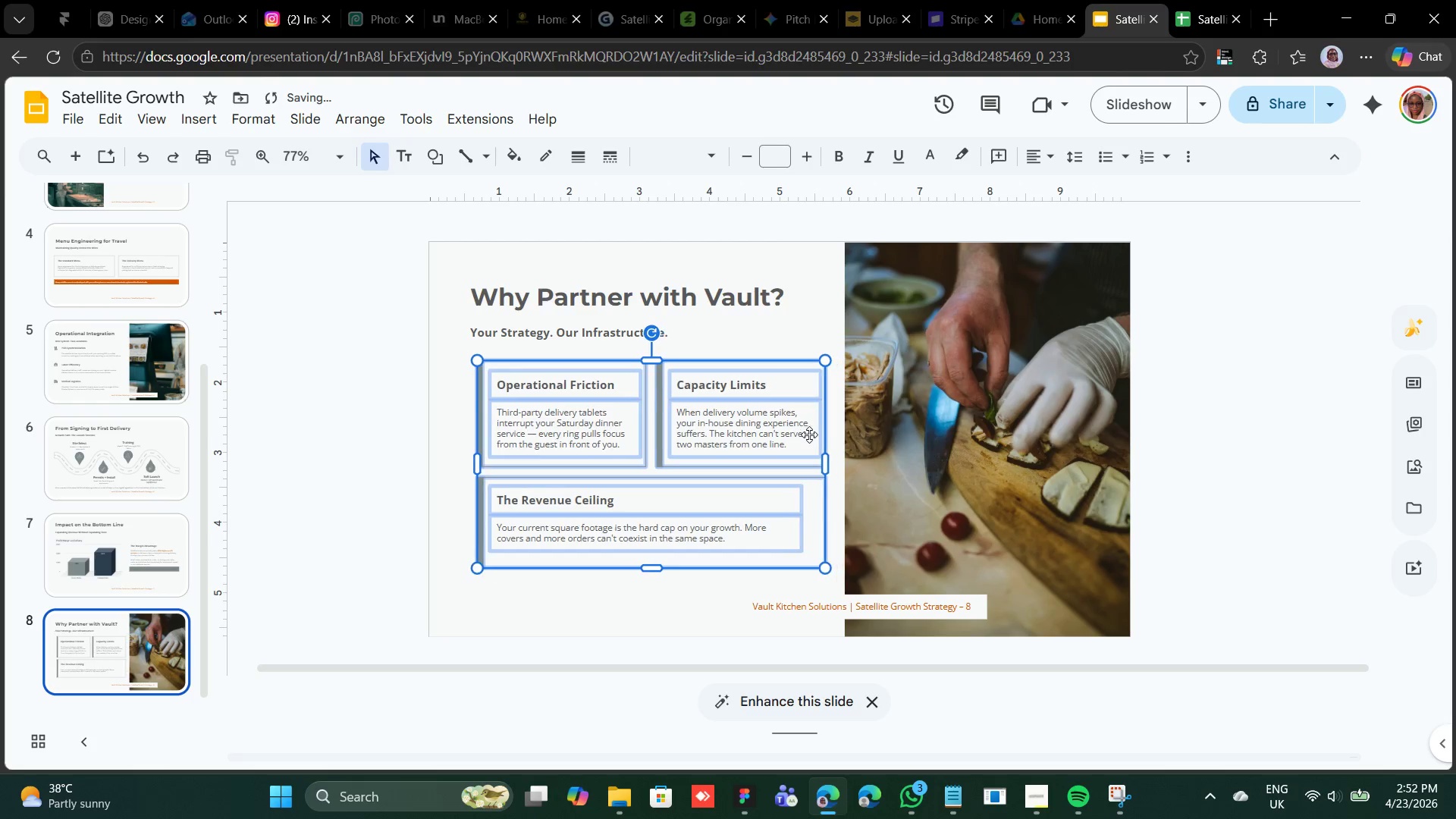 
key(Shift+ArrowLeft)
 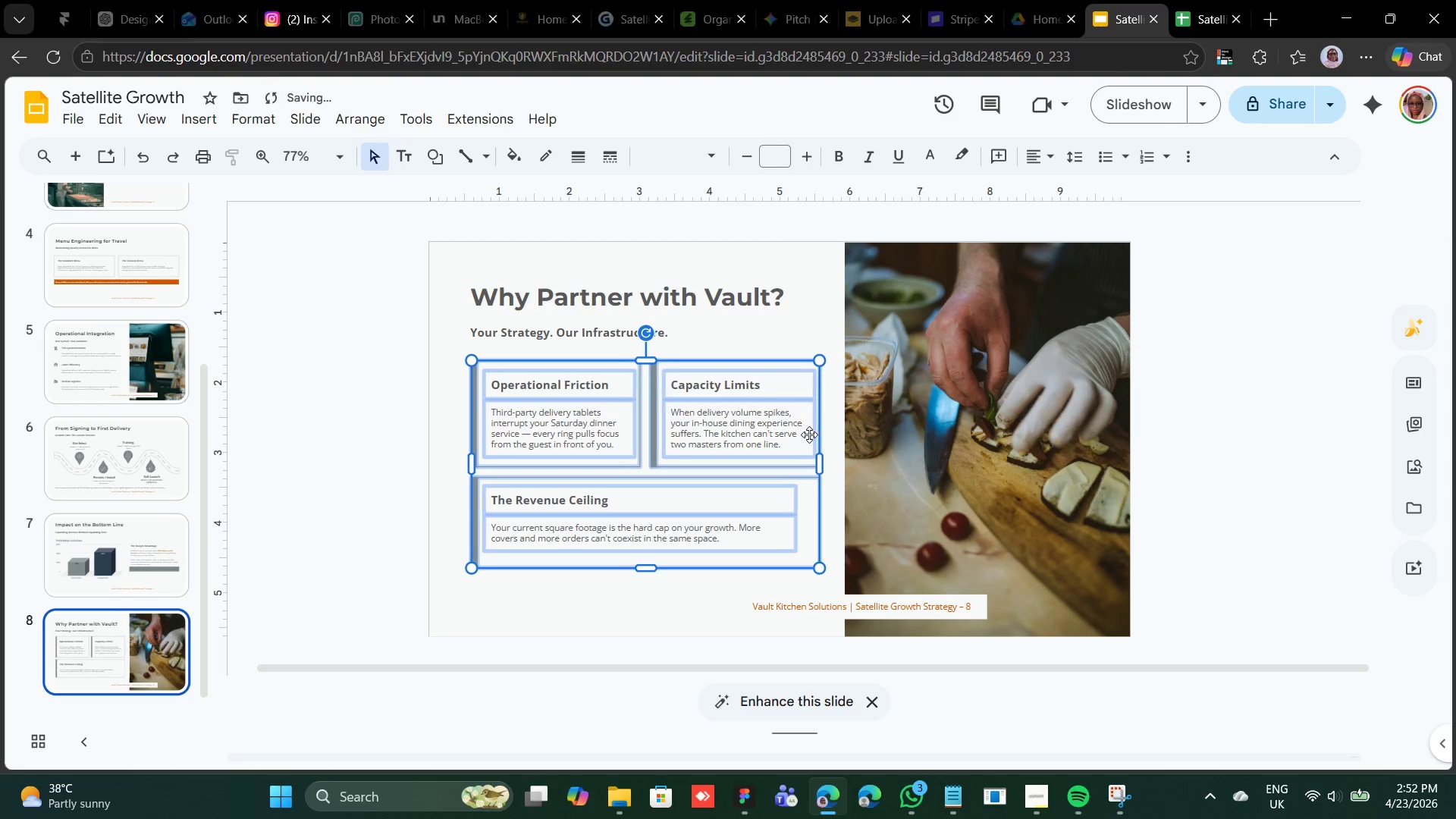 
key(Shift+ArrowLeft)
 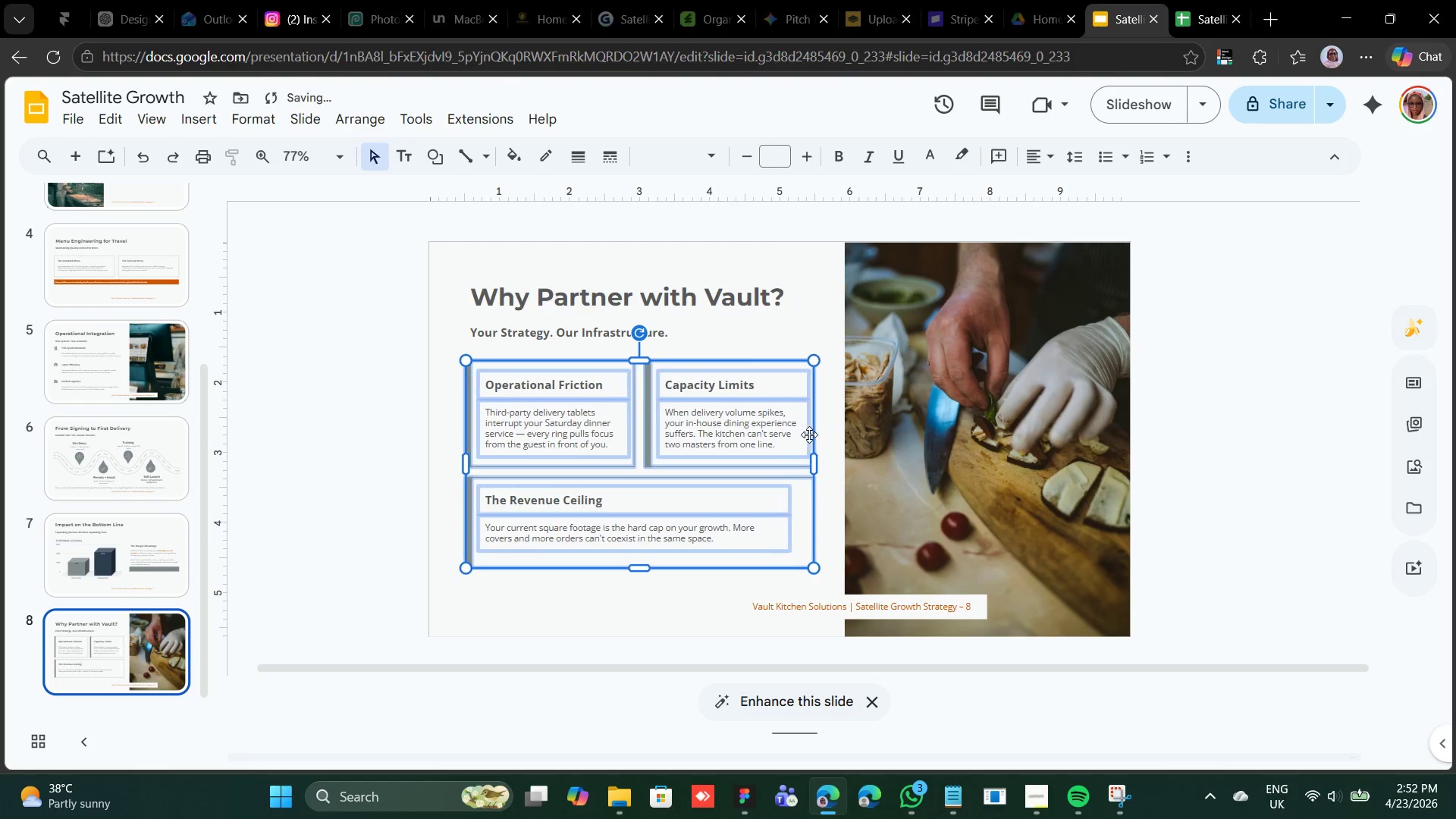 
key(Shift+ArrowLeft)
 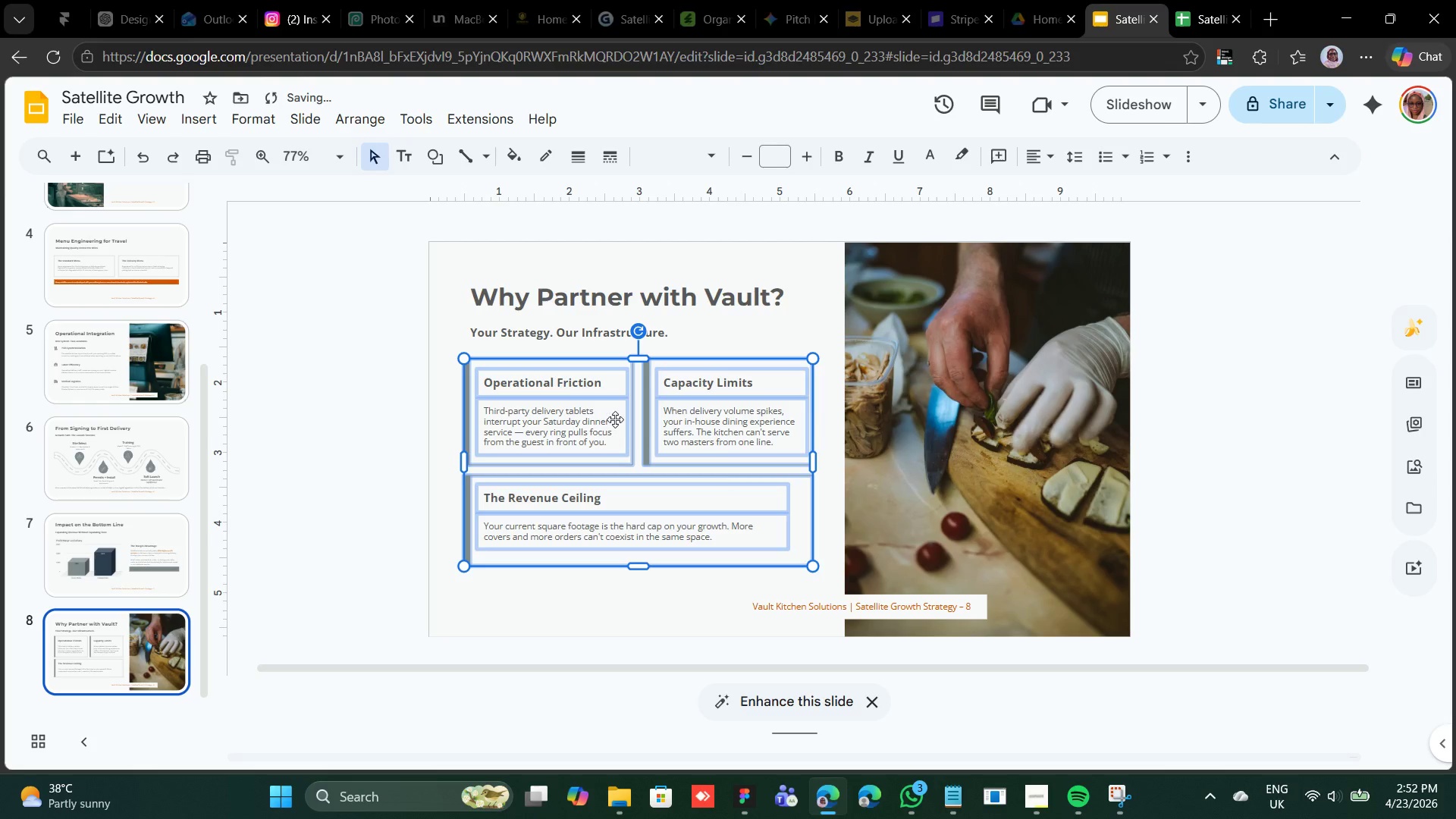 
wait(11.25)
 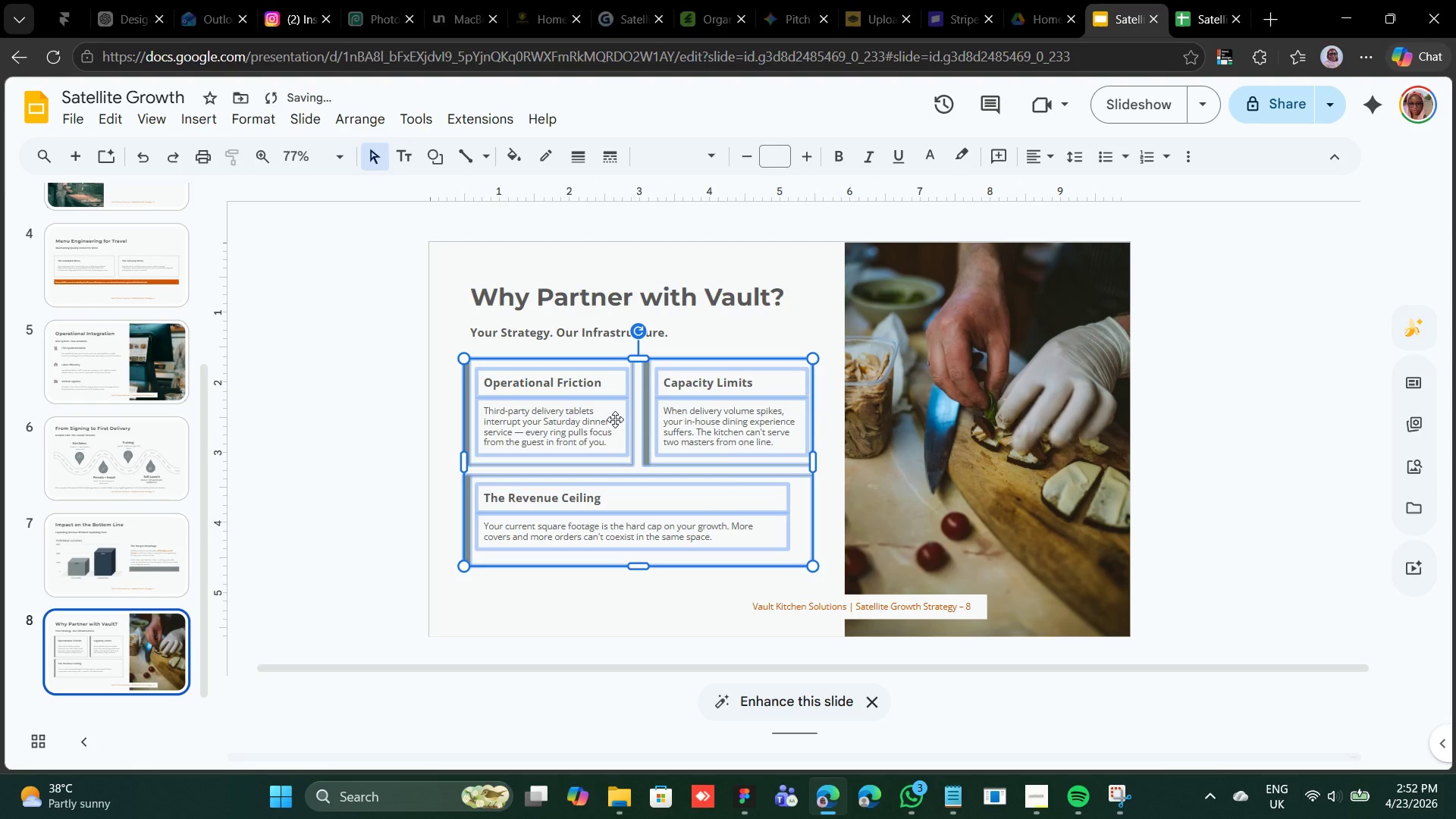 
left_click([623, 582])
 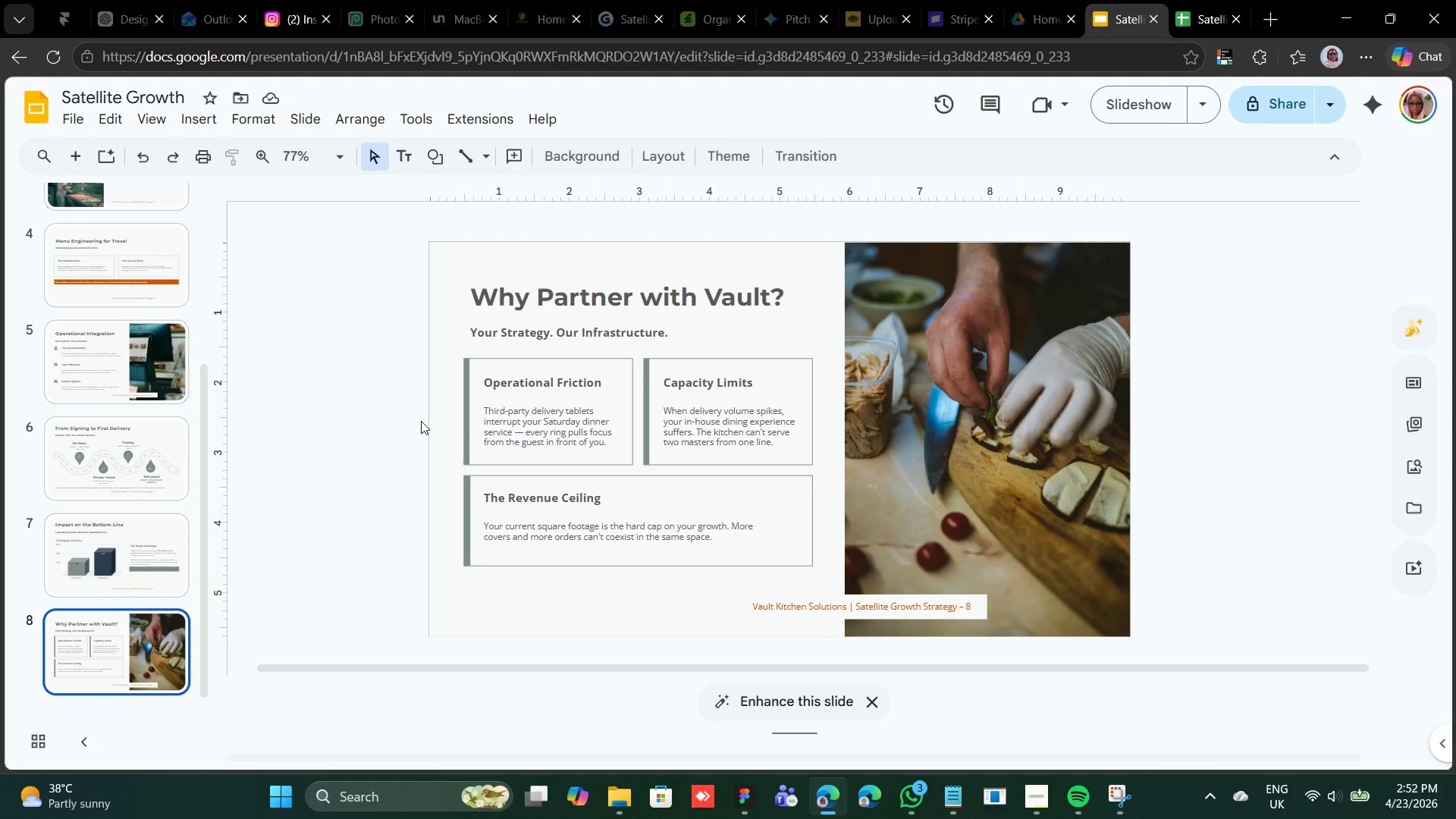 
wait(5.05)
 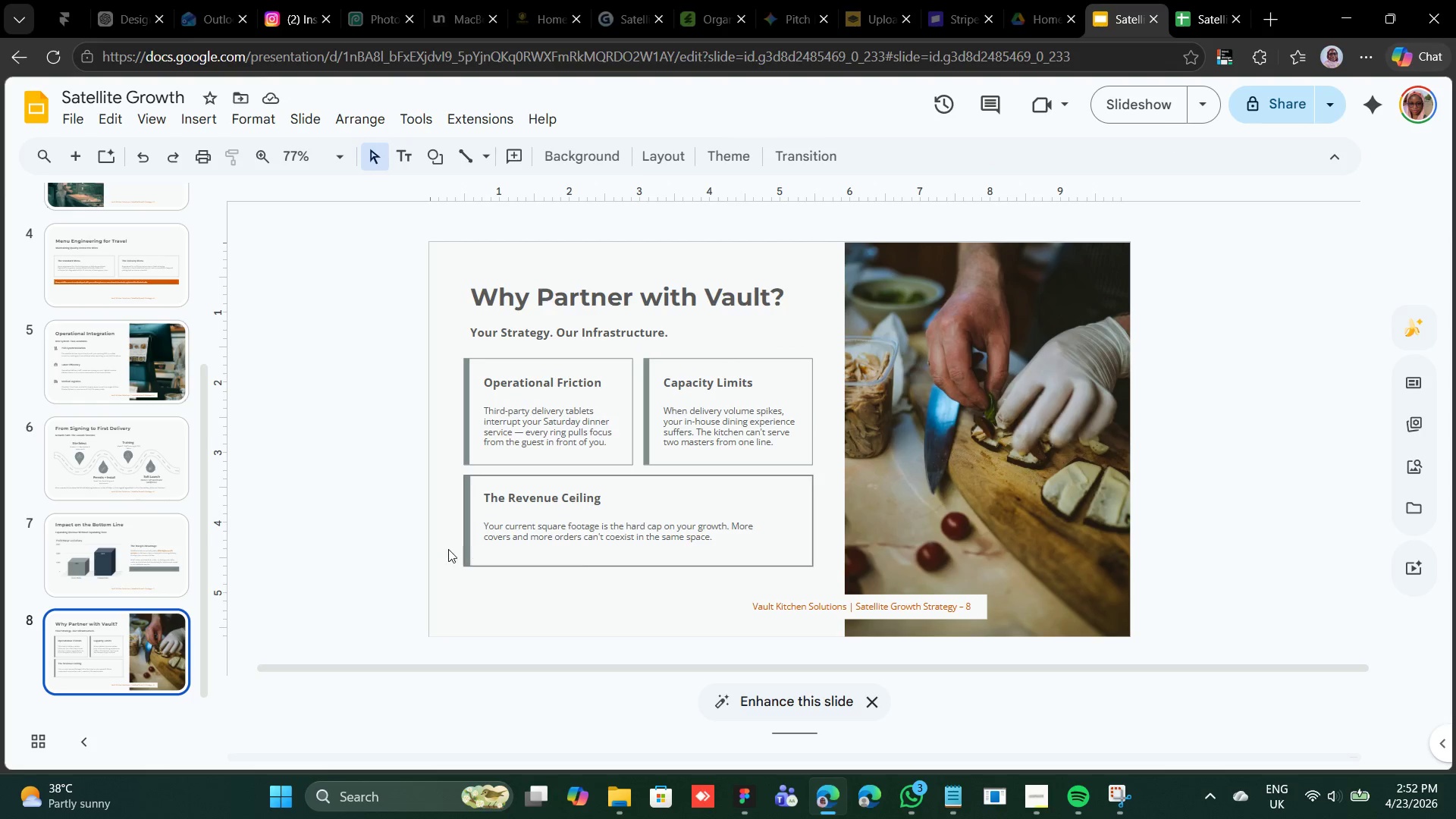 
left_click([469, 416])
 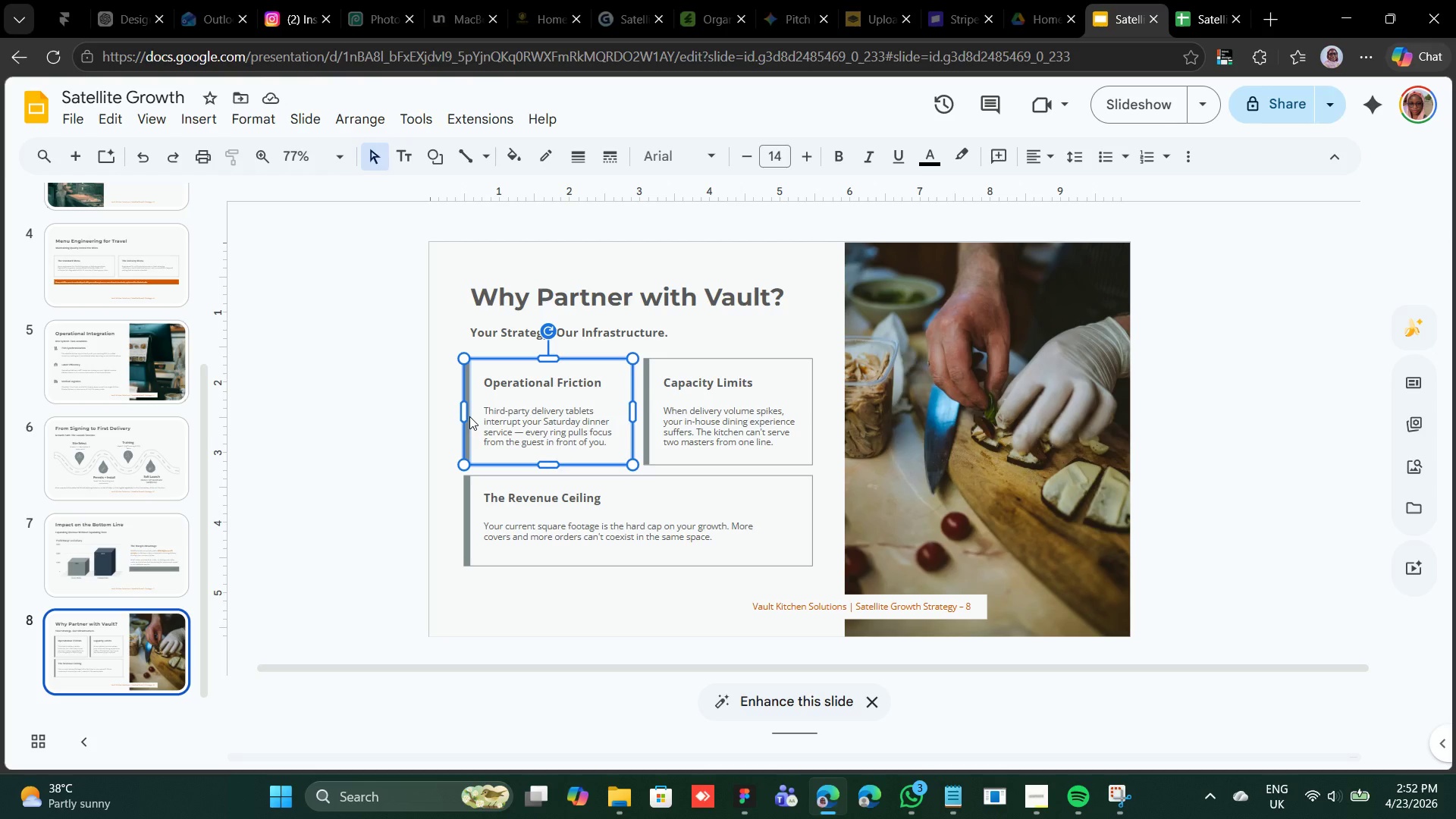 
right_click([469, 416])
 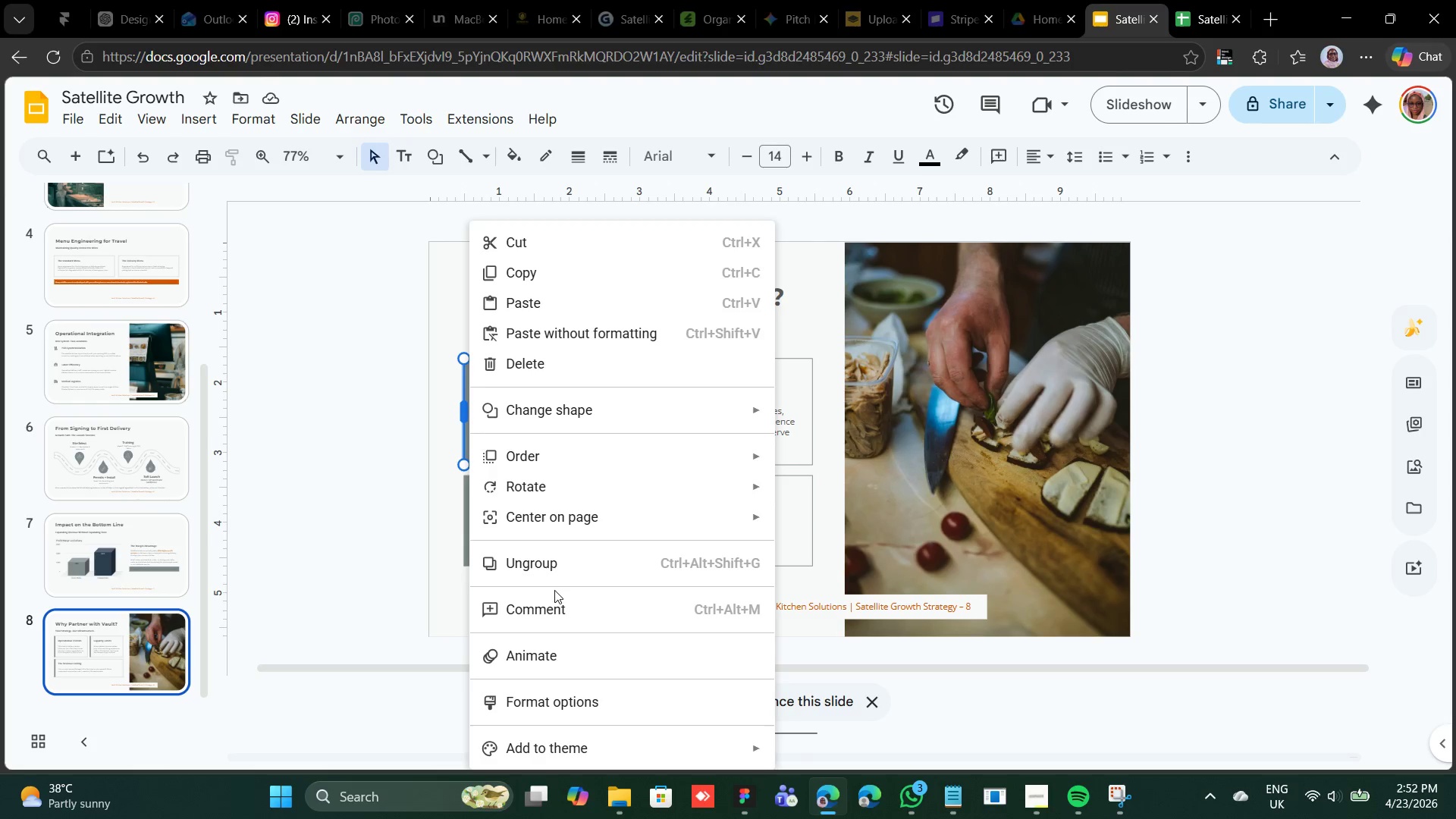 
left_click([554, 566])
 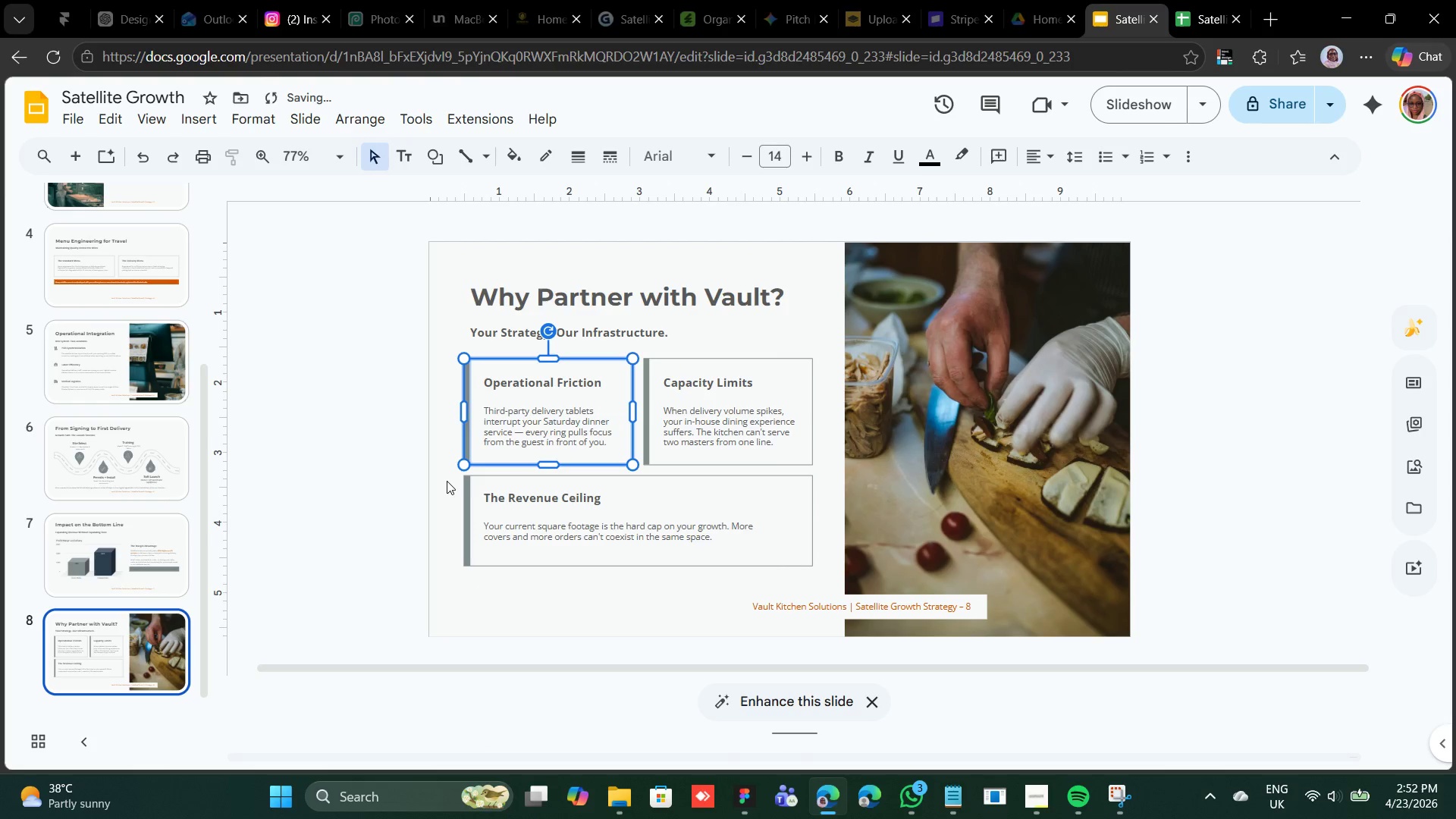 
left_click([447, 479])
 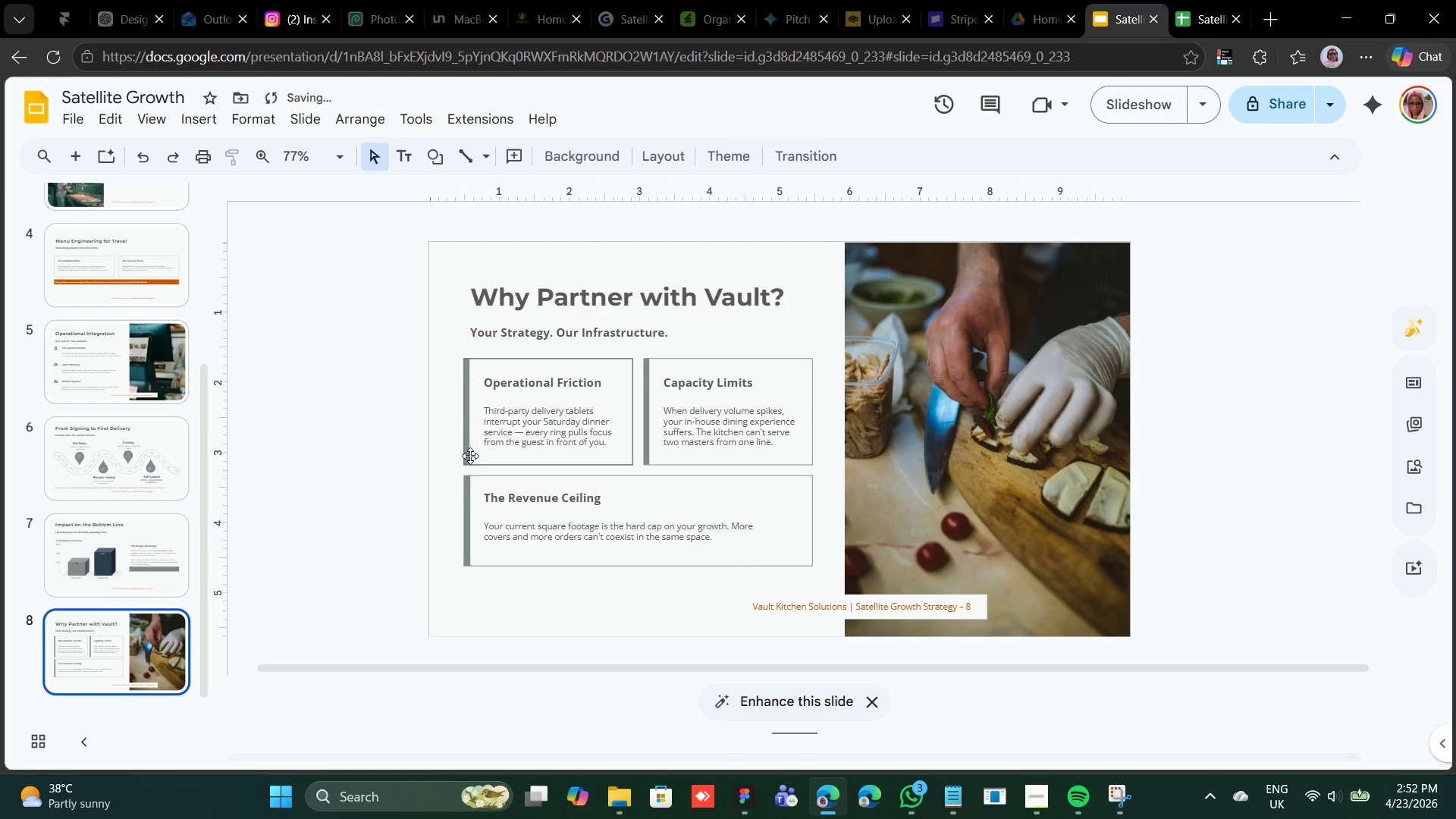 
left_click([470, 456])
 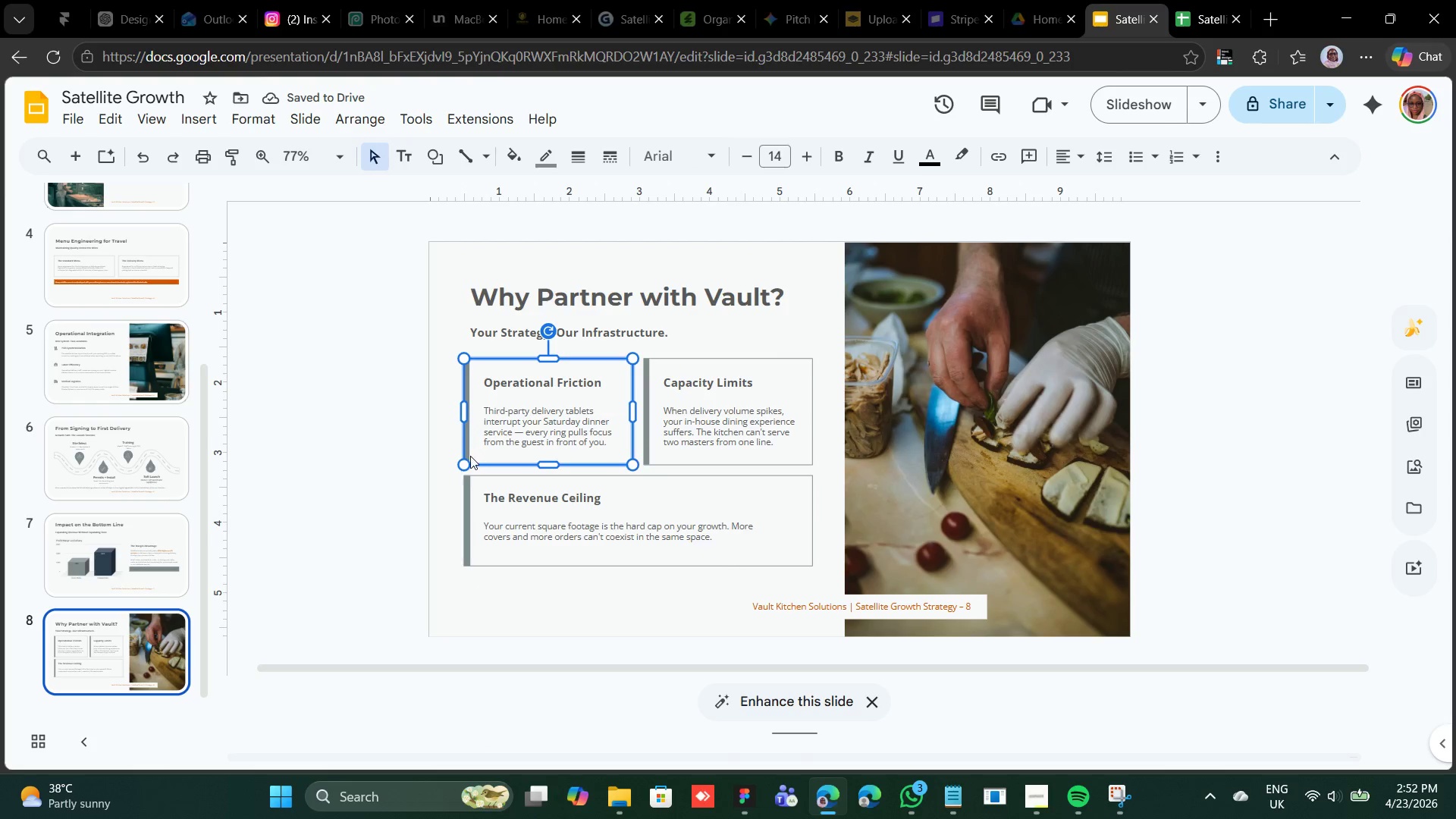 
left_click([470, 456])
 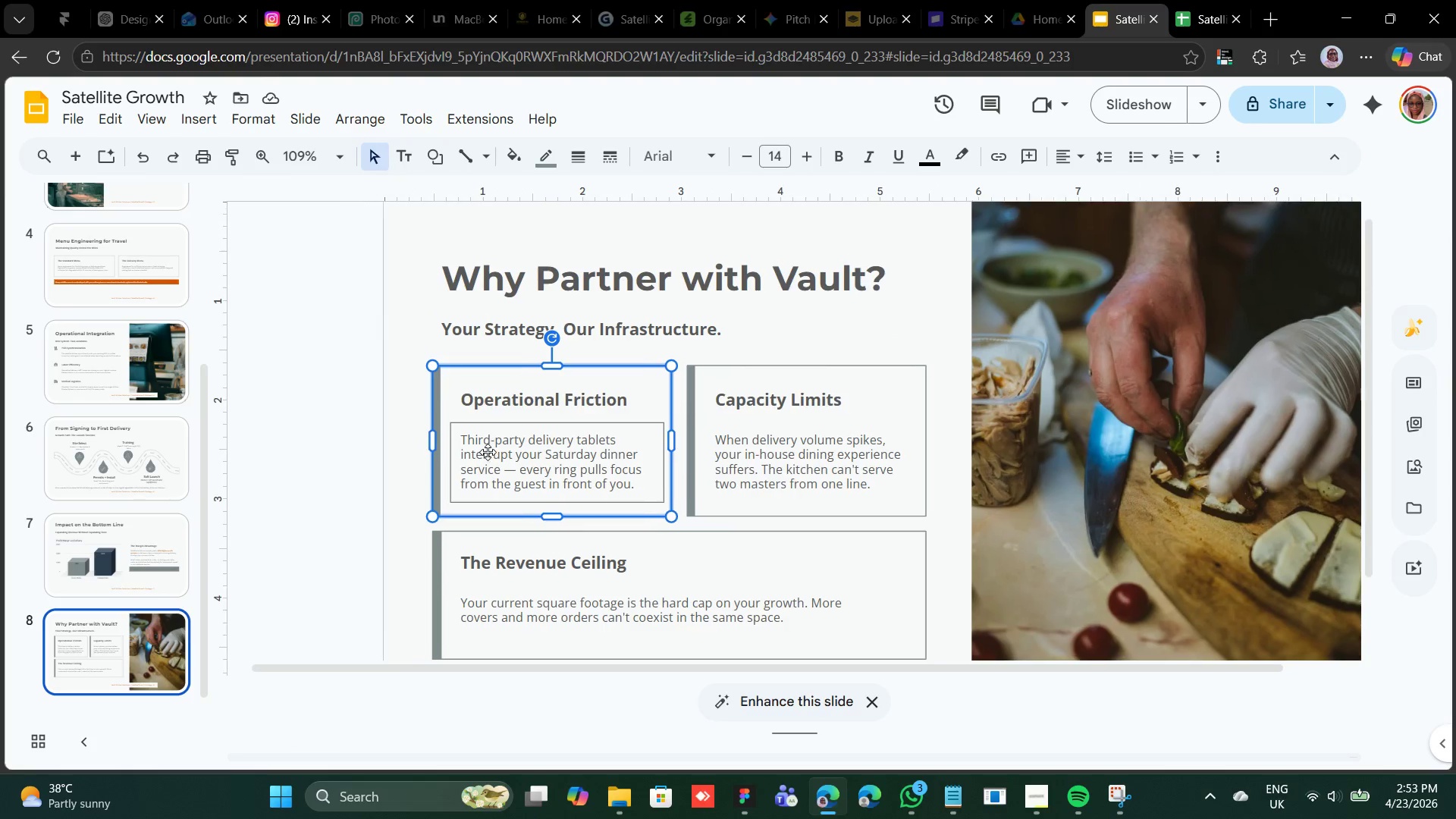 
wait(5.91)
 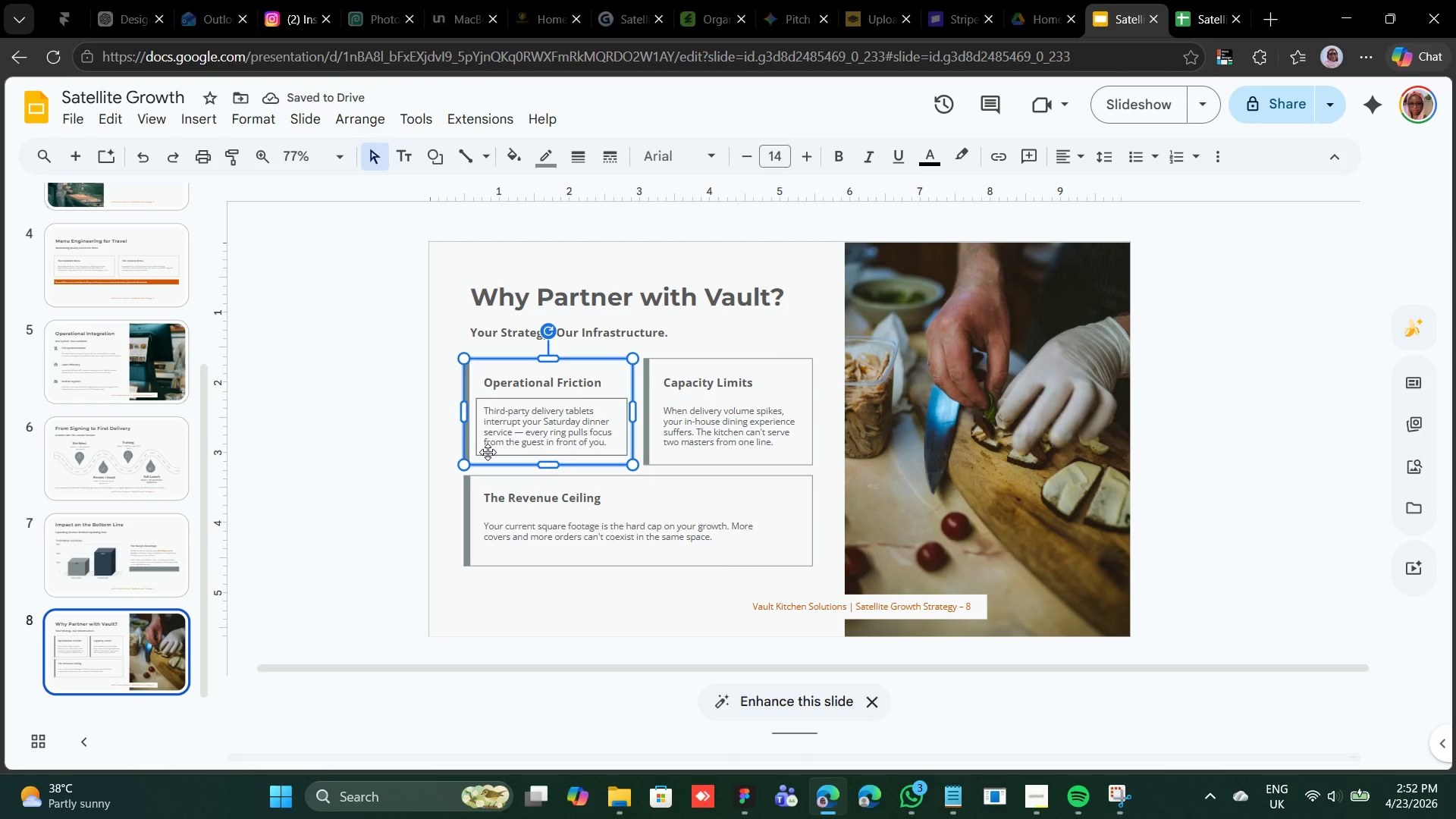 
left_click([438, 408])
 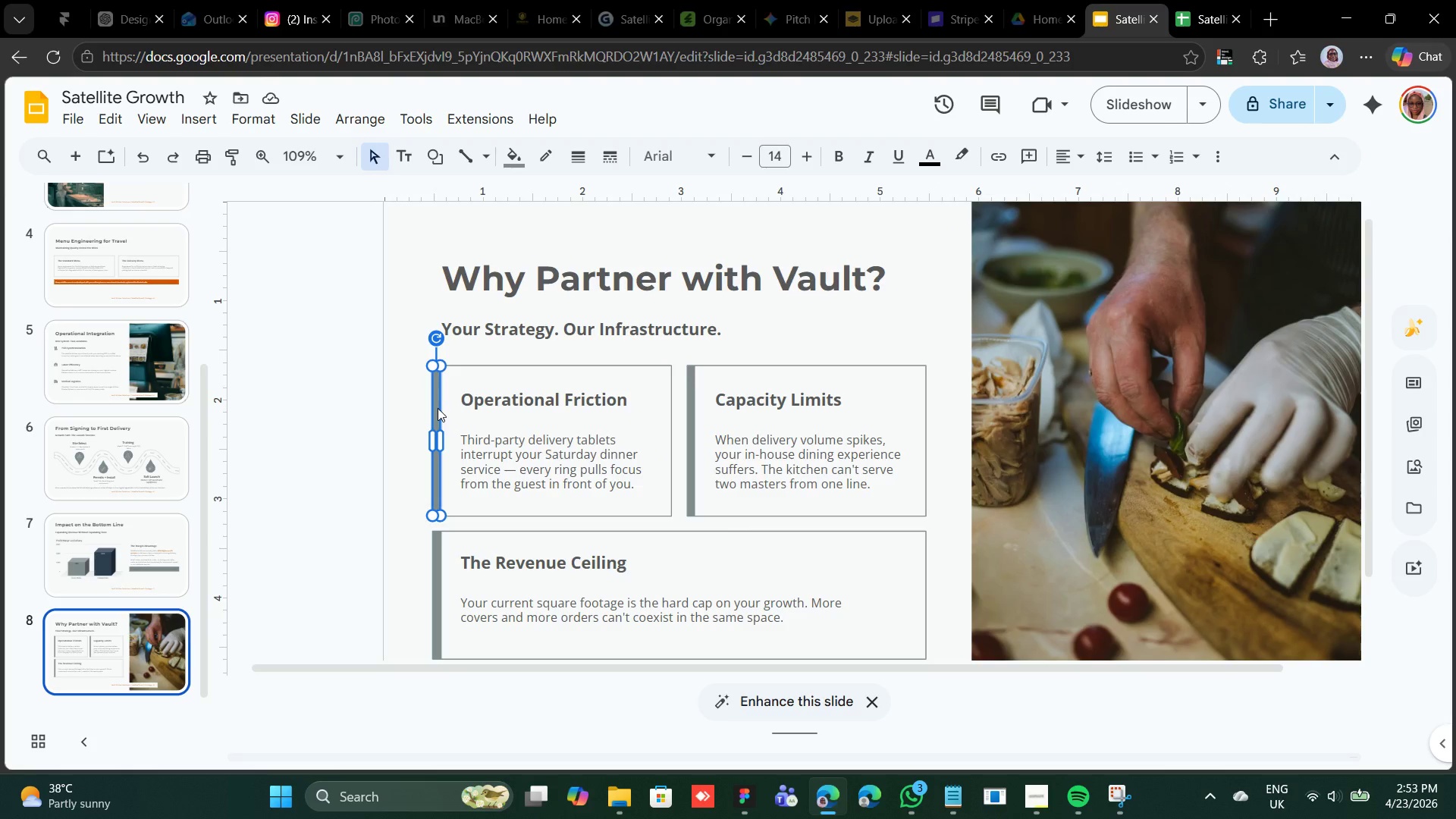 
key(Backspace)
 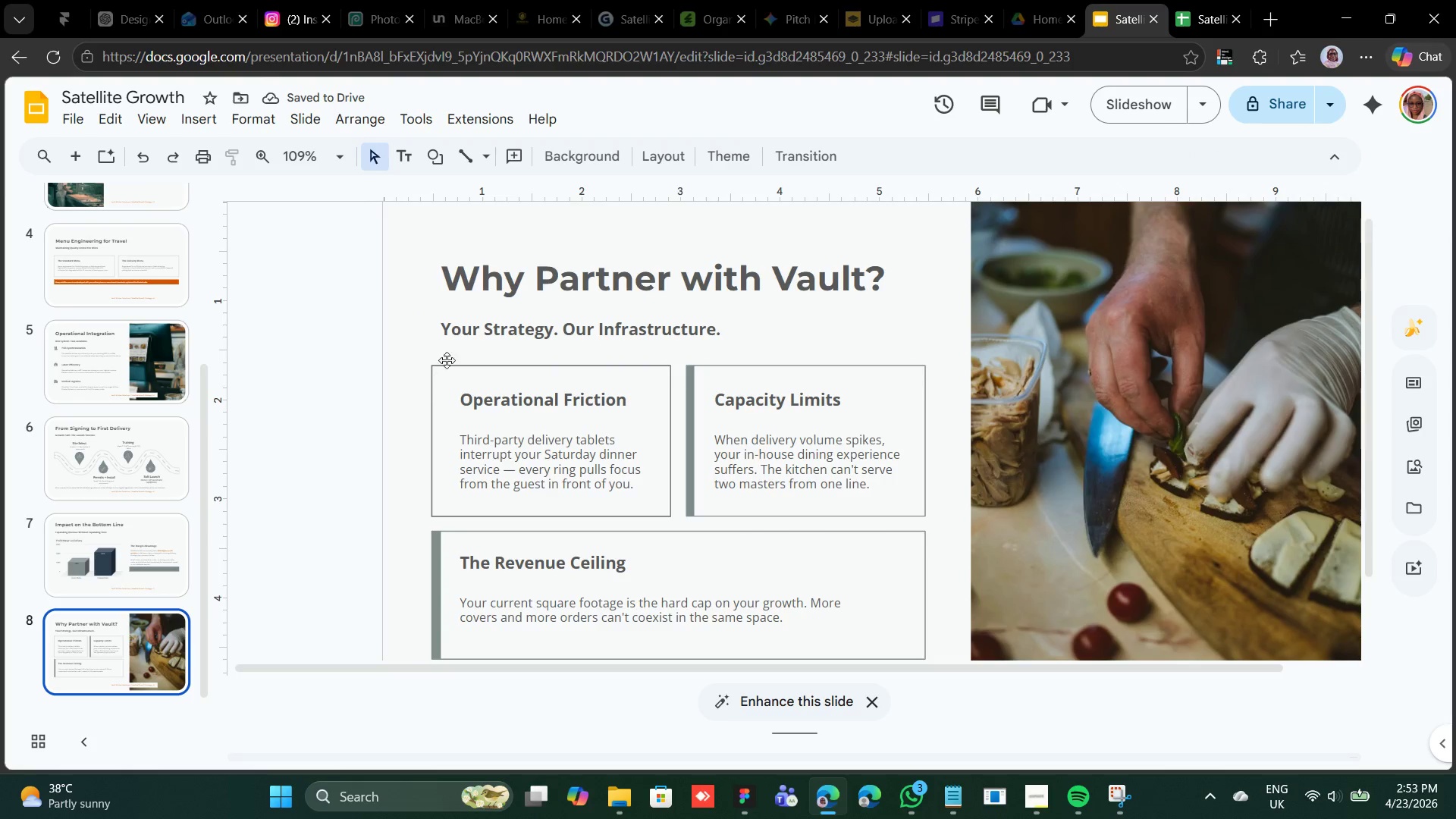 
left_click([552, 390])
 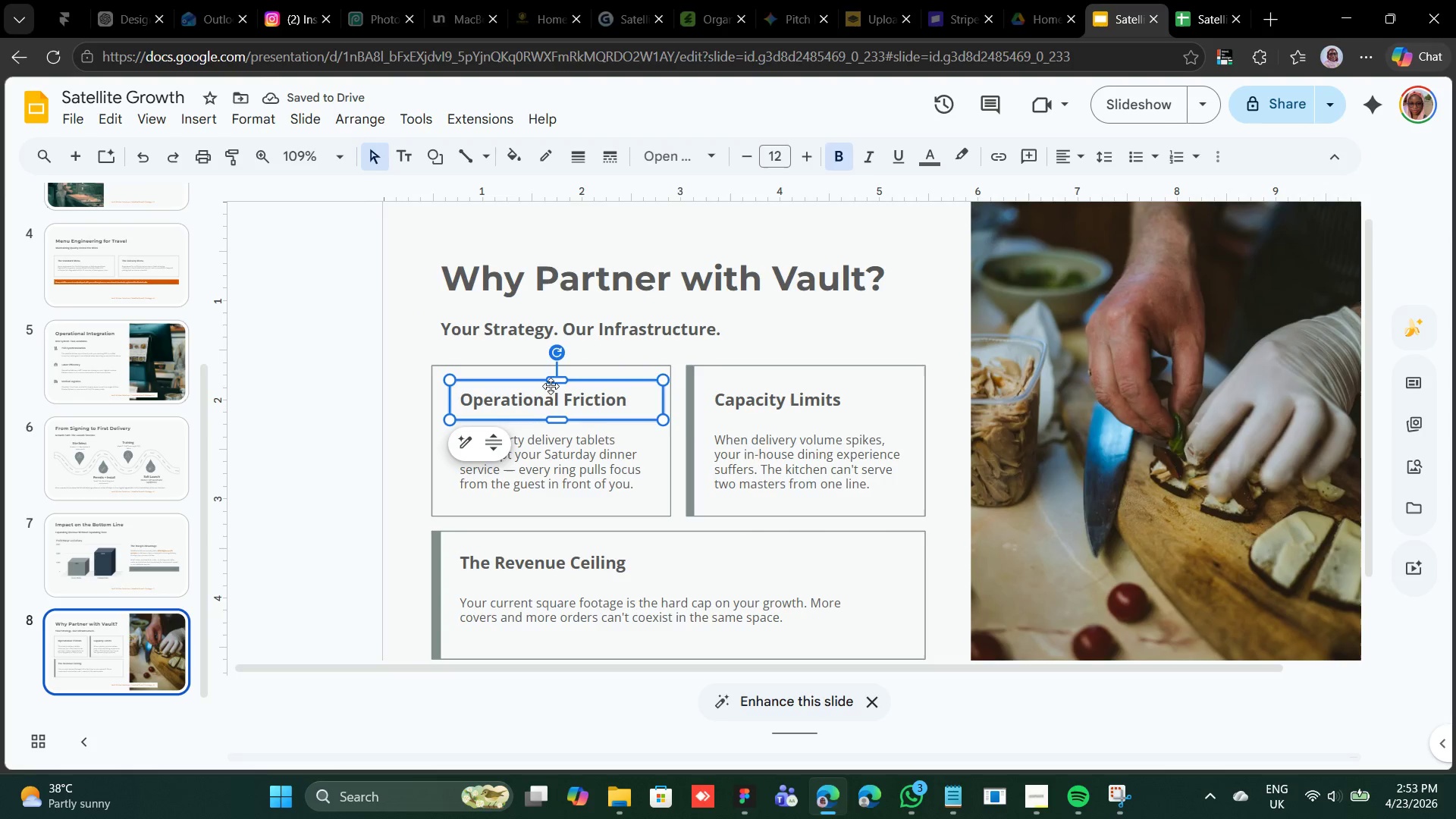 
left_click([528, 440])
 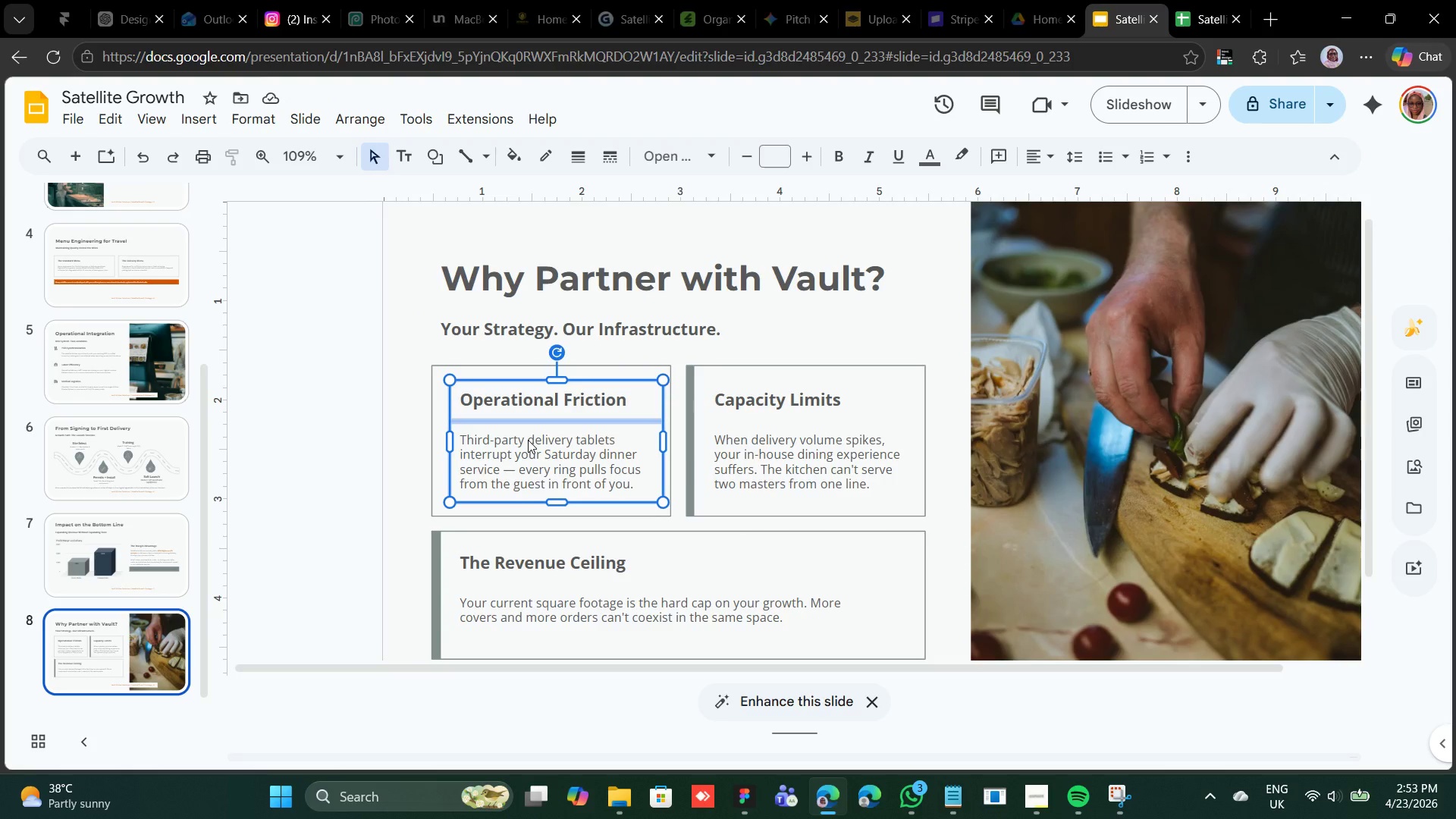 
key(Shift+ArrowLeft)
 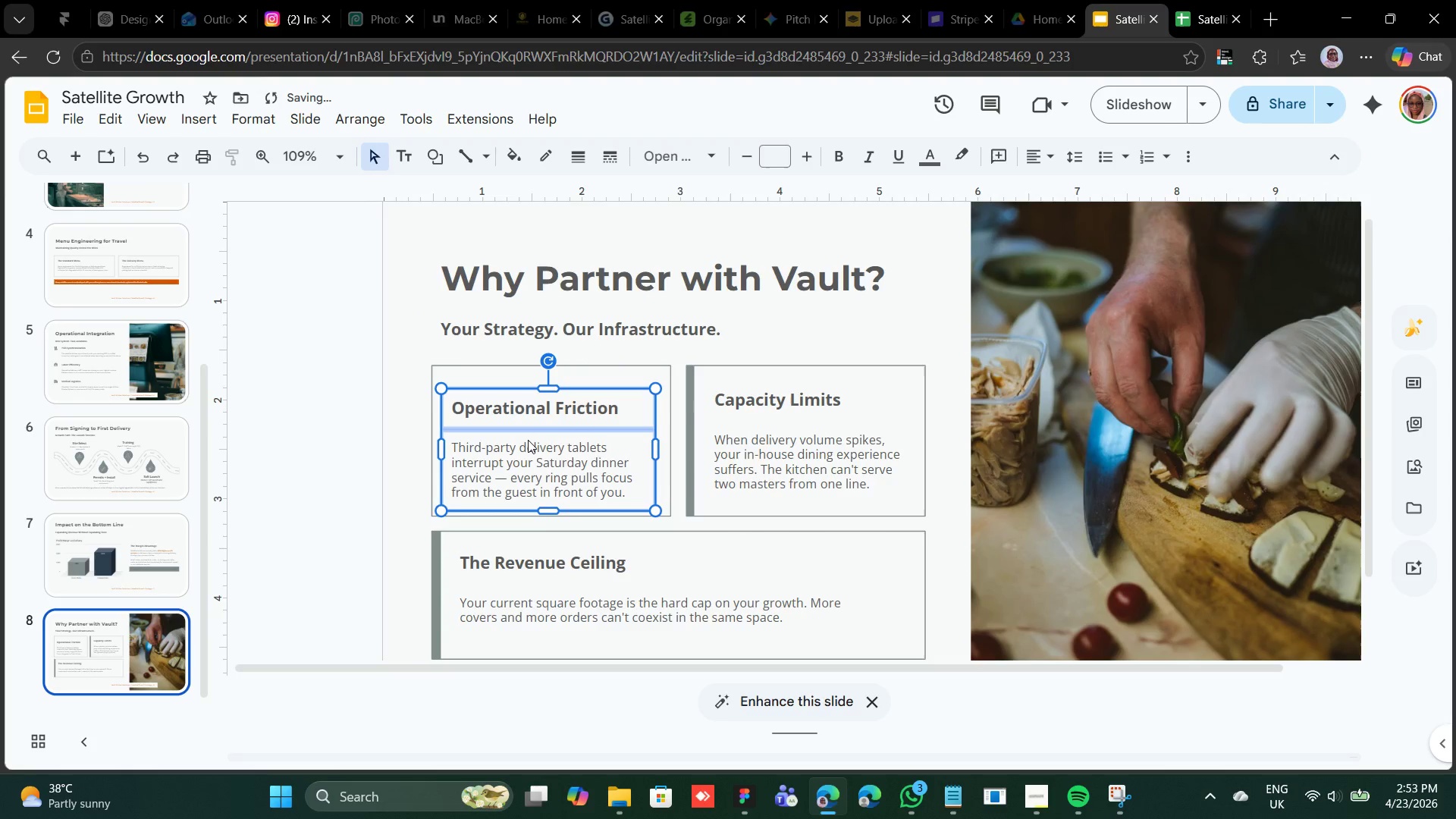 
key(Shift+ArrowDown)
 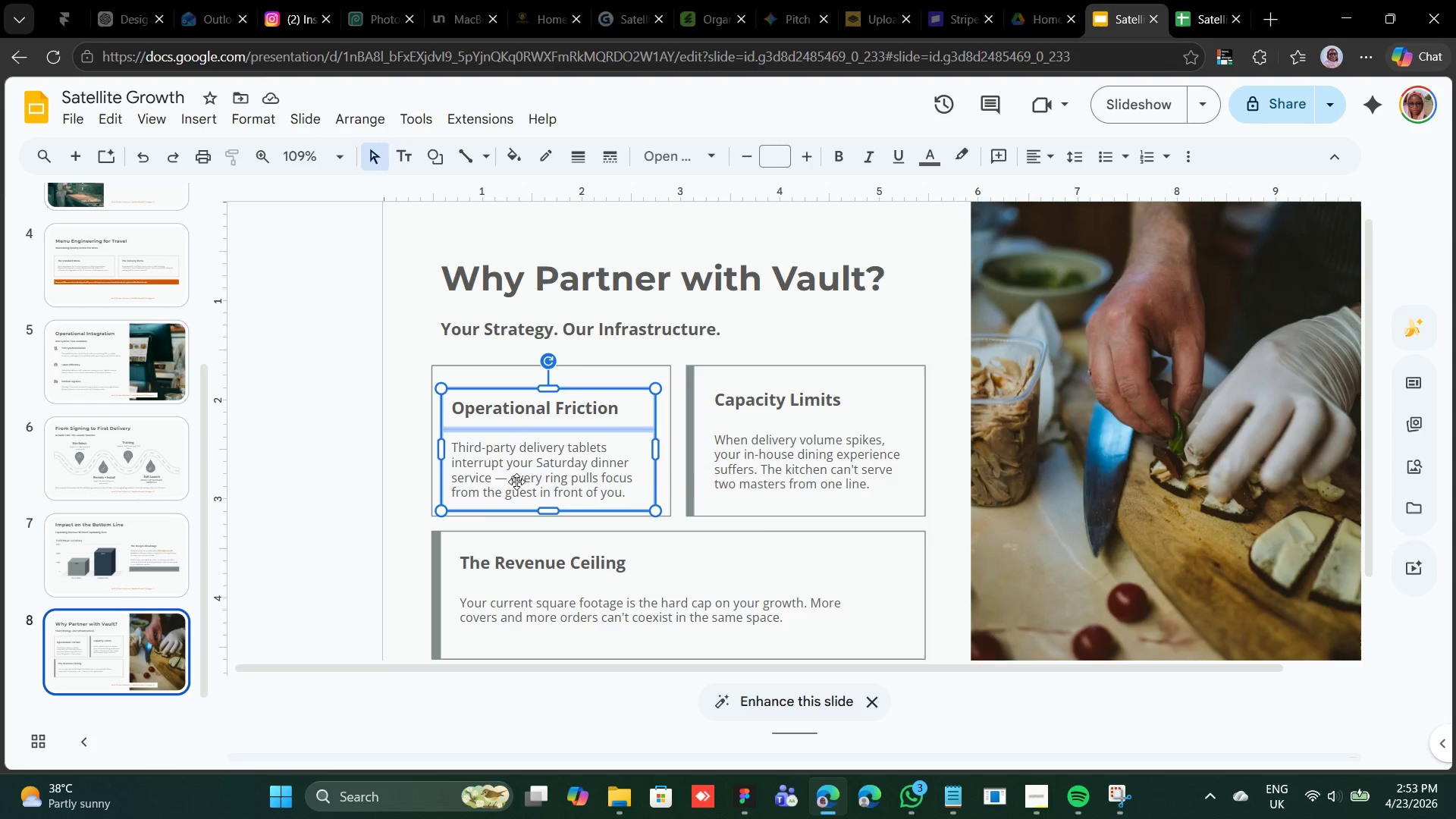 
wait(7.17)
 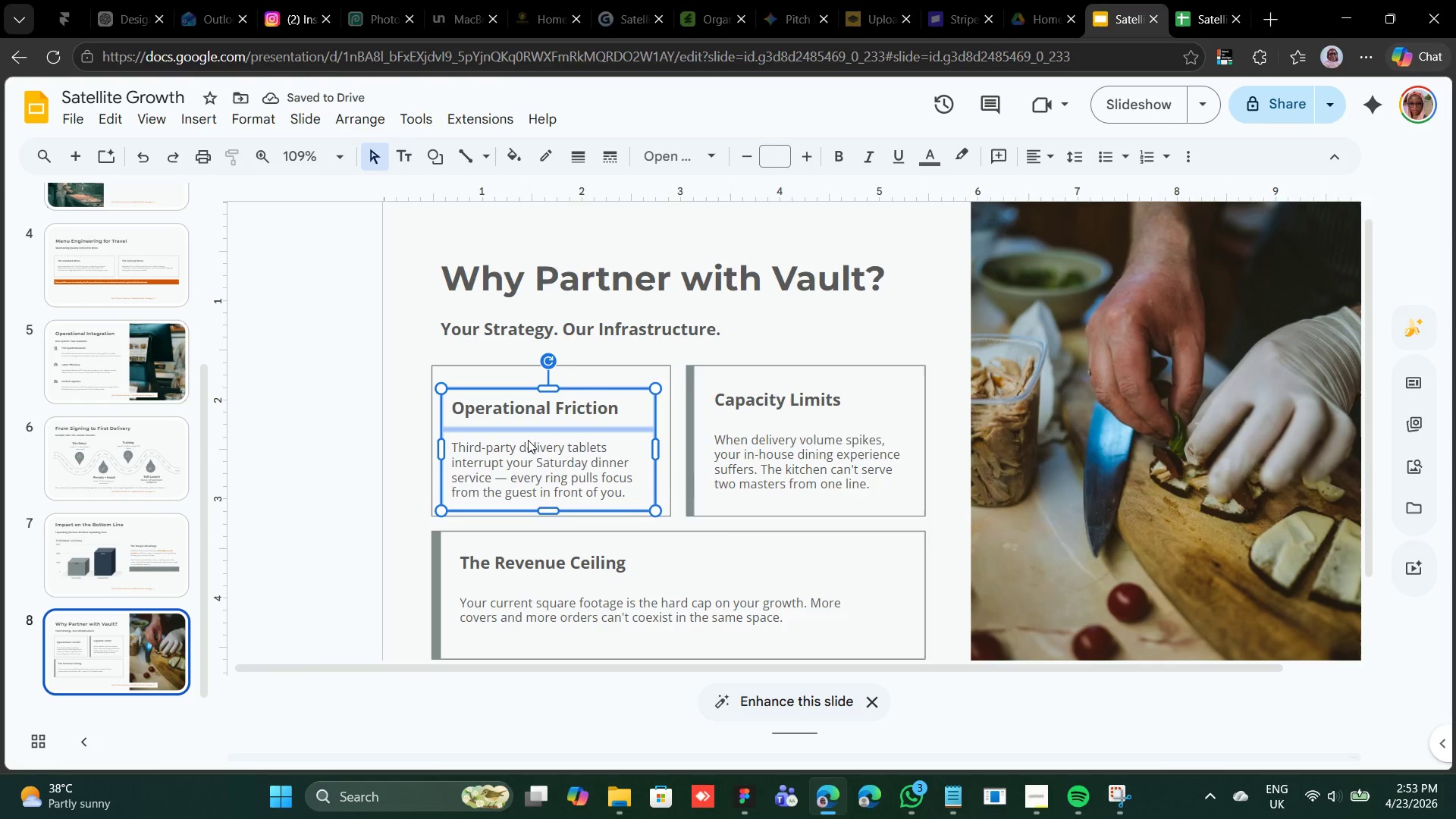 
scroll: coordinate [695, 535], scroll_direction: down, amount: 1.0
 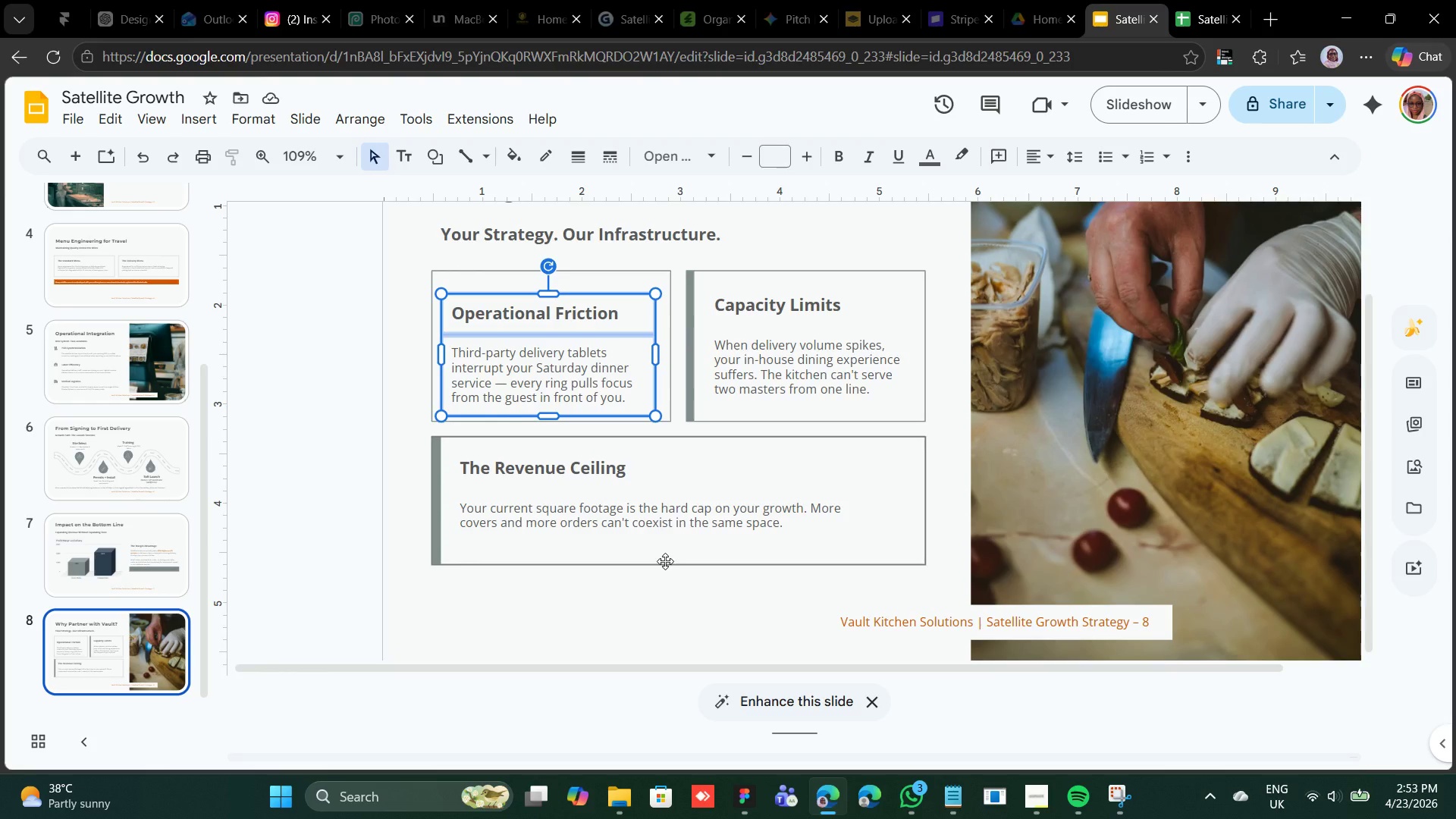 
left_click([665, 561])
 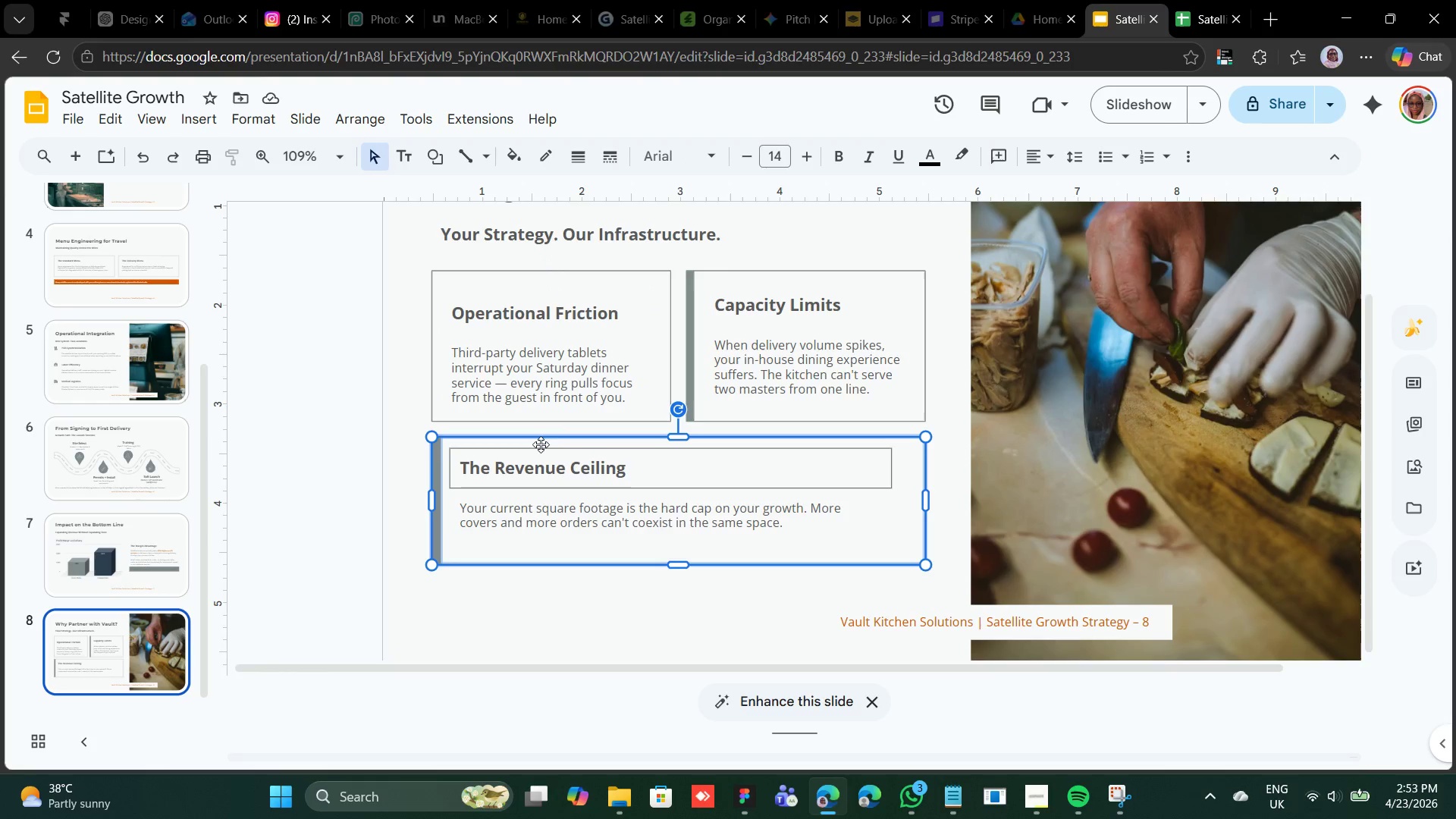 
left_click([536, 461])
 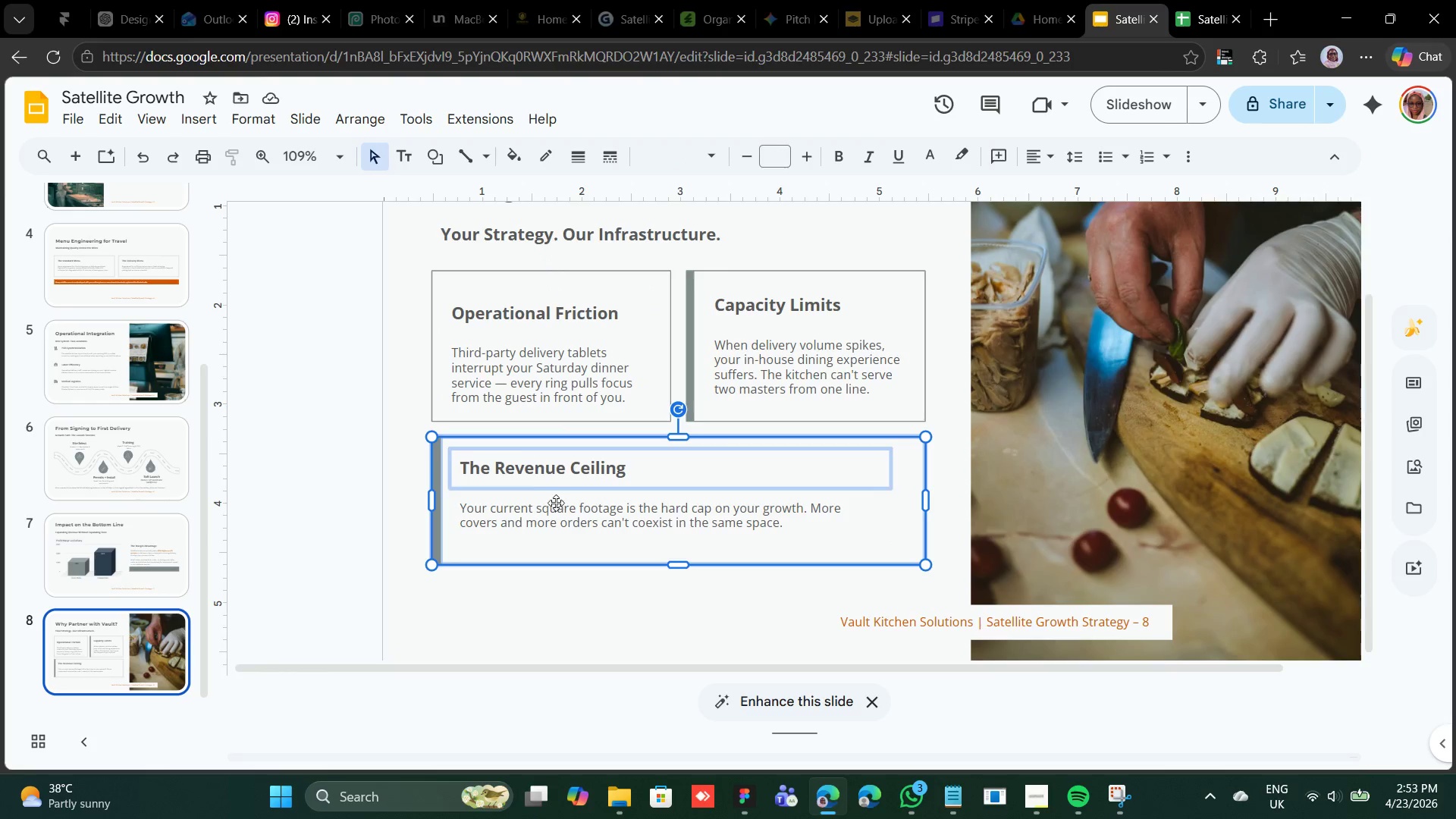 
left_click([556, 503])
 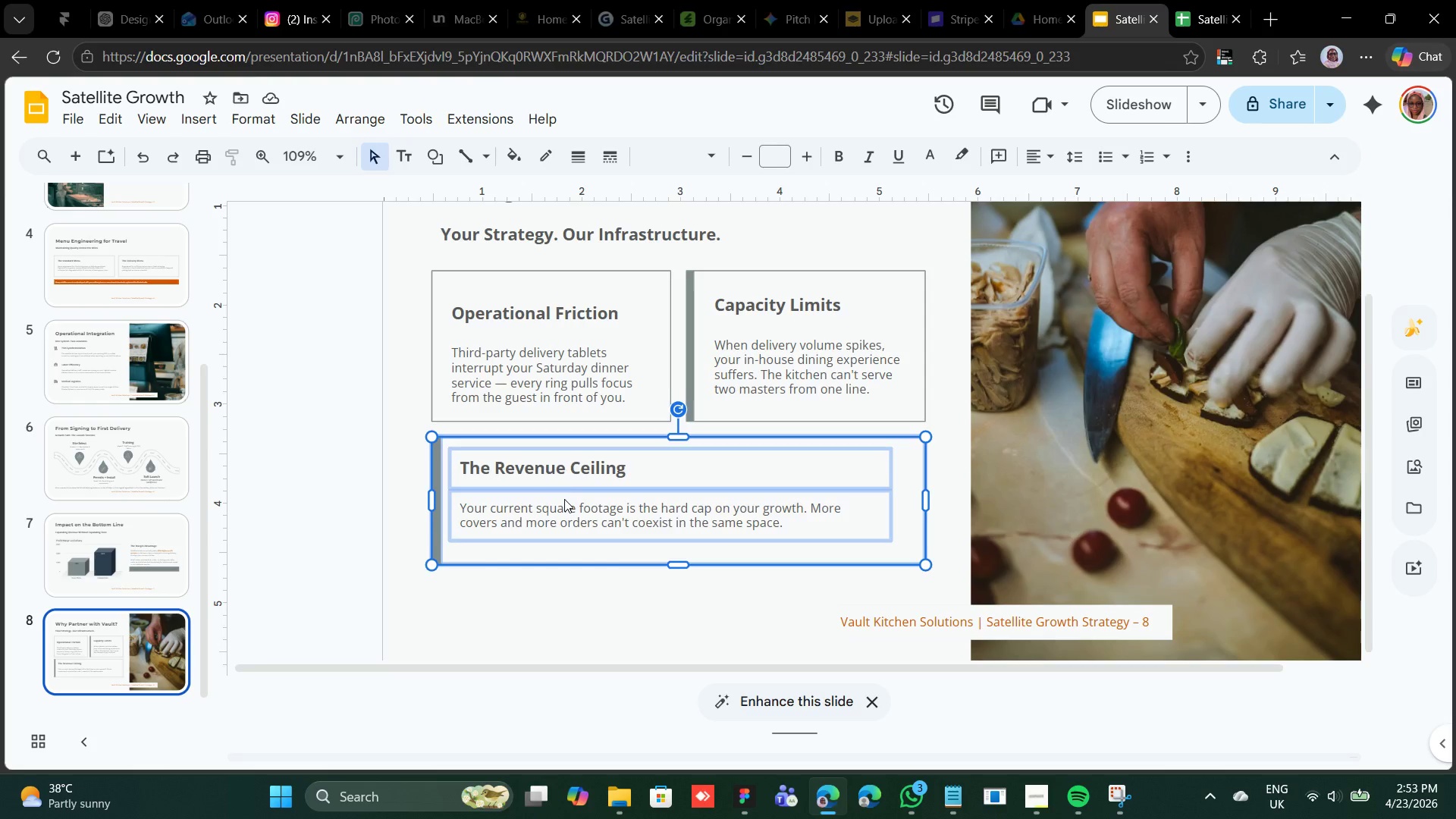 
key(Shift+ArrowDown)
 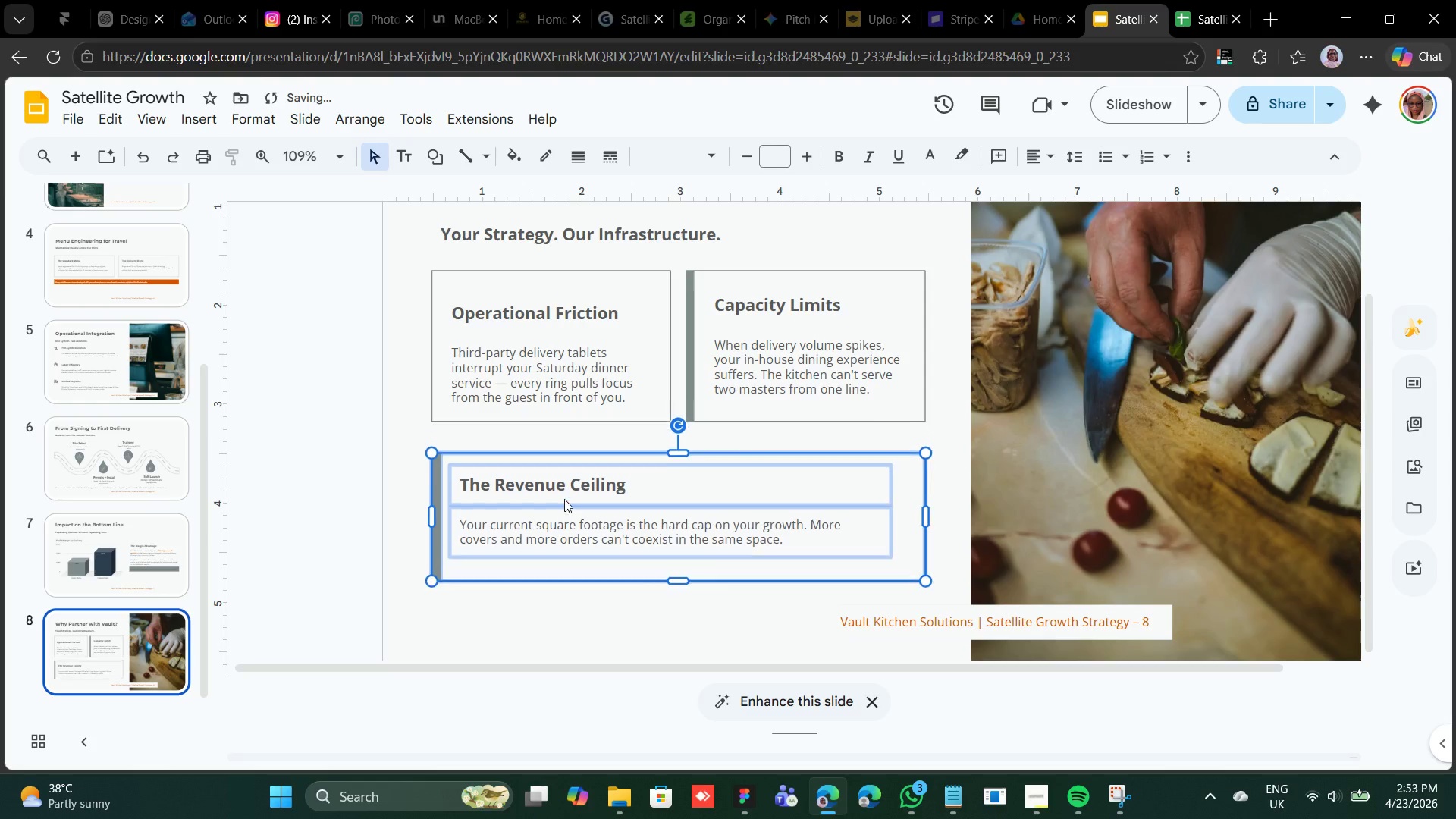 
key(Shift+ArrowDown)
 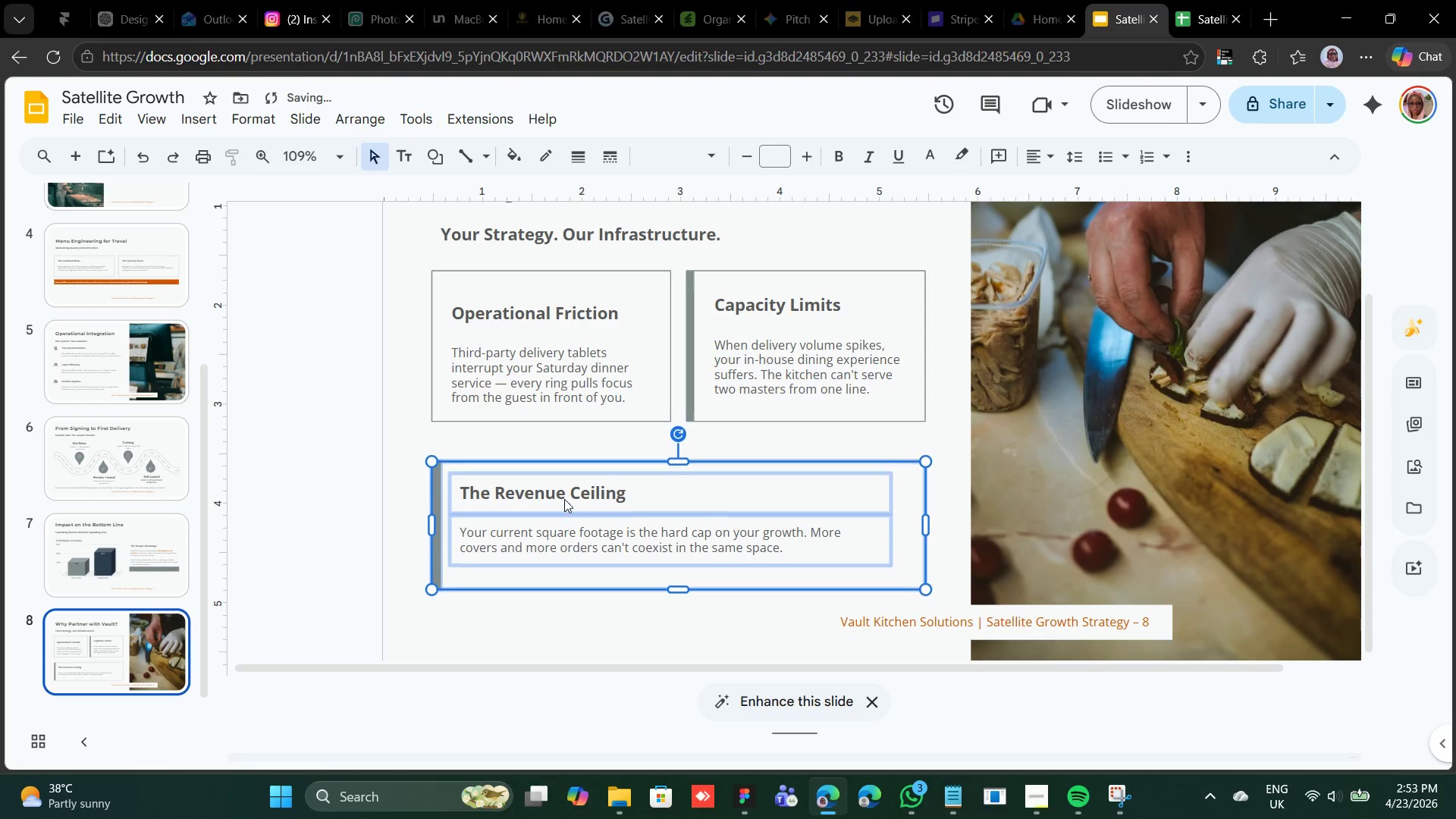 
key(Shift+ArrowDown)
 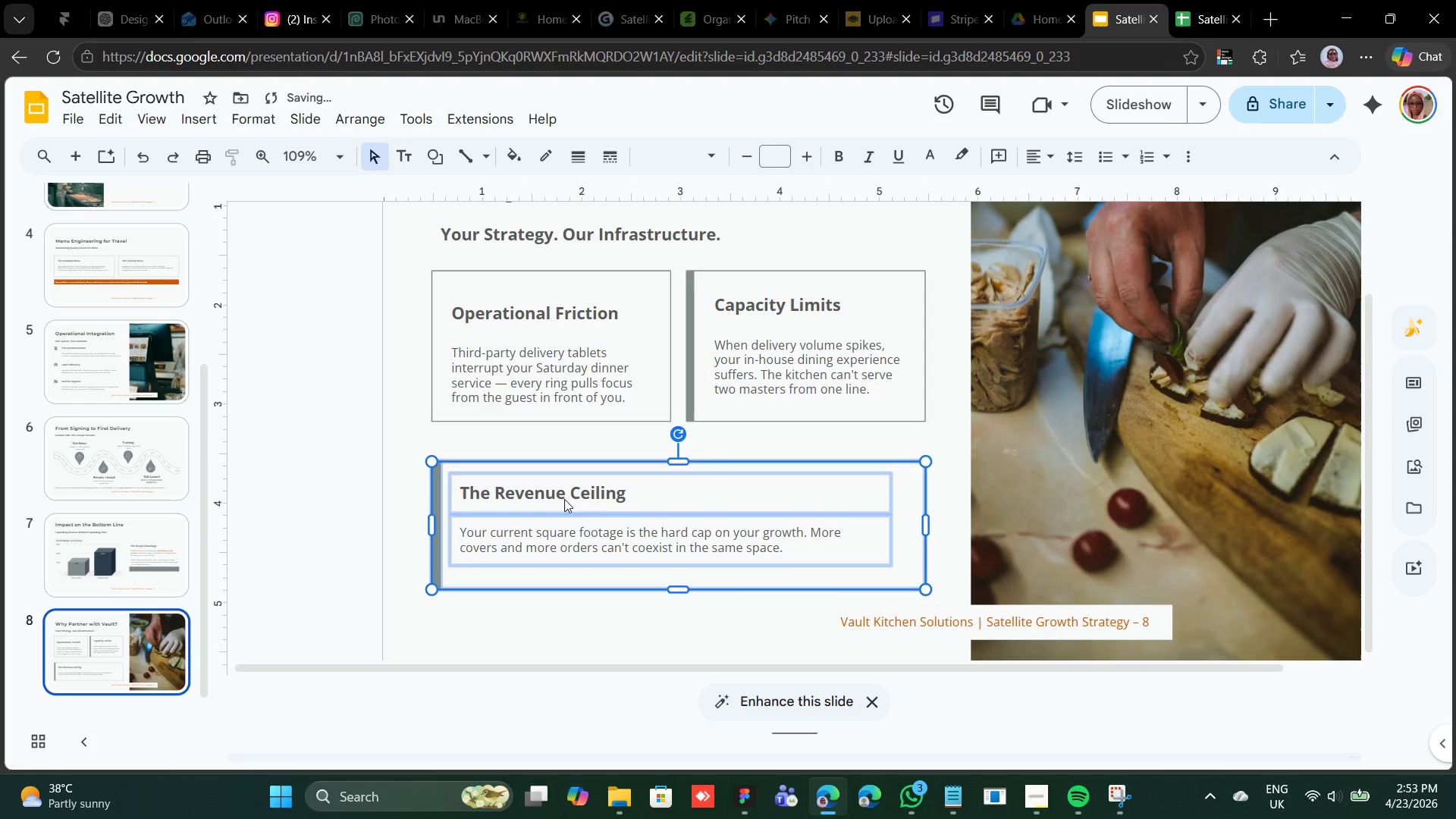 
key(Shift+ArrowDown)
 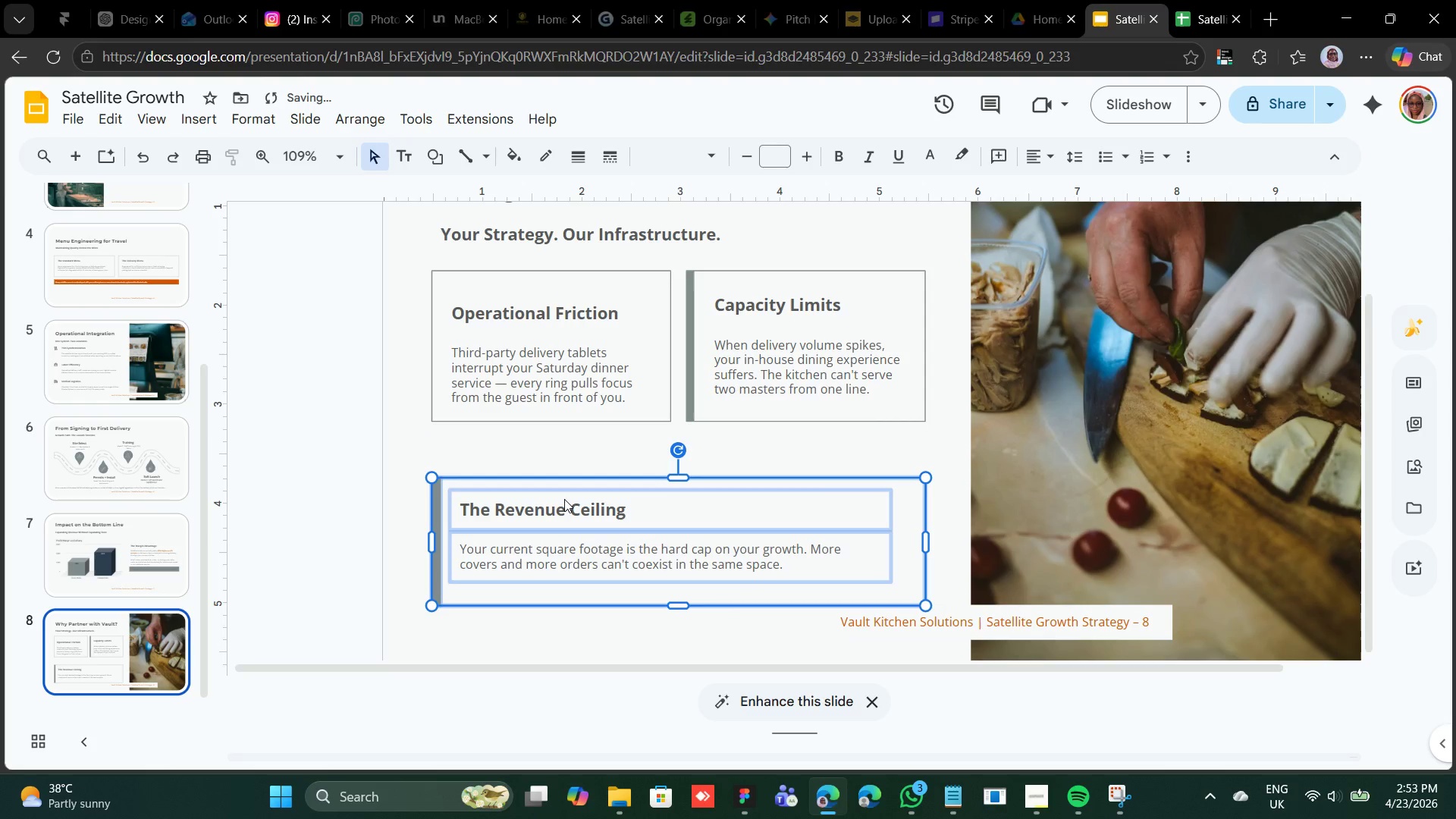 
key(Shift+ArrowDown)
 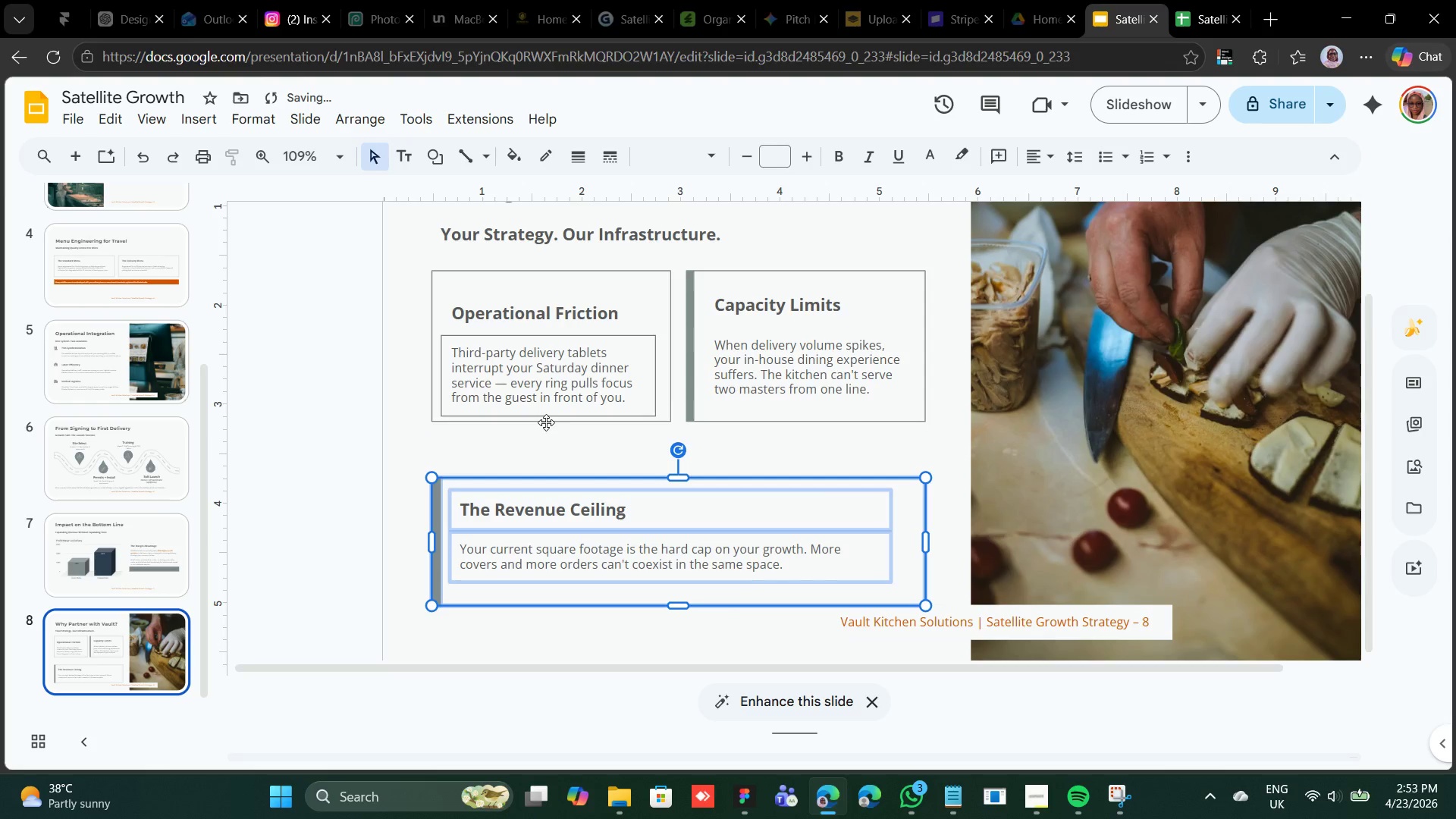 
left_click([547, 422])
 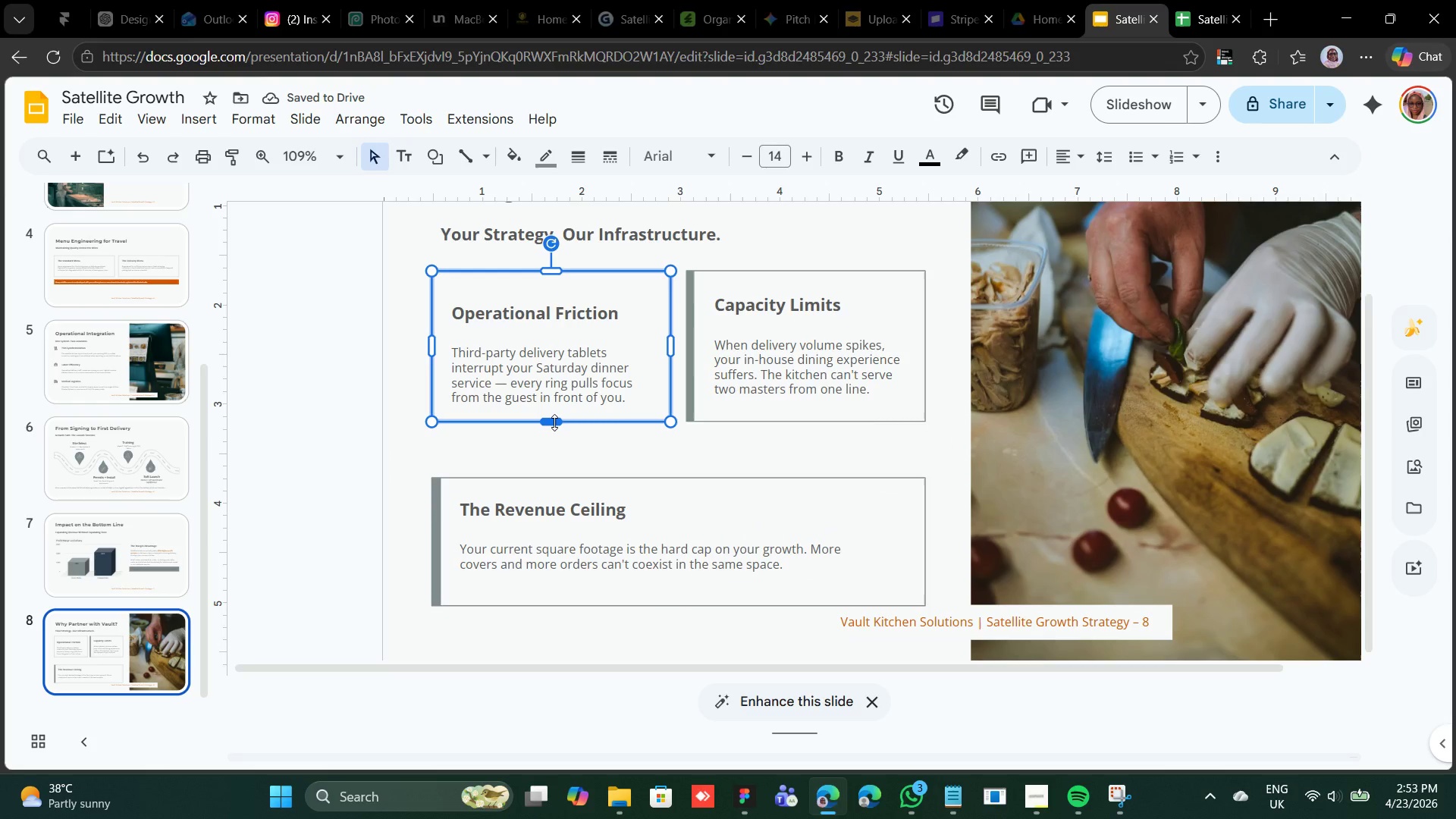 
left_click_drag(start_coordinate=[554, 422], to_coordinate=[555, 447])
 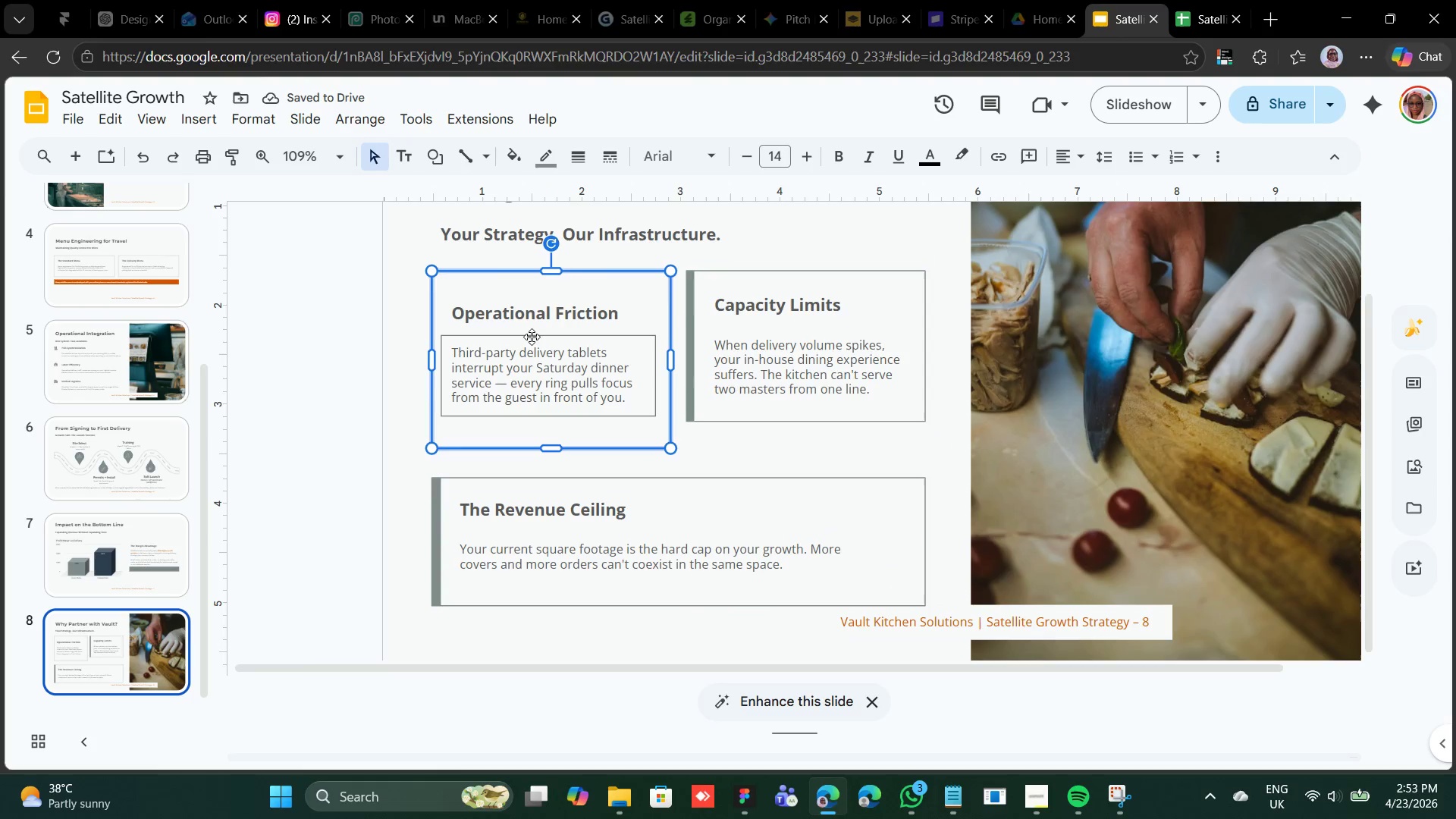 
left_click([528, 341])
 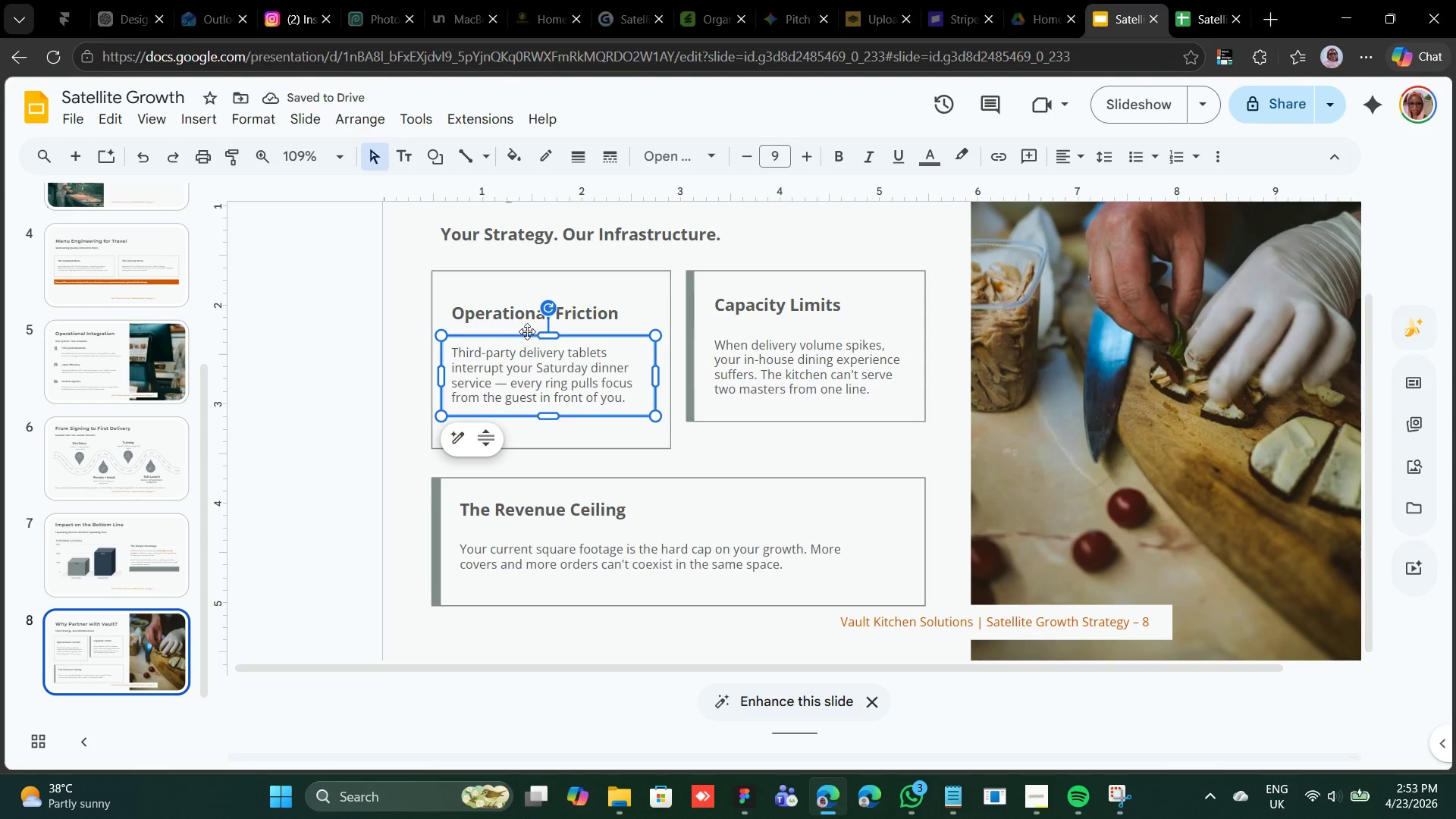 
left_click([527, 322])
 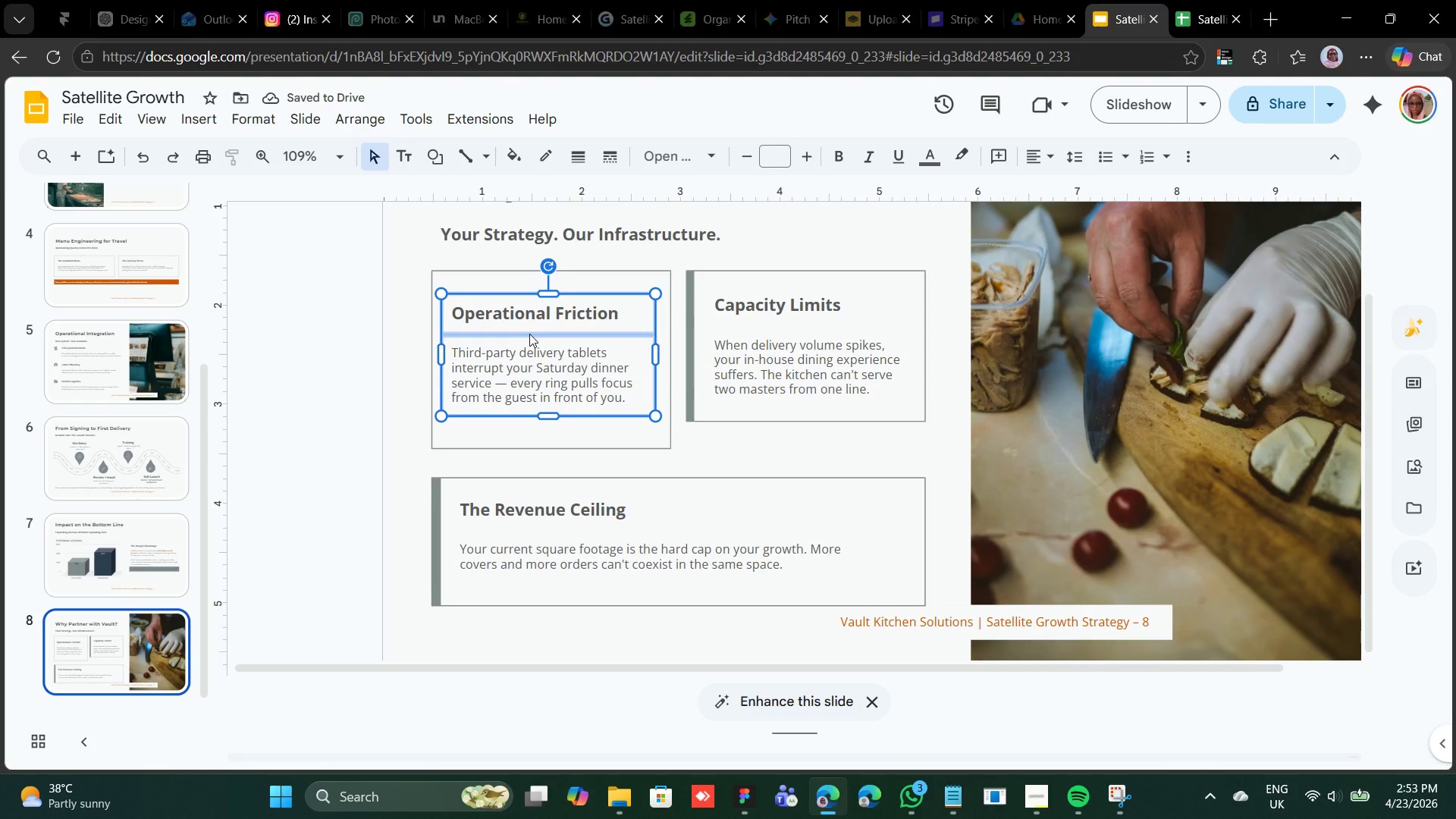 
key(Shift+ArrowDown)
 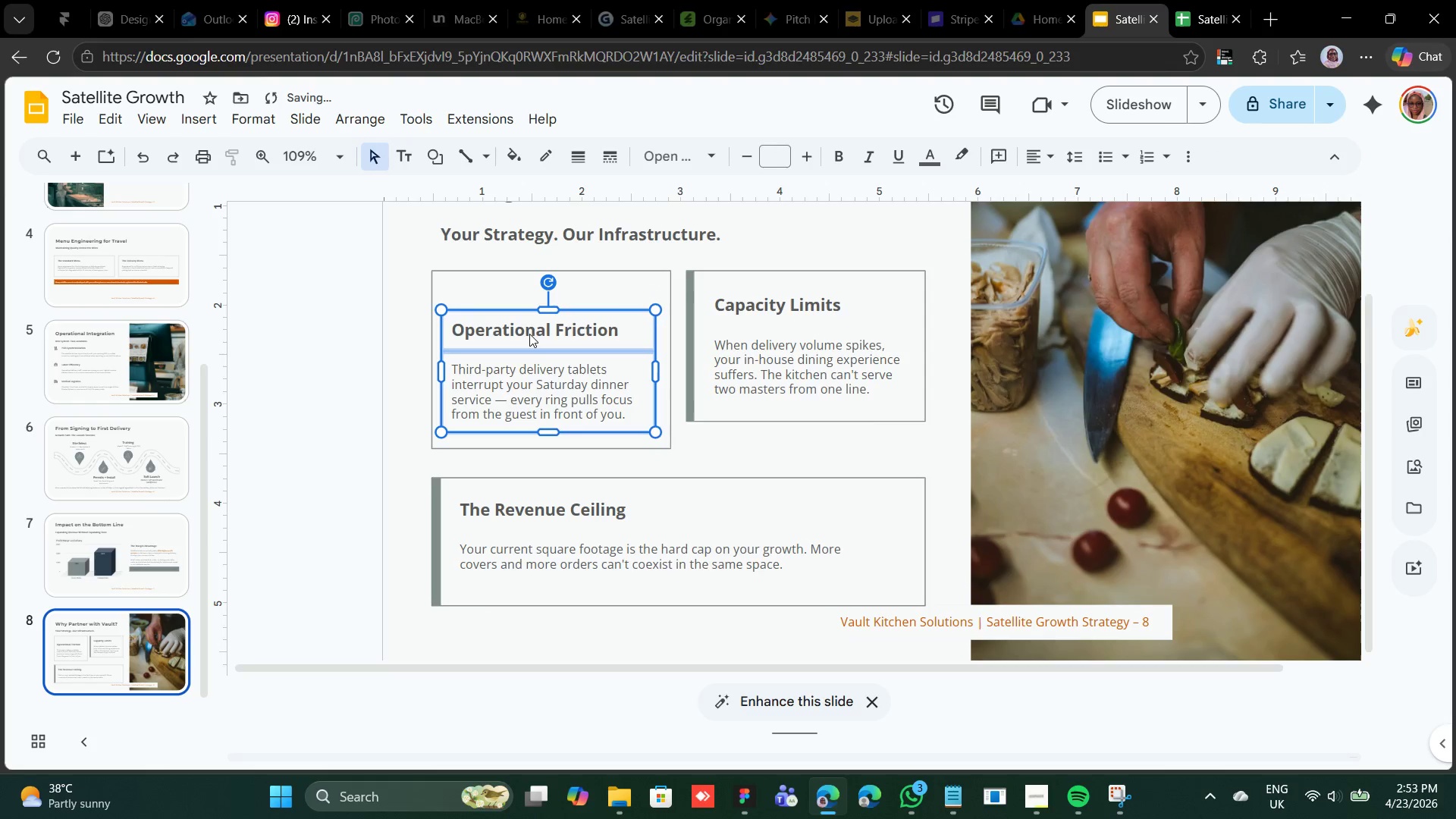 
key(Shift+ArrowDown)
 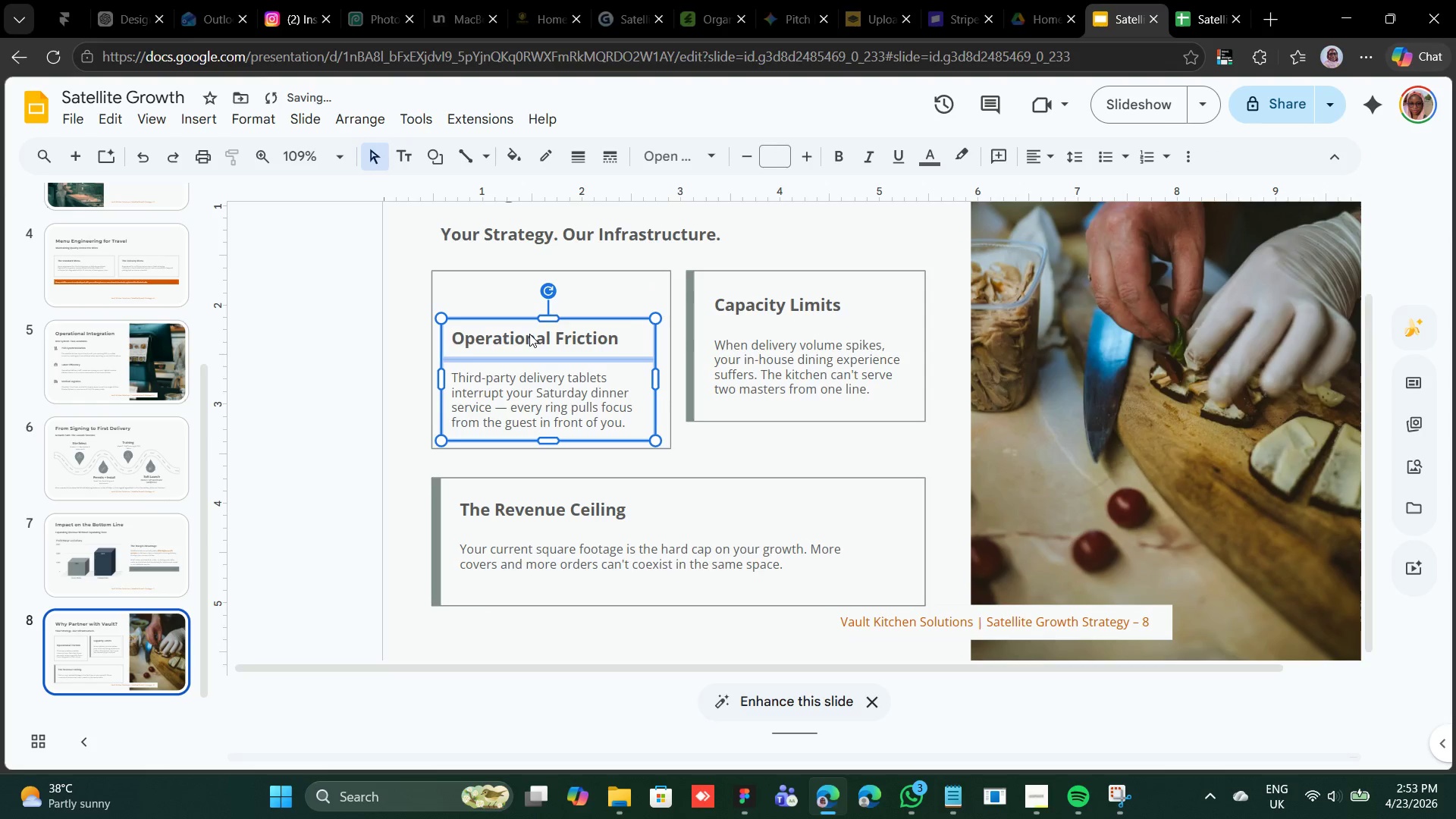 
key(Shift+ArrowDown)
 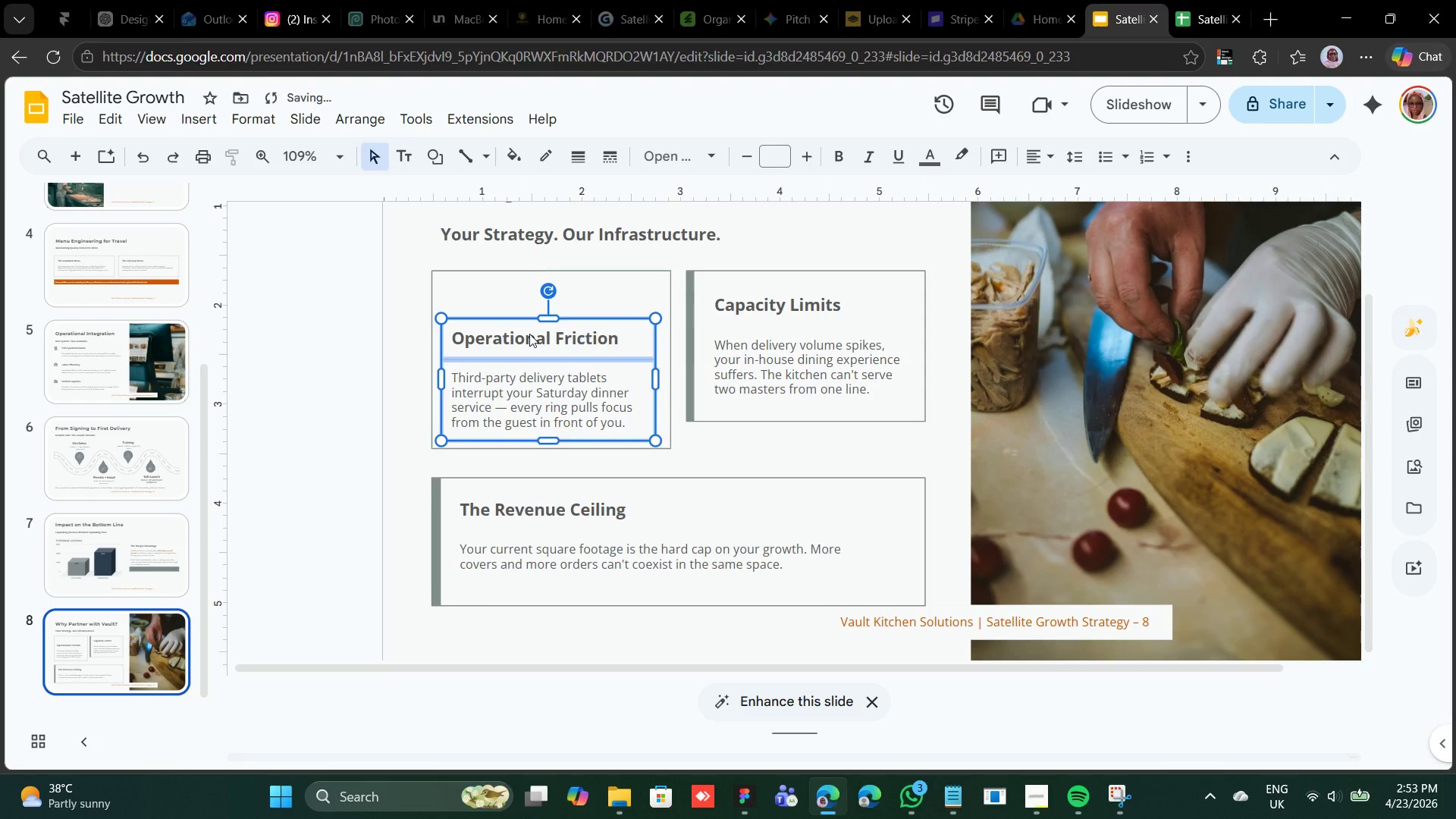 
key(Shift+ArrowUp)
 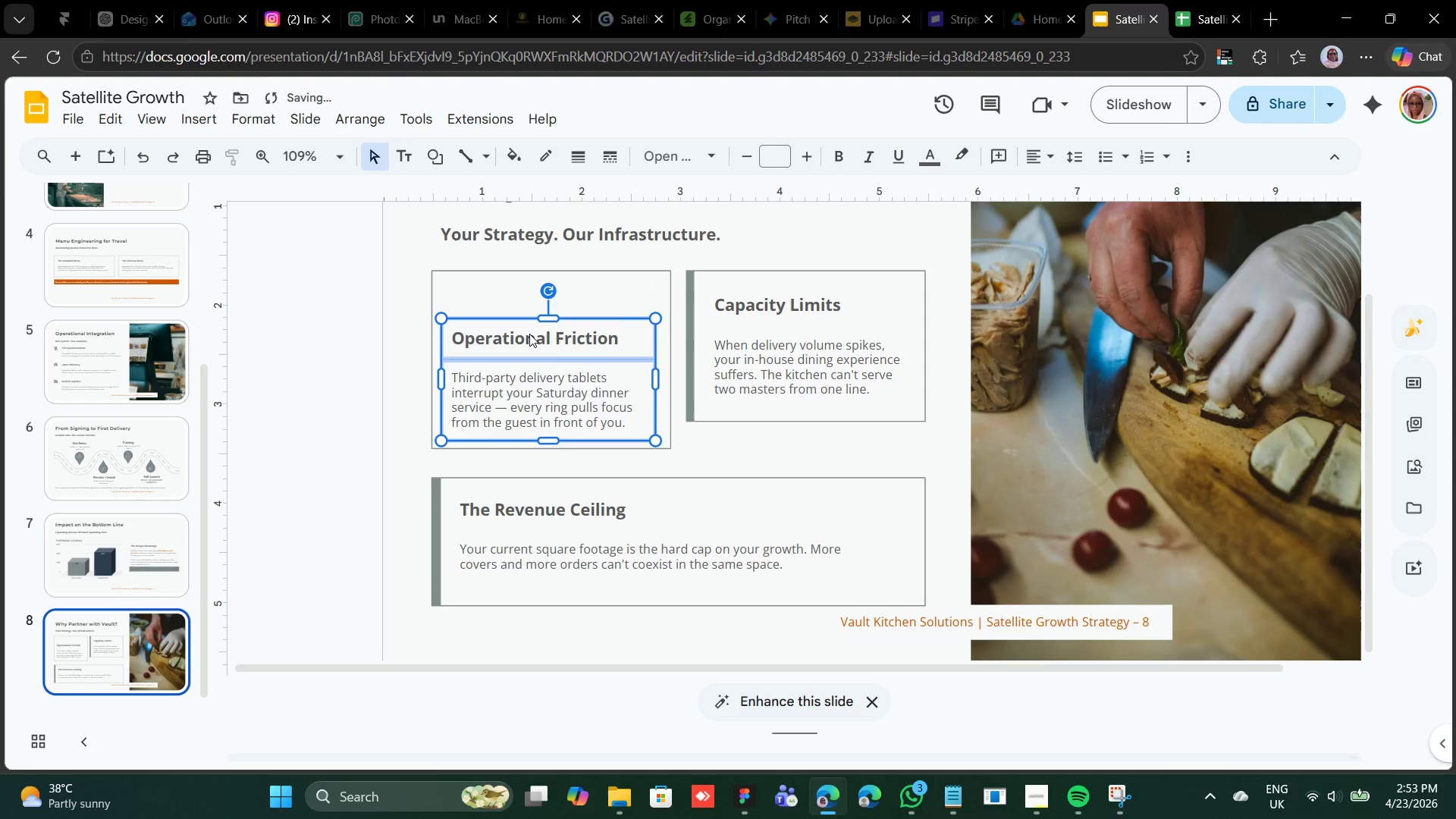 
key(Shift+ArrowDown)
 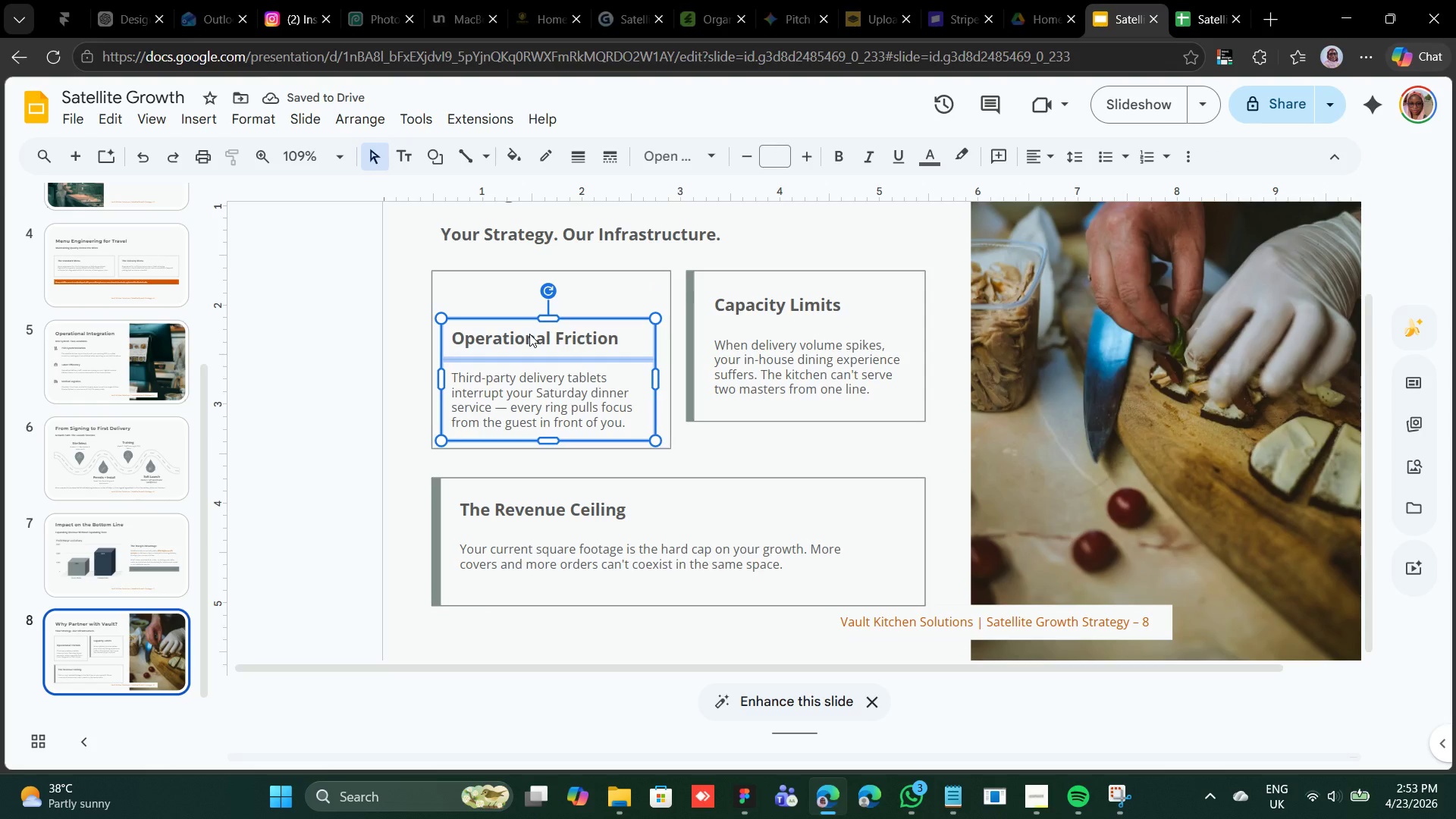 
wait(6.36)
 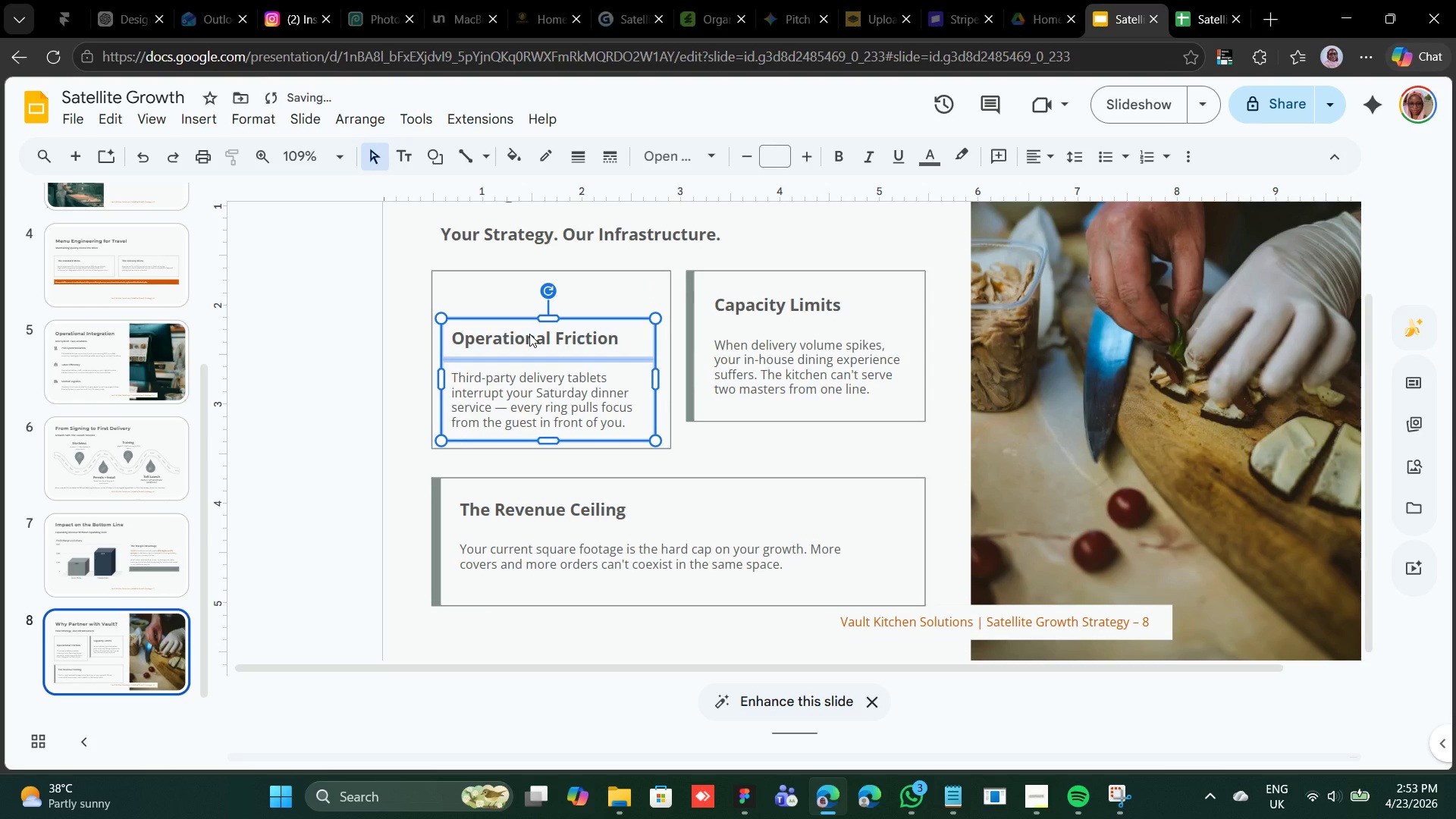 
left_click([414, 285])
 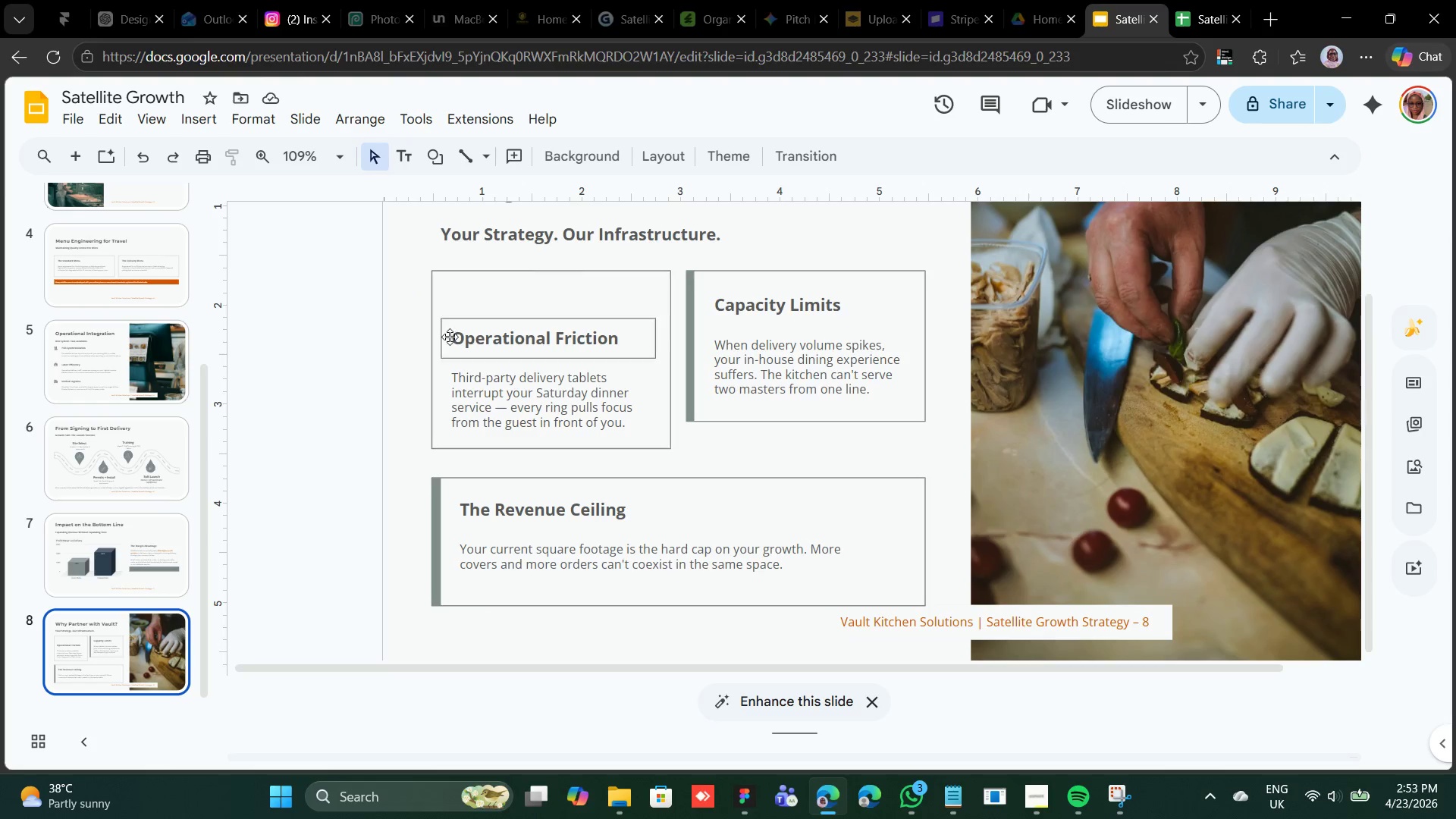 
wait(6.47)
 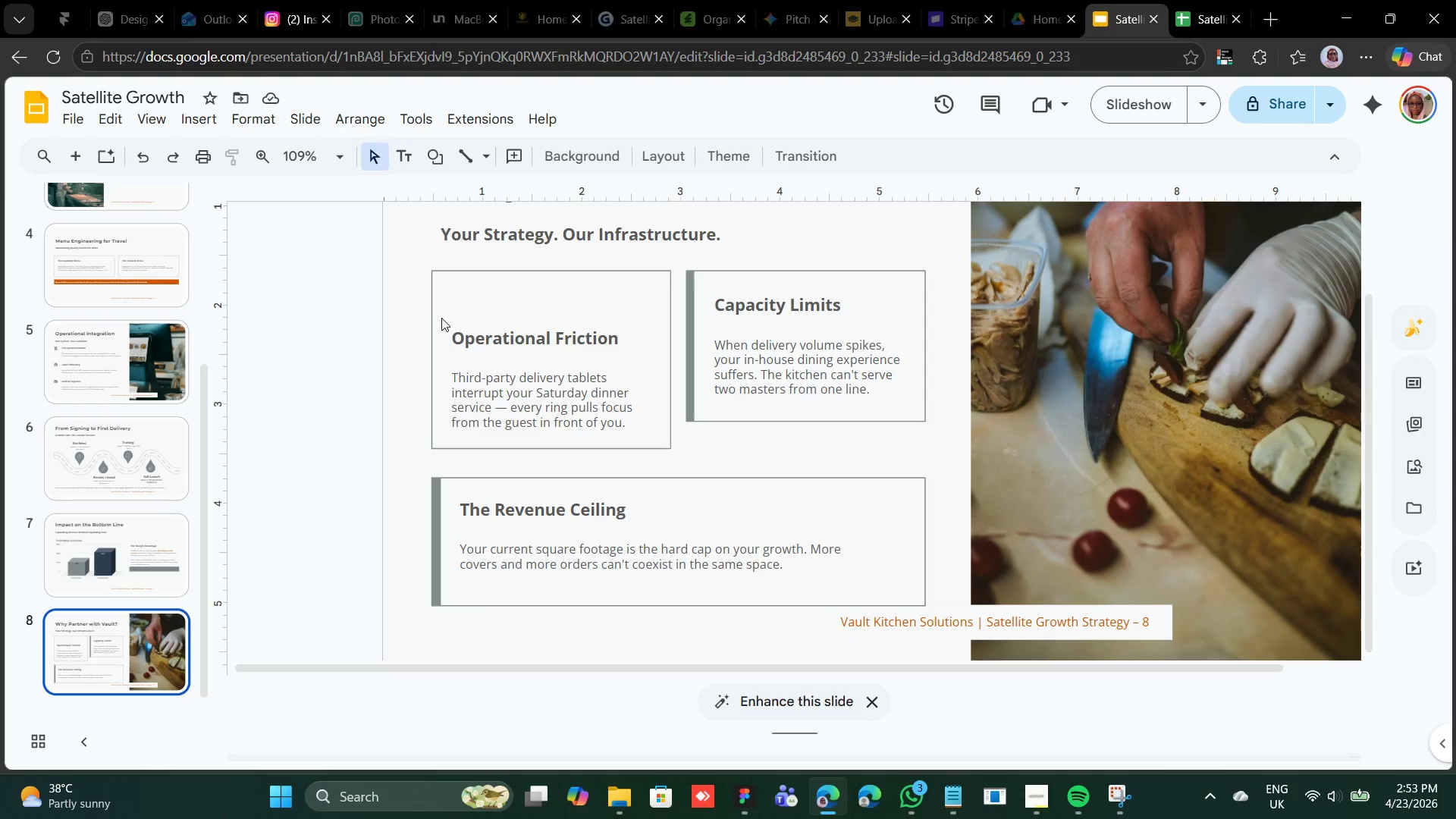 
left_click([431, 147])
 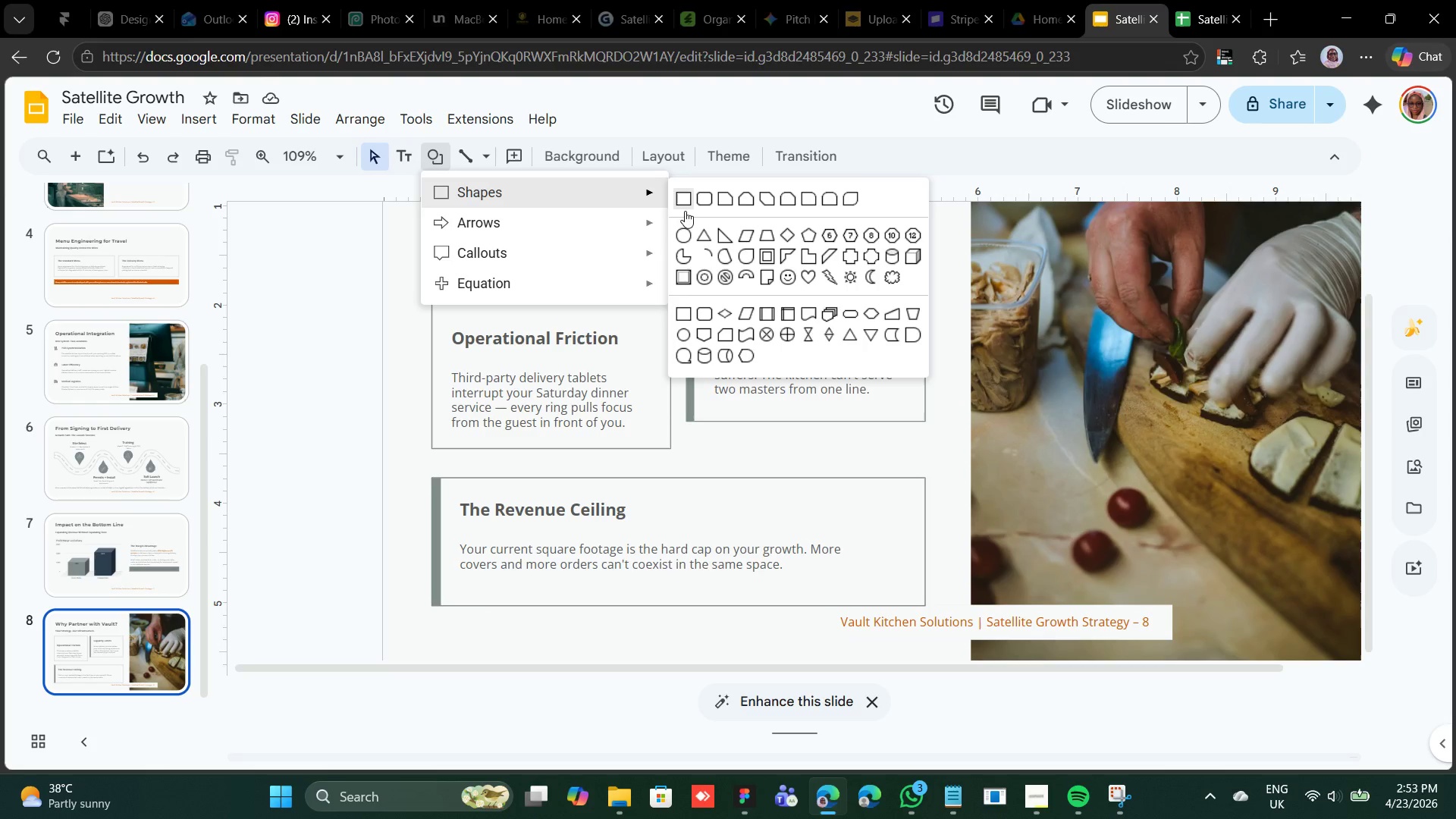 
left_click([685, 232])
 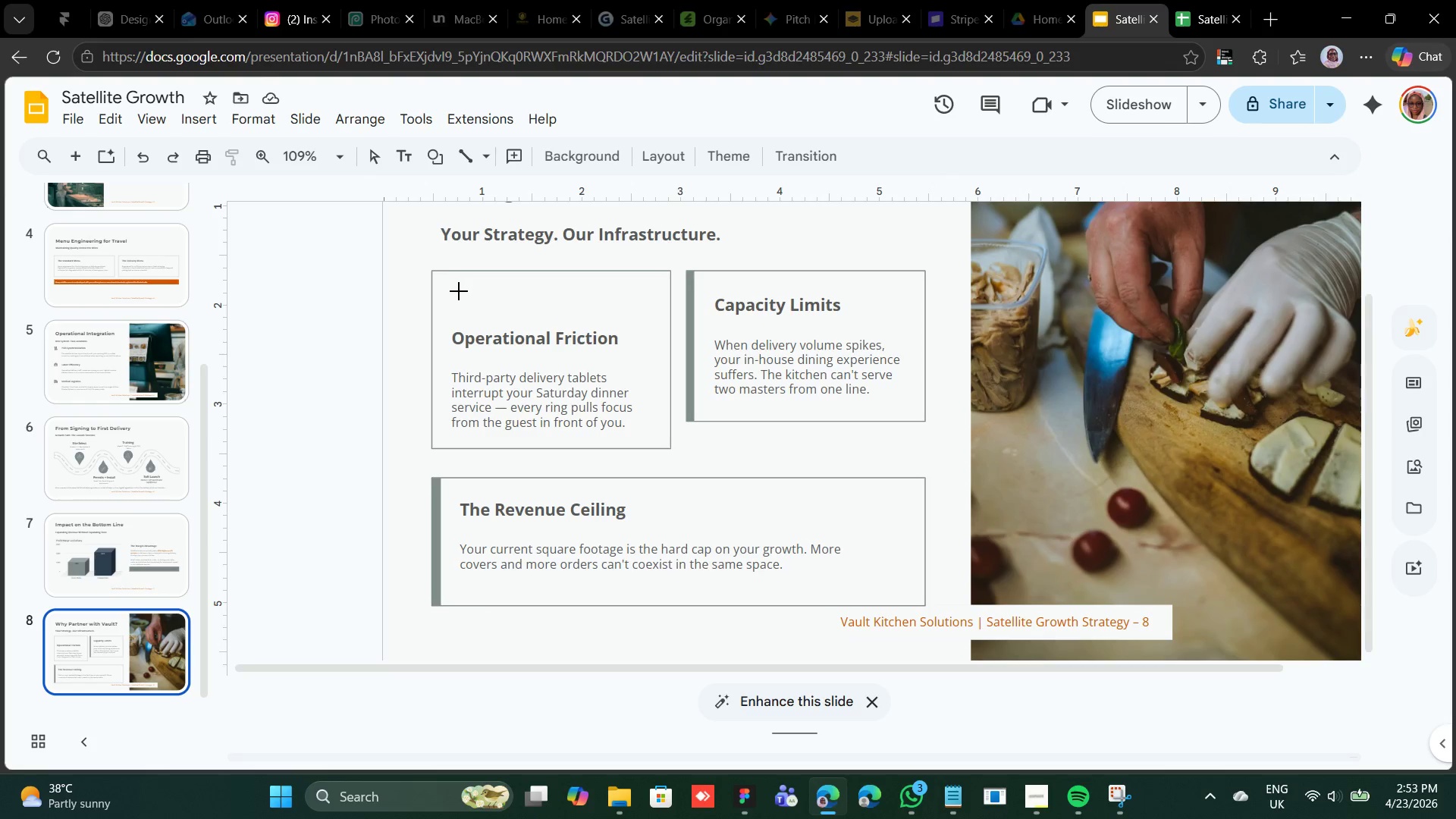 
hold_key(key=ShiftLeft, duration=3.11)
left_click_drag(start_coordinate=[458, 287], to_coordinate=[492, 306])
 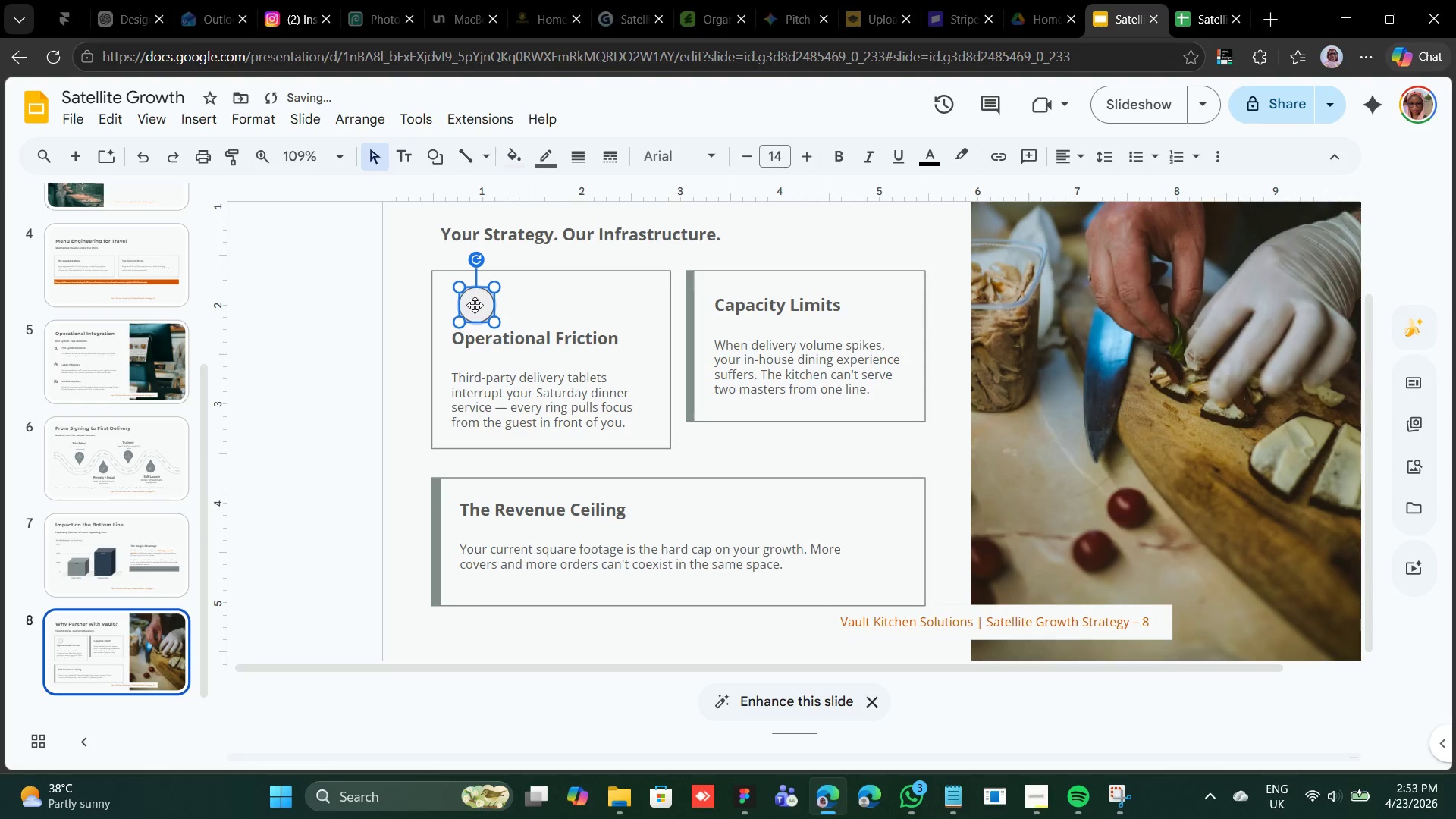 
left_click_drag(start_coordinate=[478, 305], to_coordinate=[473, 308])
 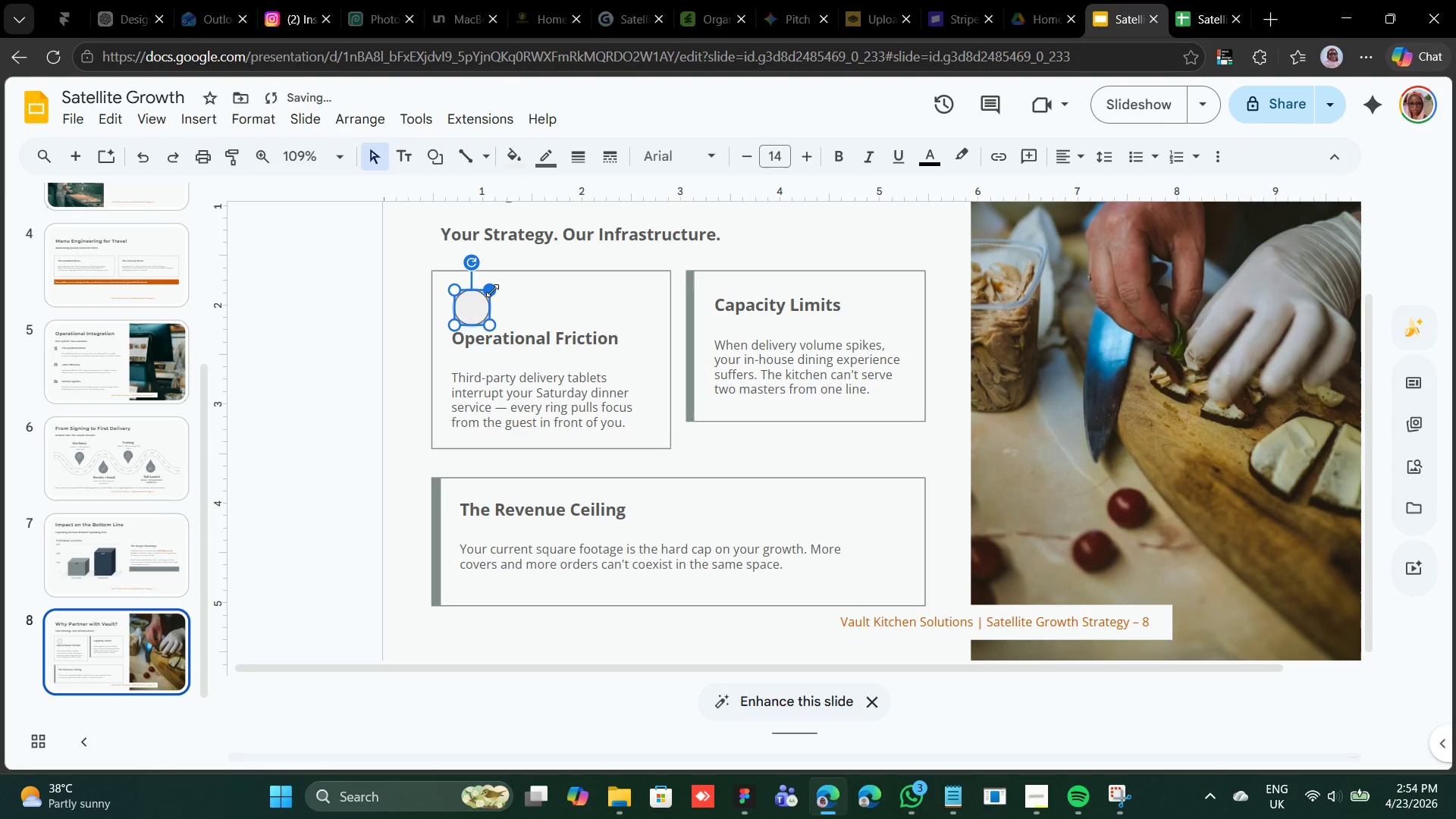 
hold_key(key=ShiftLeft, duration=2.23)
left_click_drag(start_coordinate=[492, 290], to_coordinate=[499, 286])
 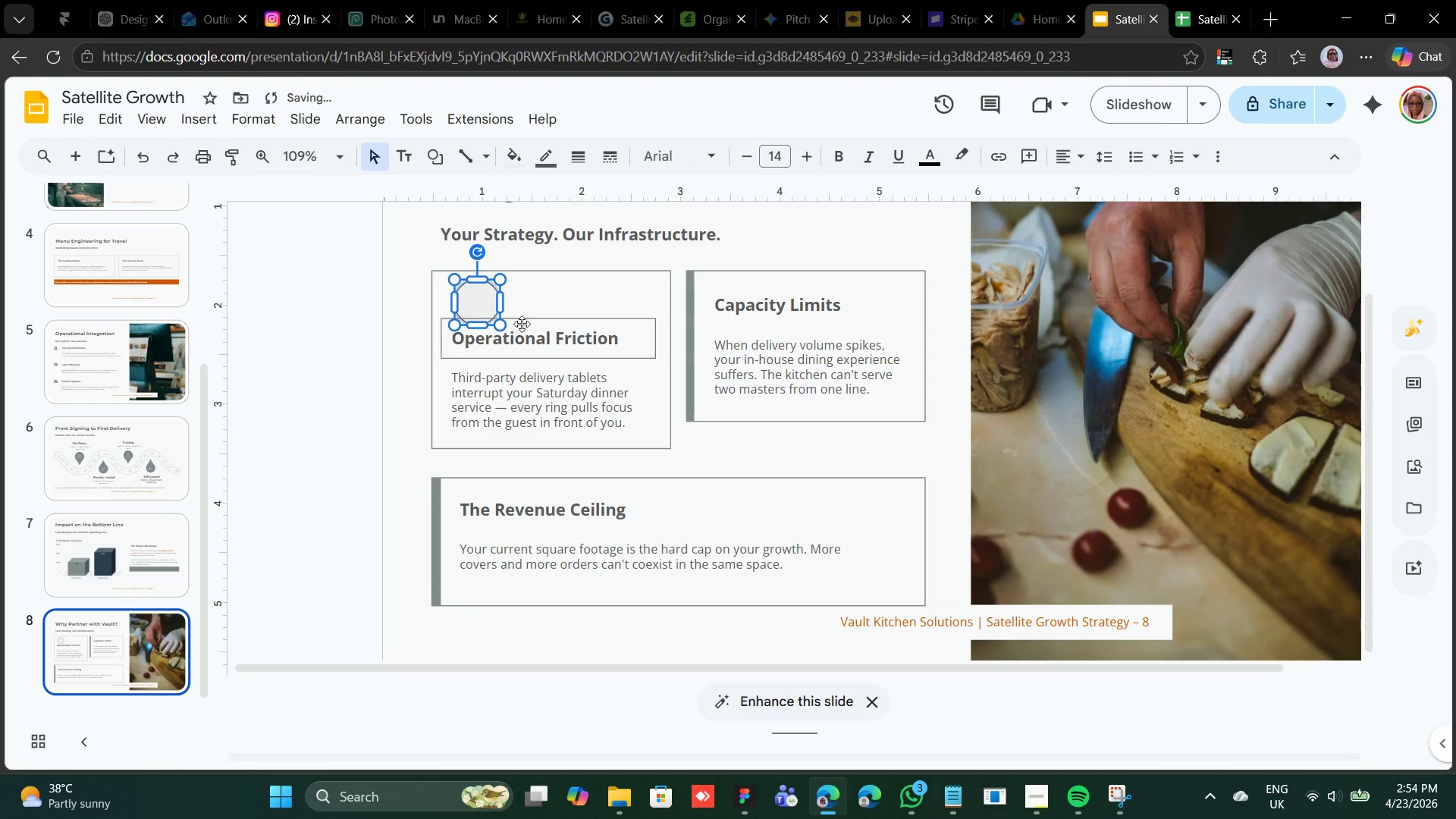 
left_click([526, 321])
 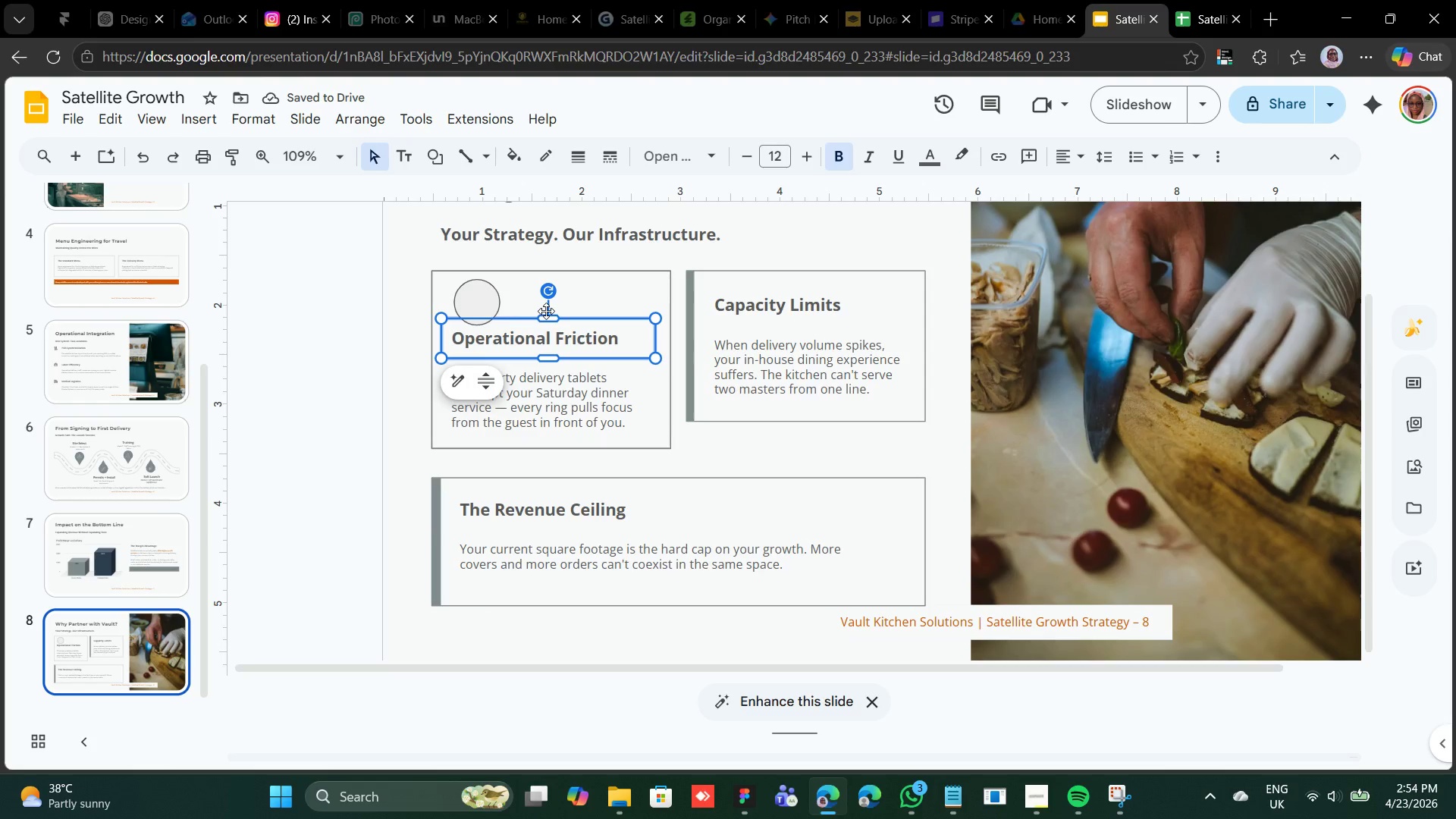 
key(Shift+ArrowDown)
 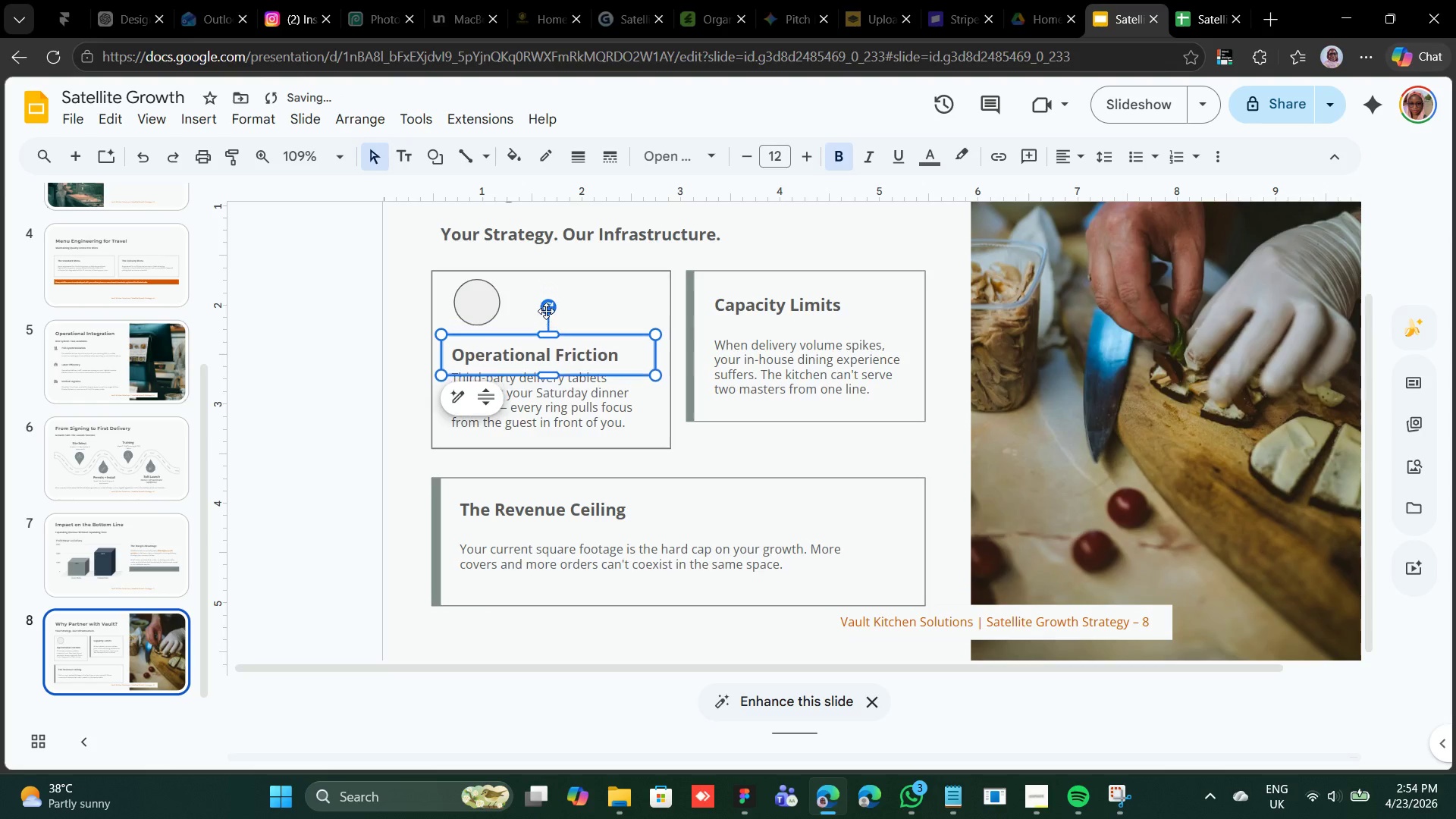 
key(Shift+ArrowDown)
 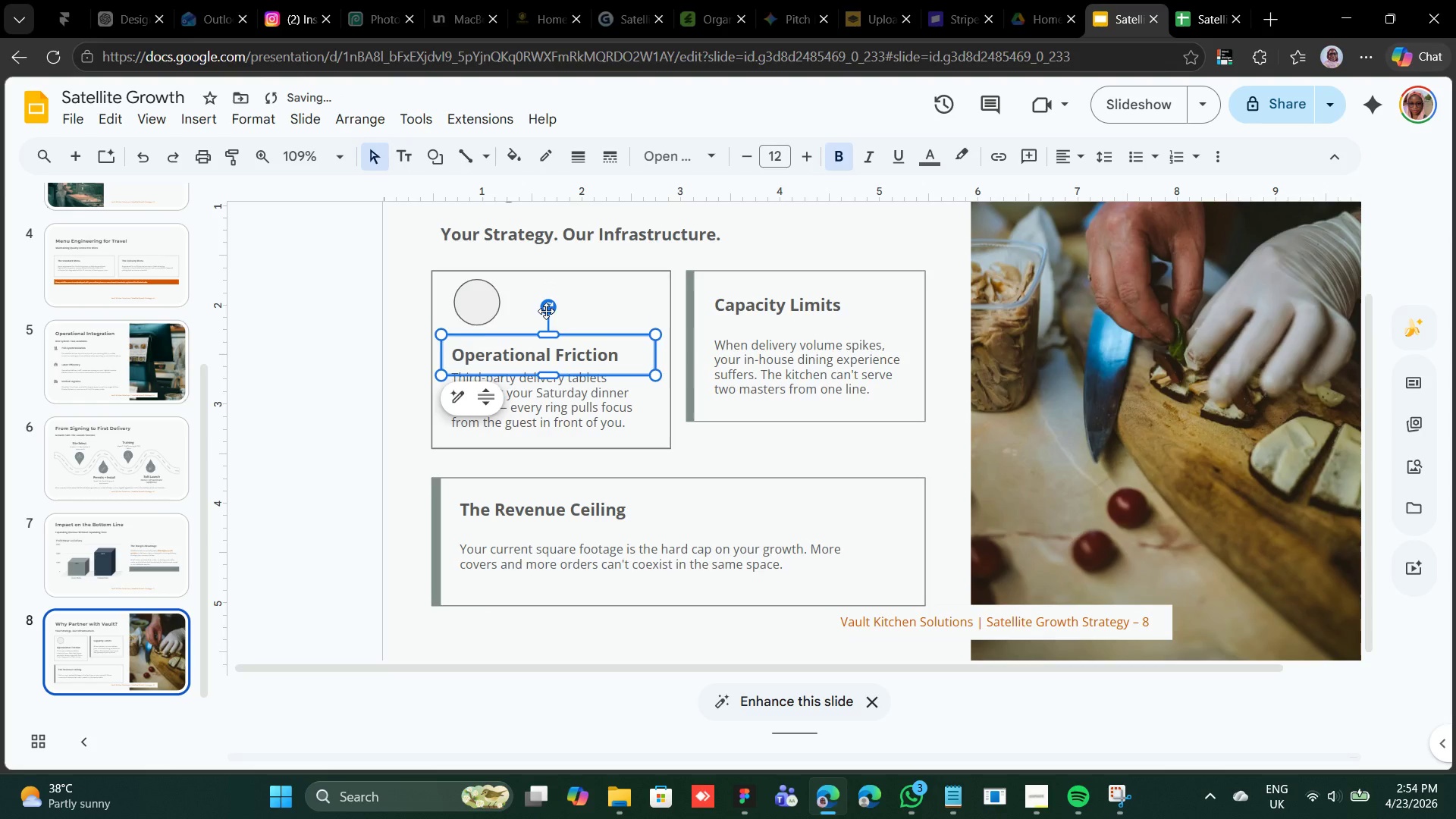 
key(Shift+ArrowUp)
 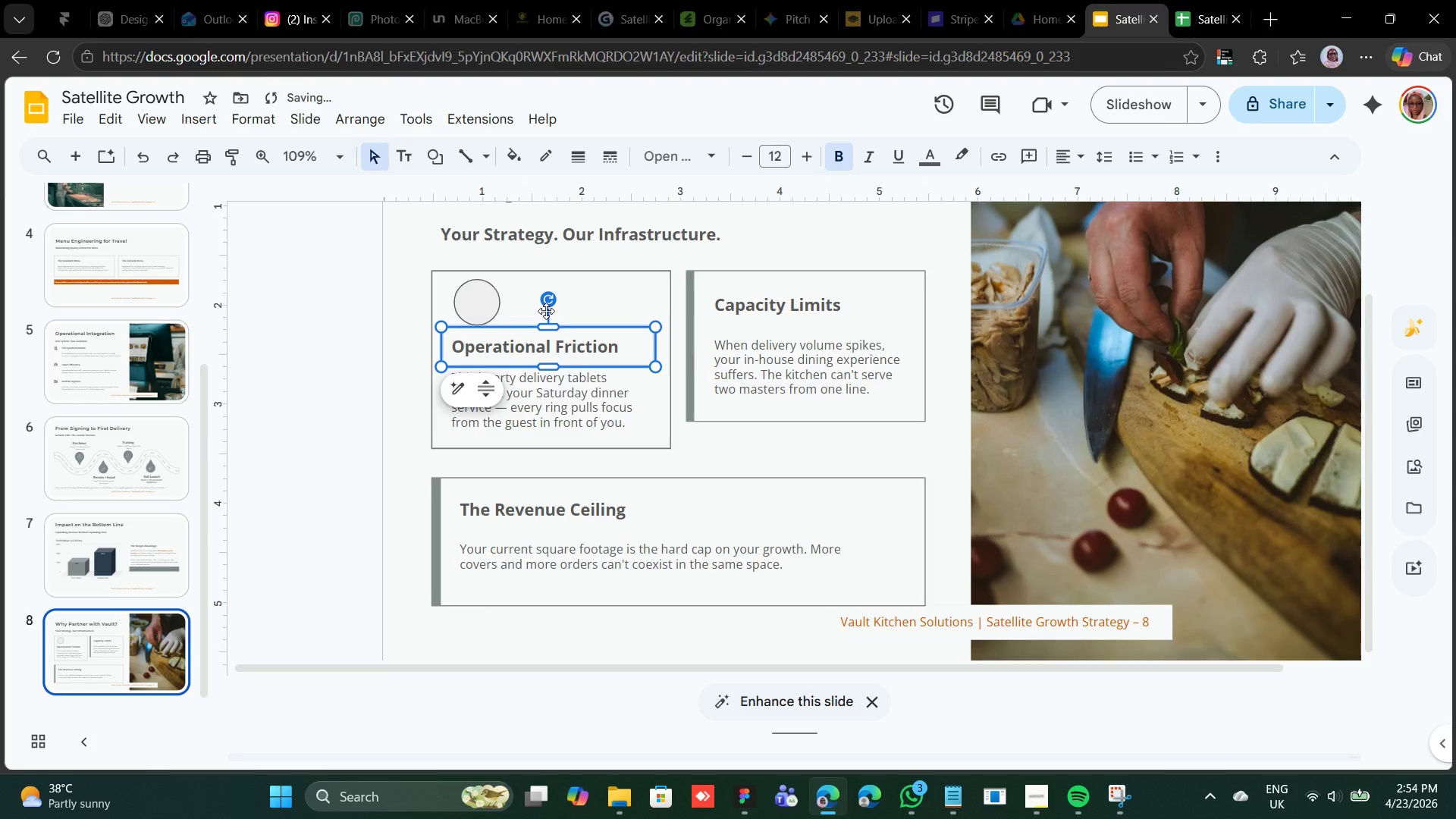 
key(ArrowDown)
 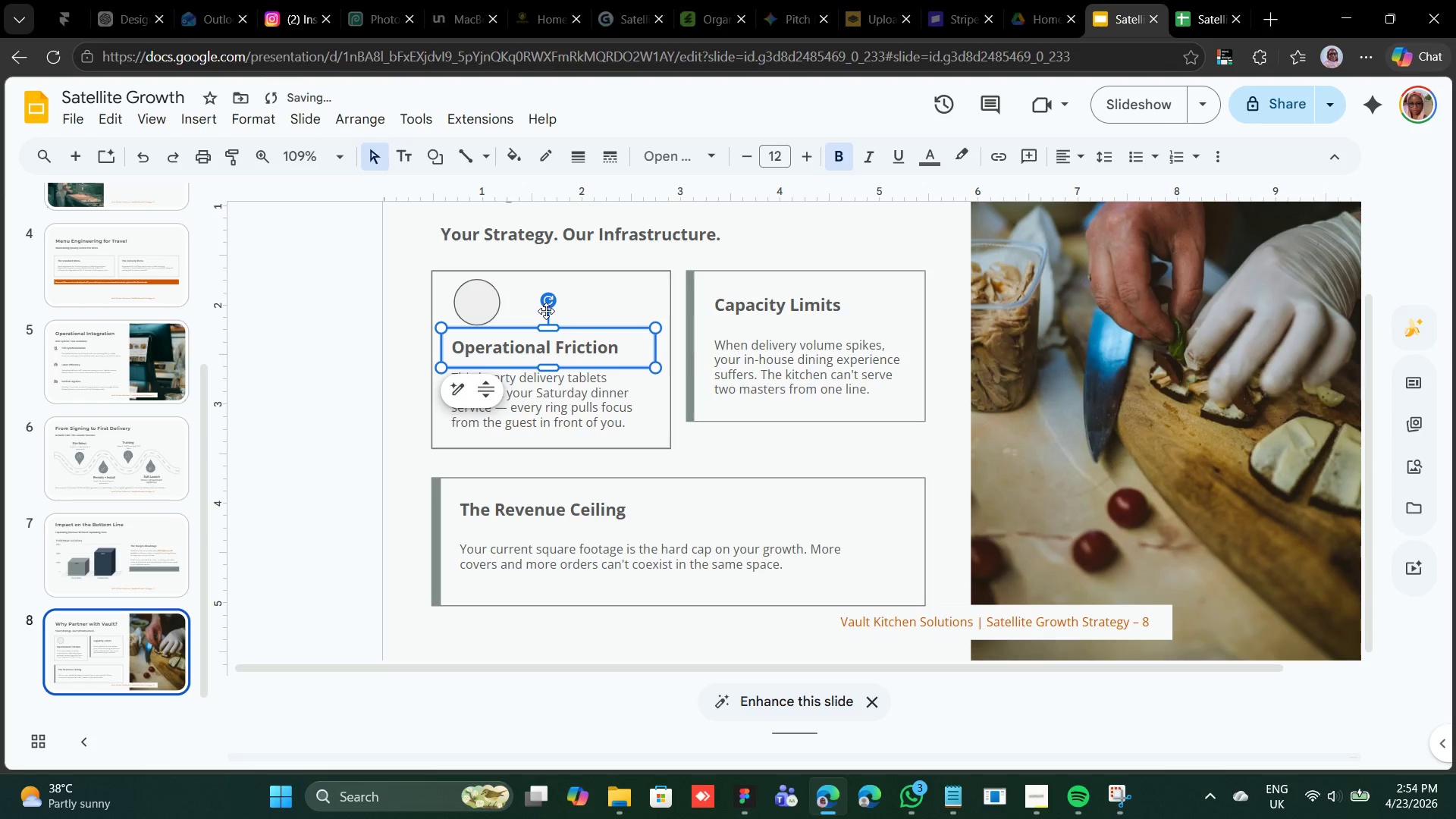 
key(ArrowDown)
 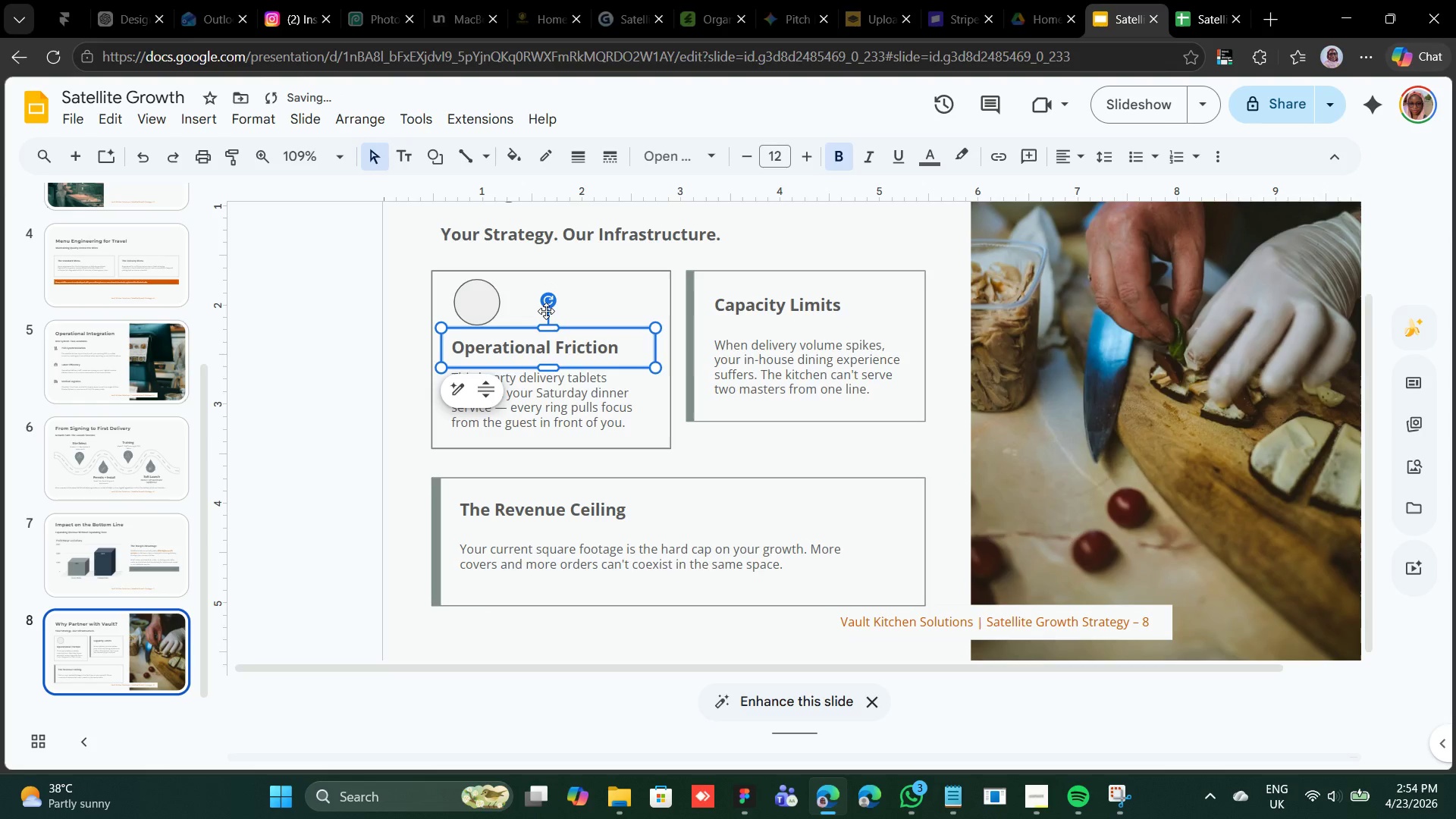 
key(ArrowUp)
 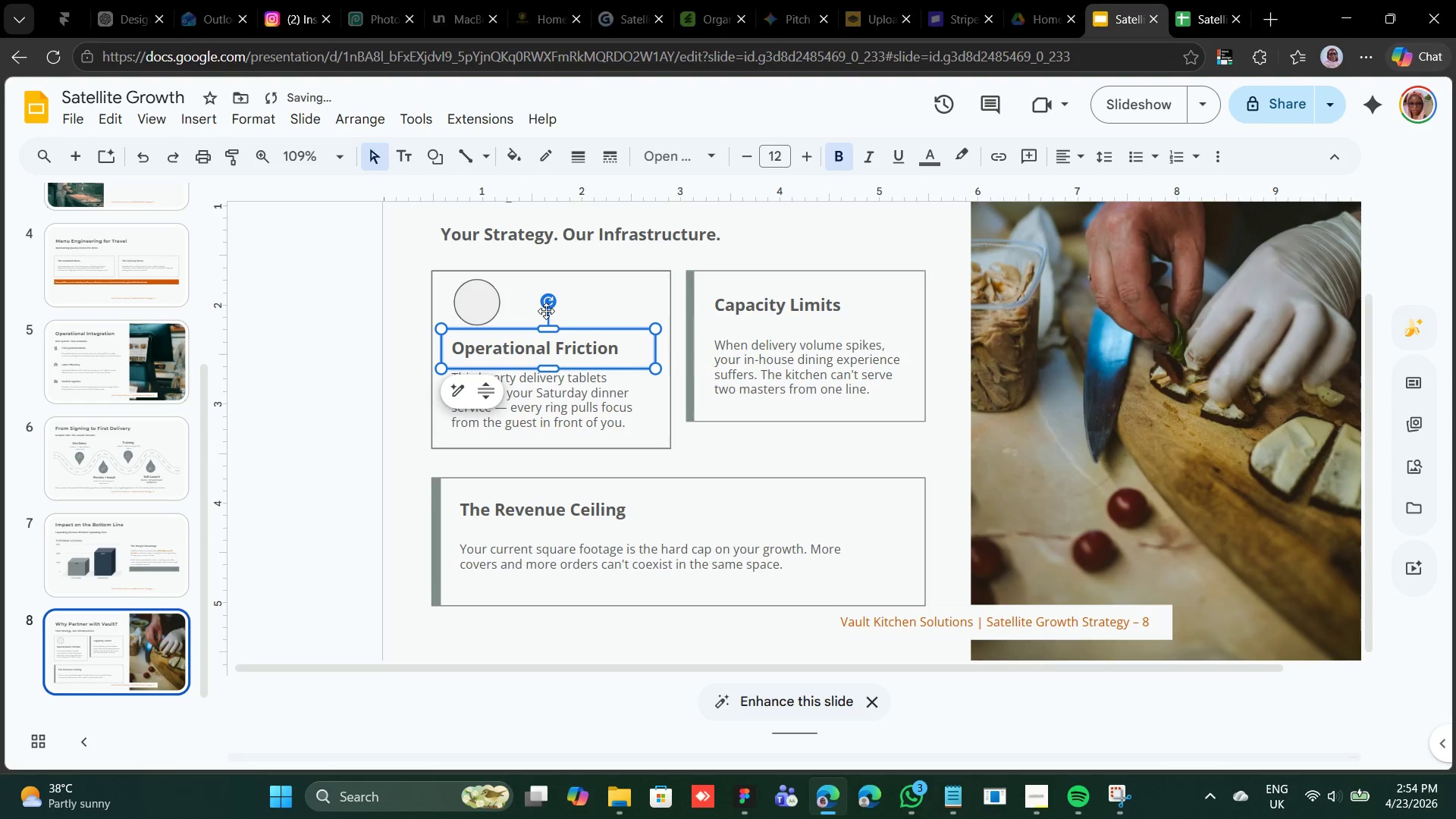 
key(ArrowDown)
 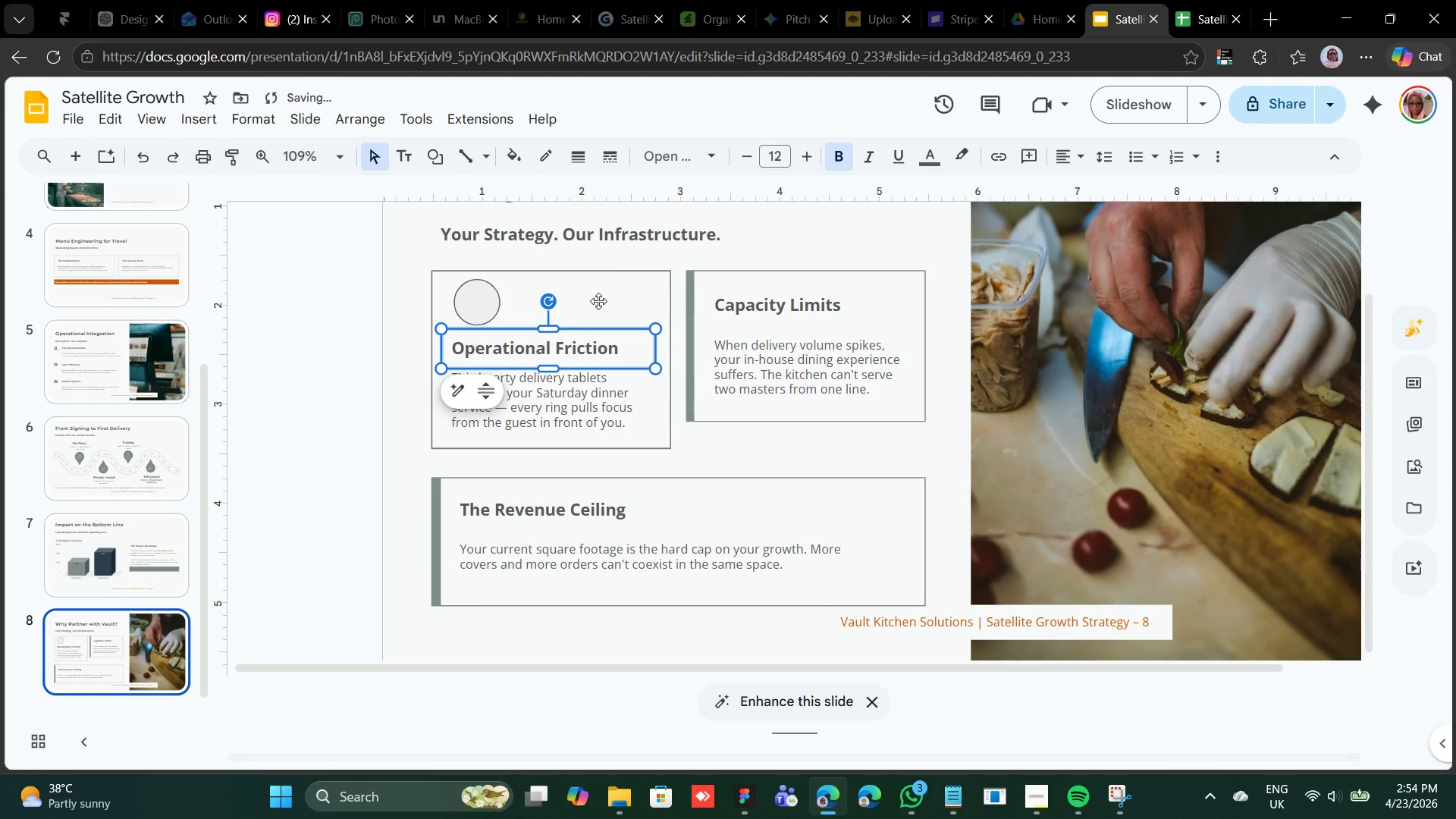 
left_click([594, 304])
 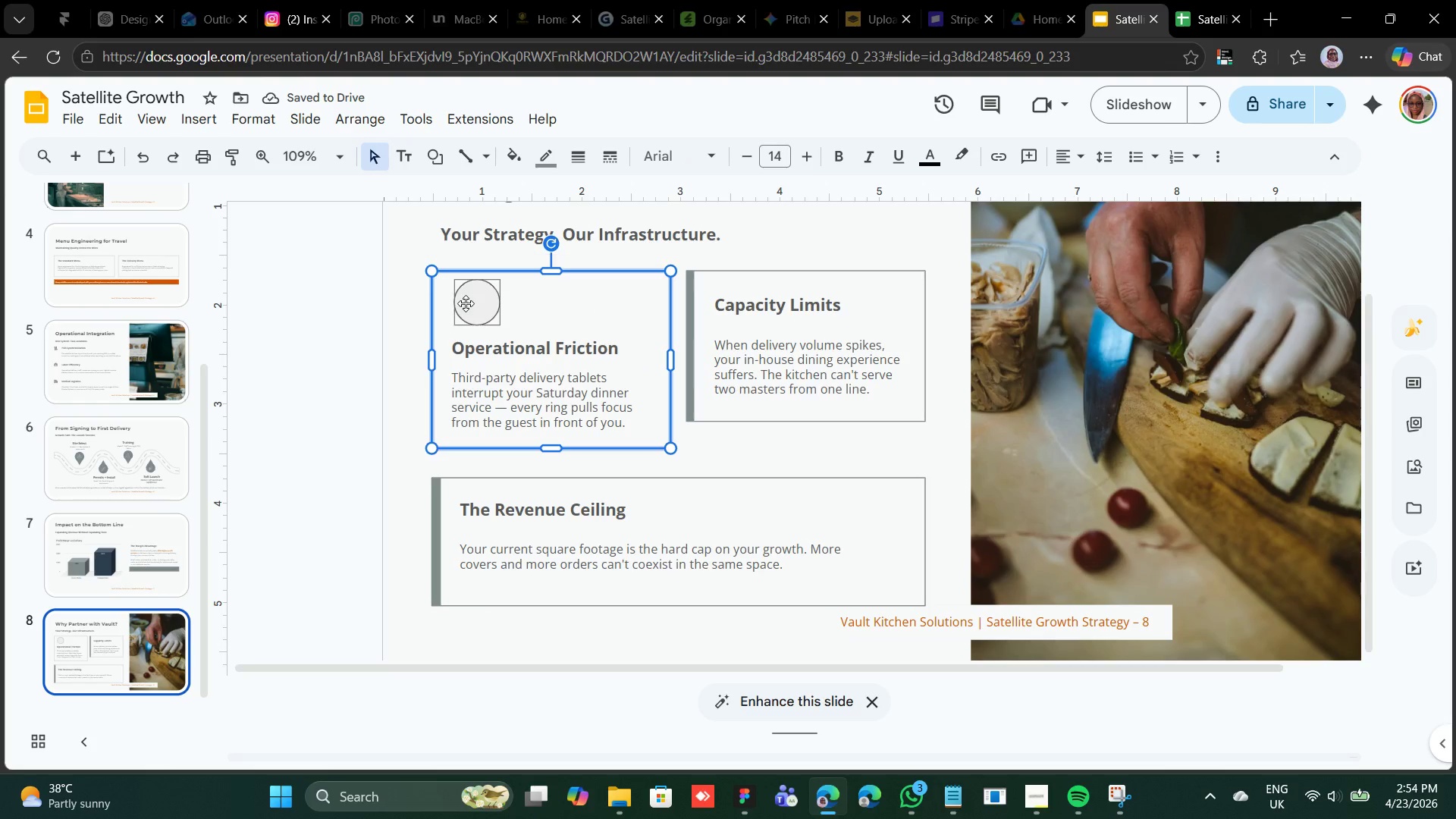 
left_click([466, 305])
 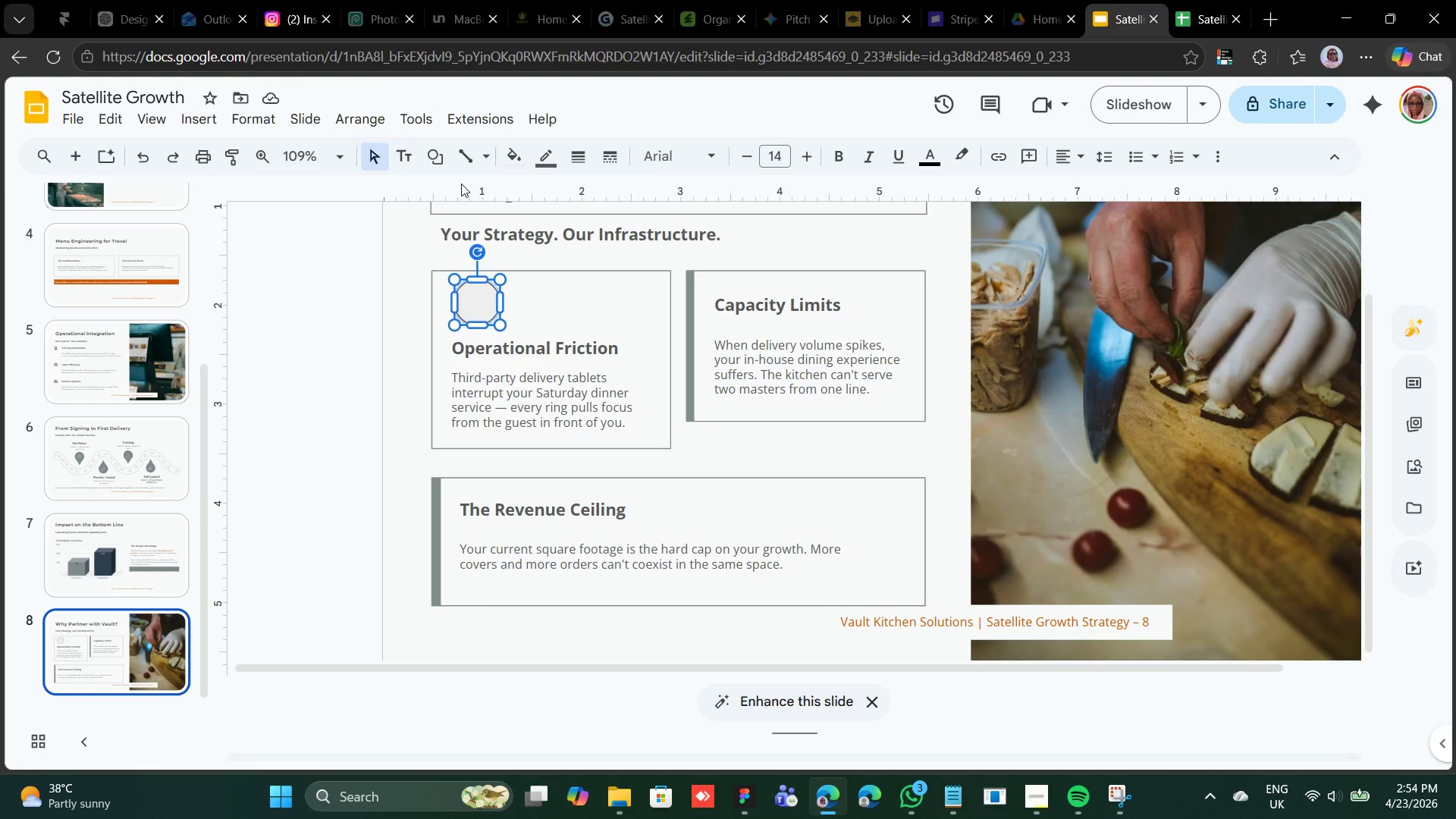 
wait(10.73)
 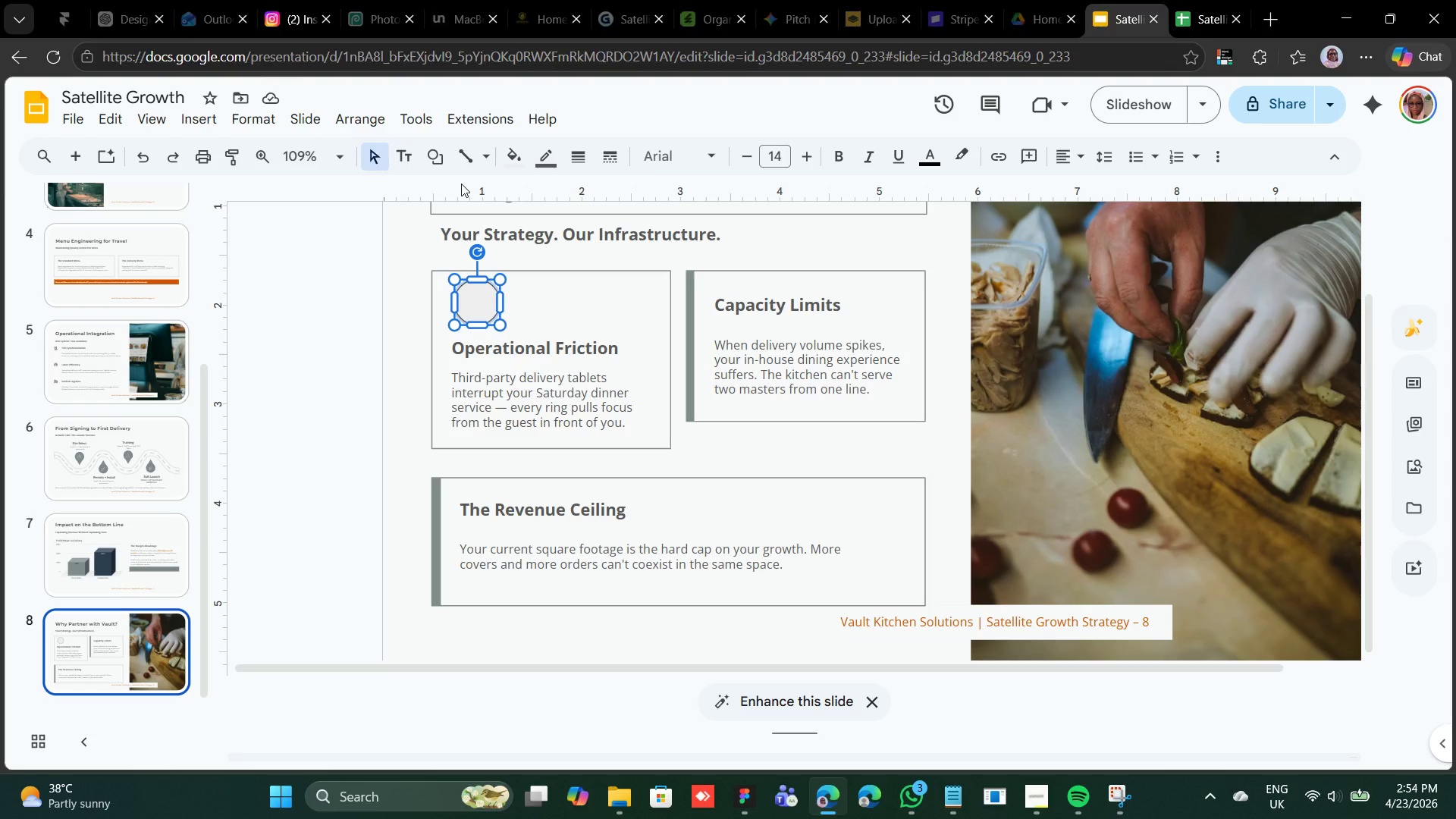 
left_click([522, 158])
 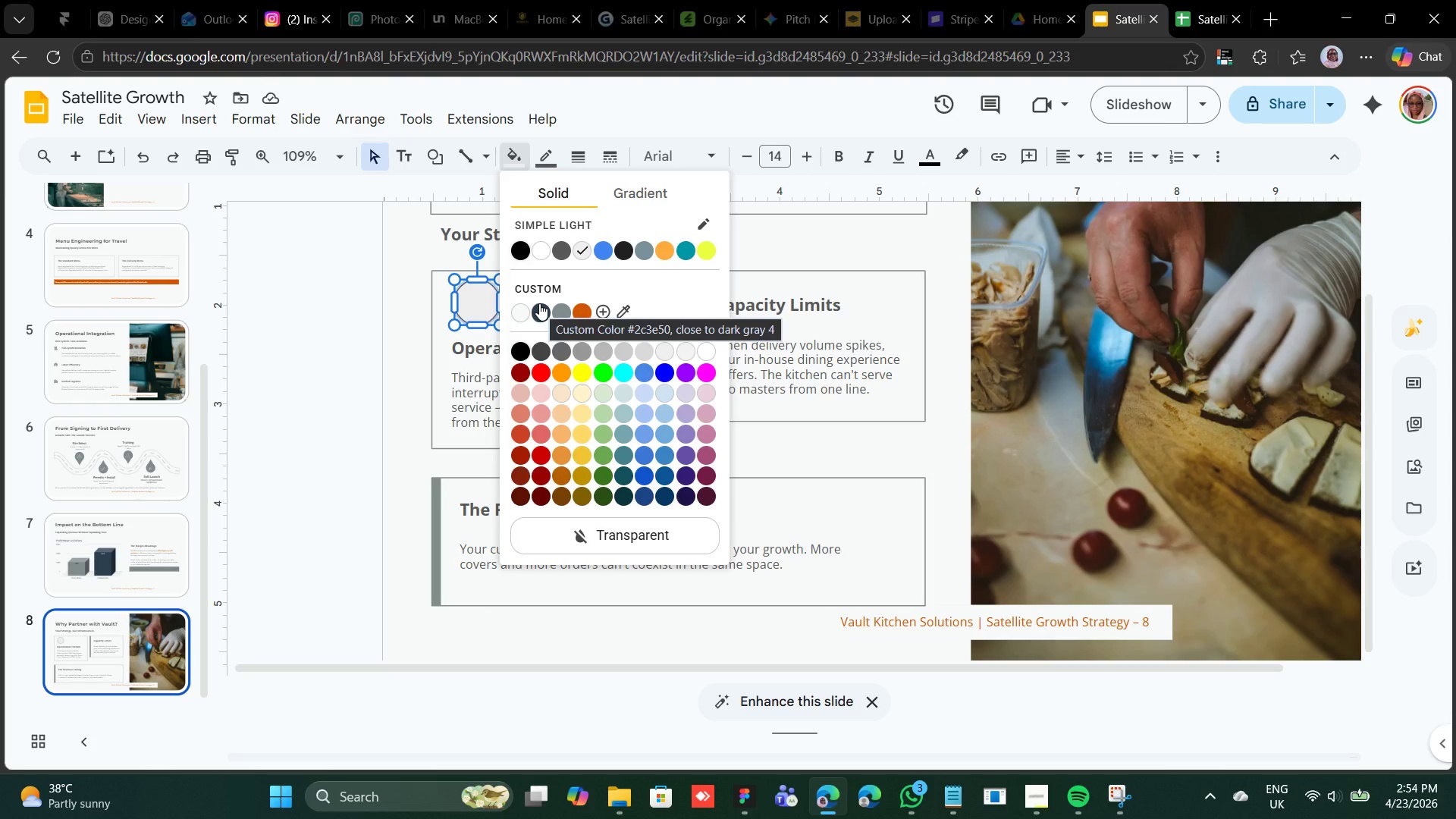 
wait(5.98)
 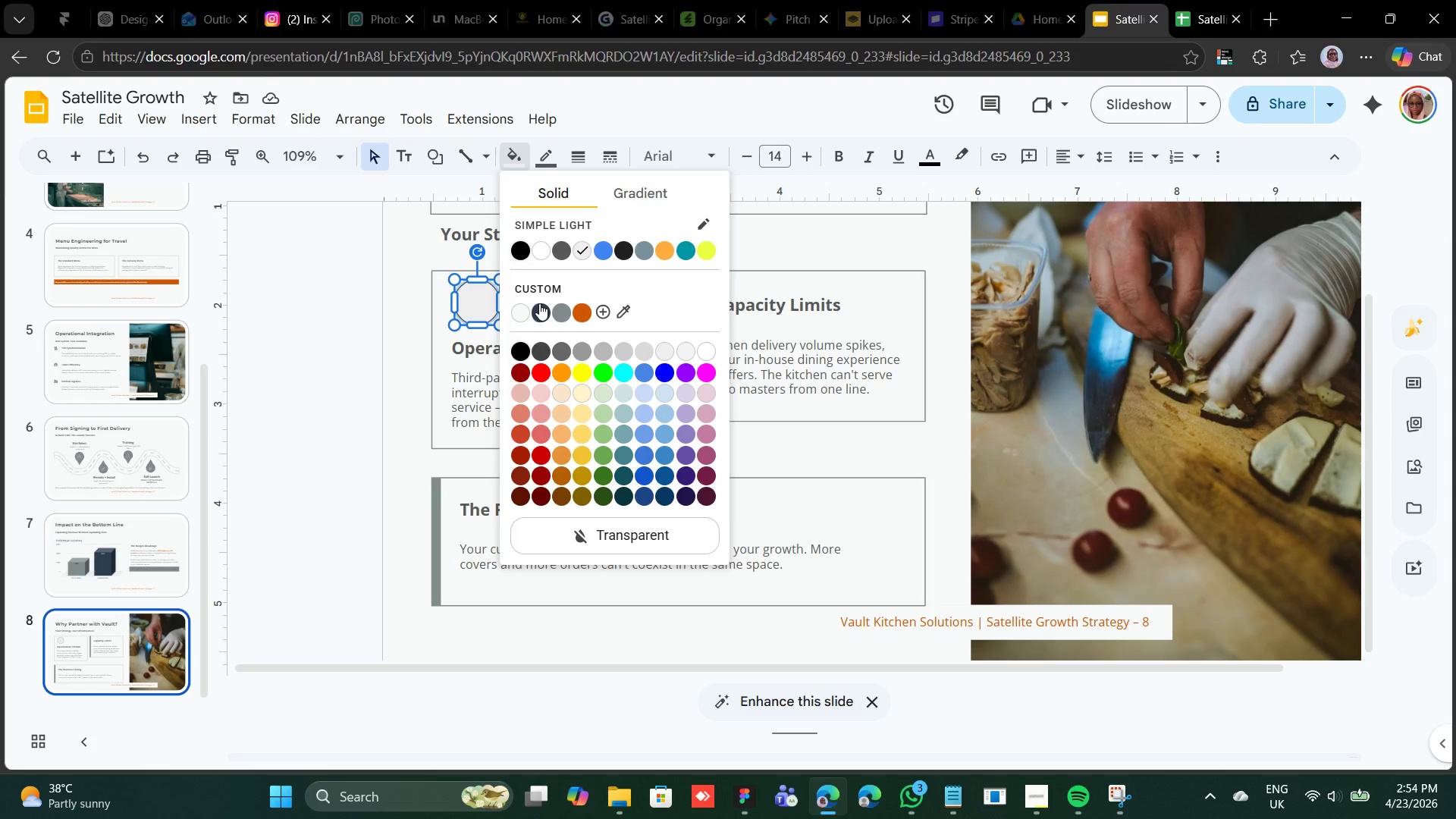 
left_click([539, 303])
 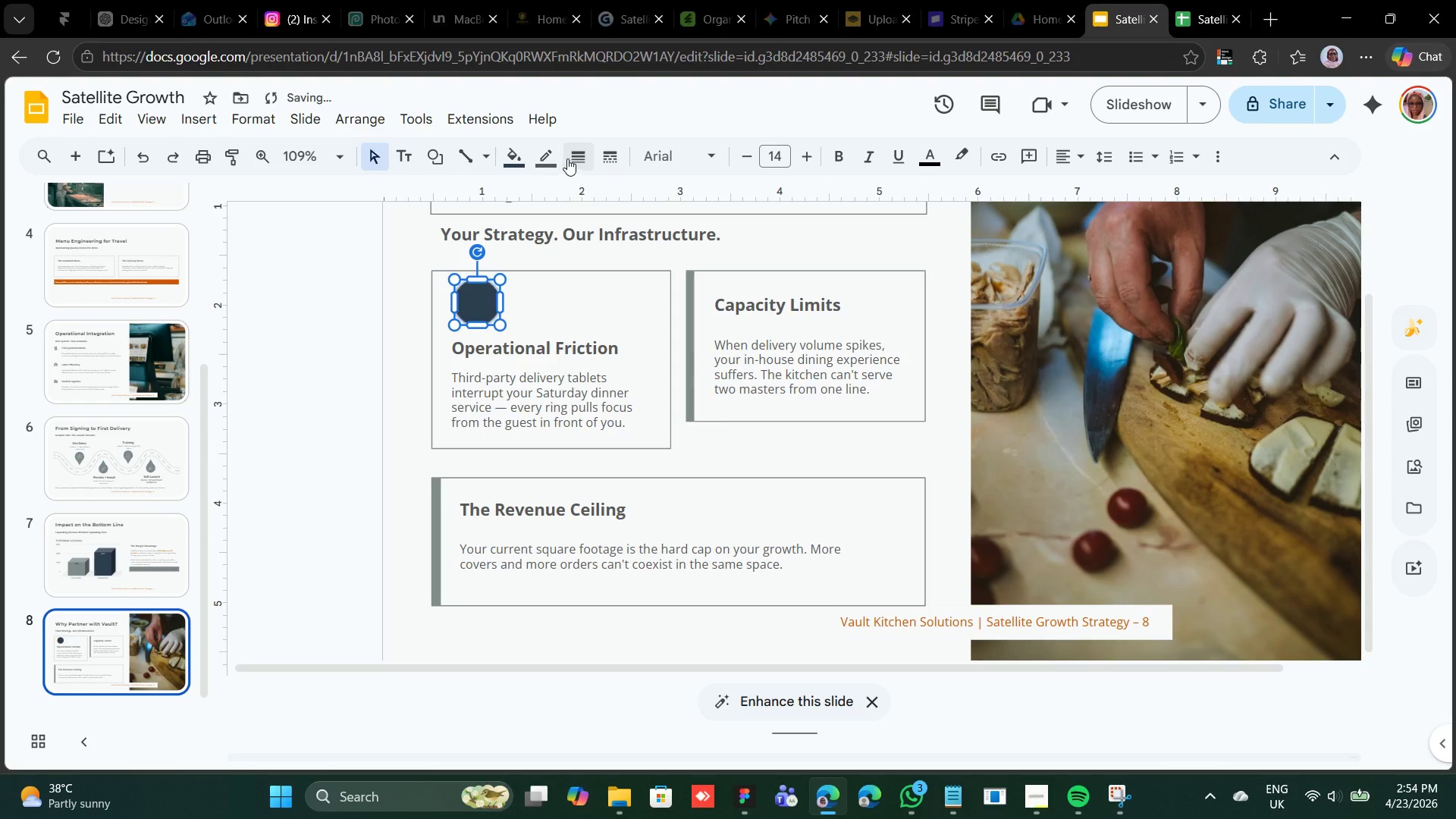 
left_click([555, 165])
 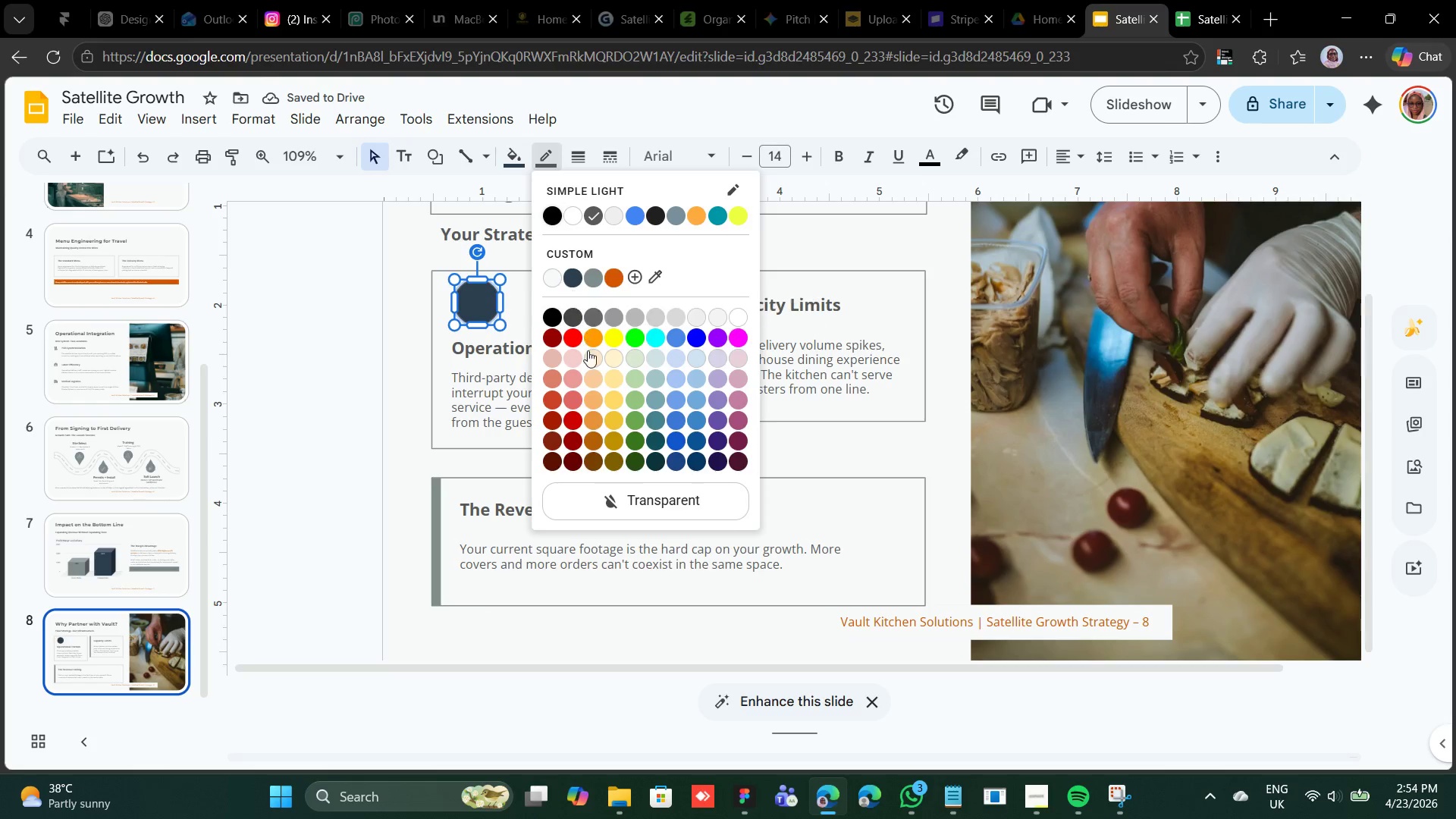 
left_click([620, 497])
 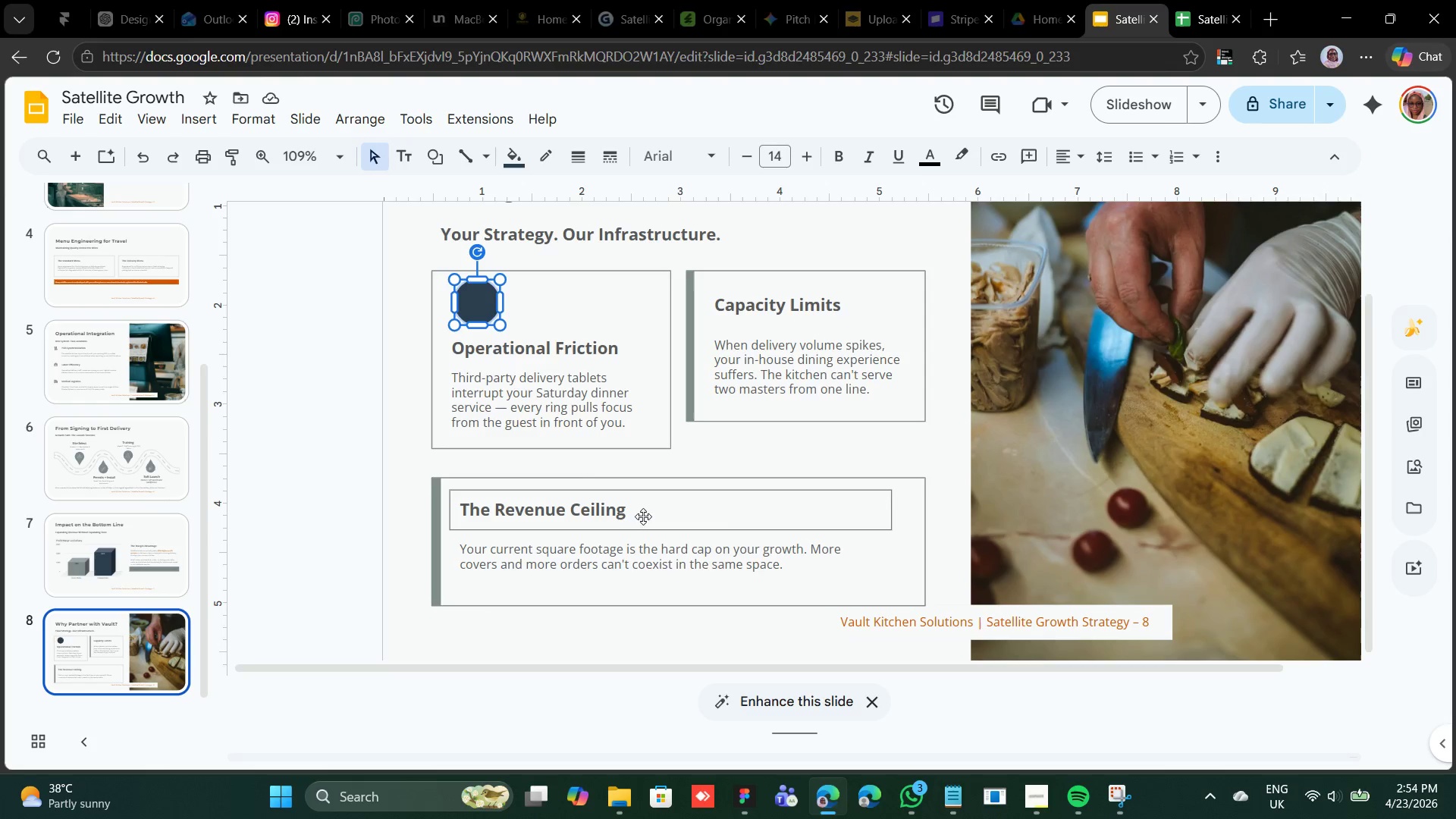 
wait(19.94)
 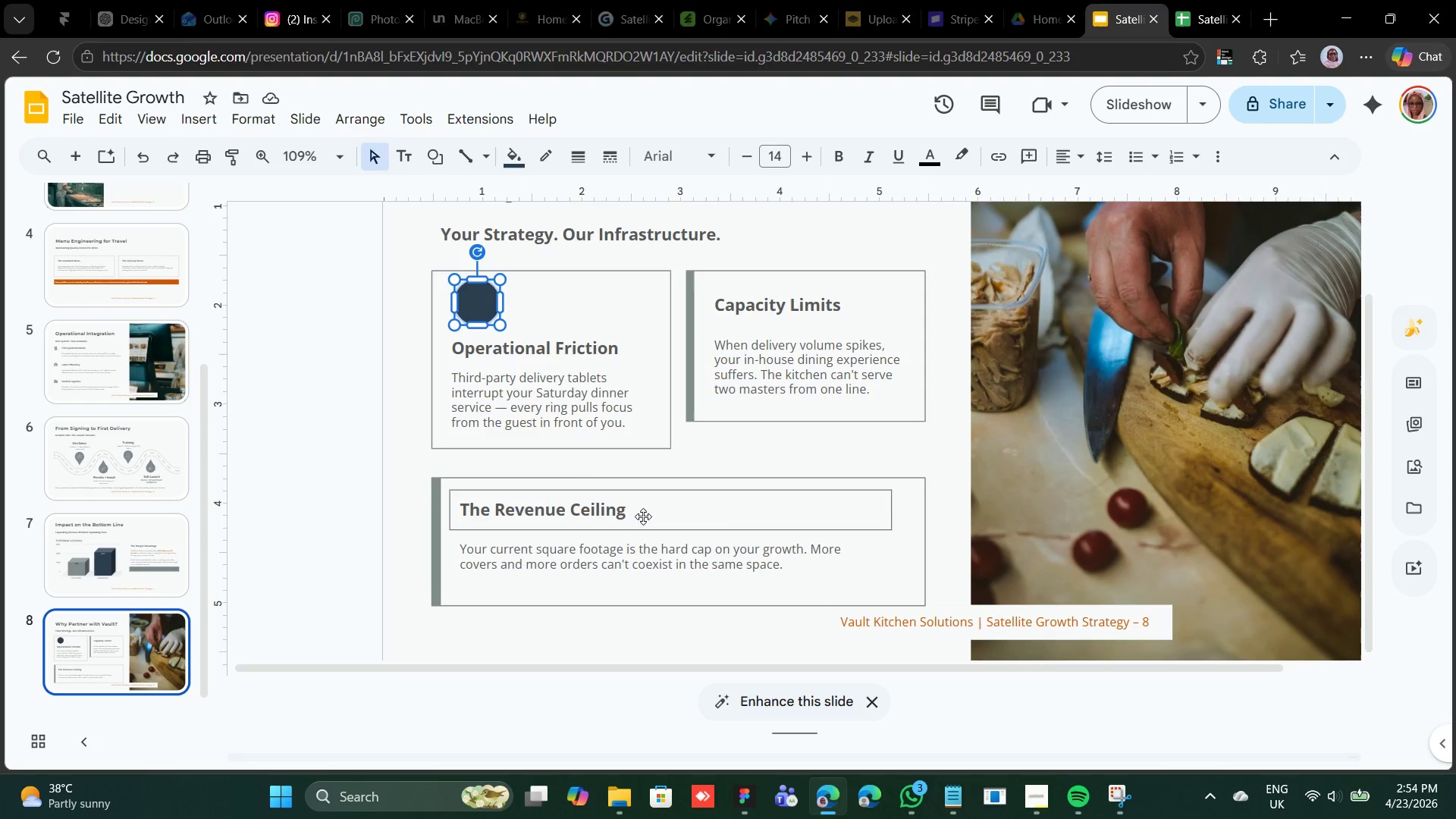 
left_click([745, 422])
 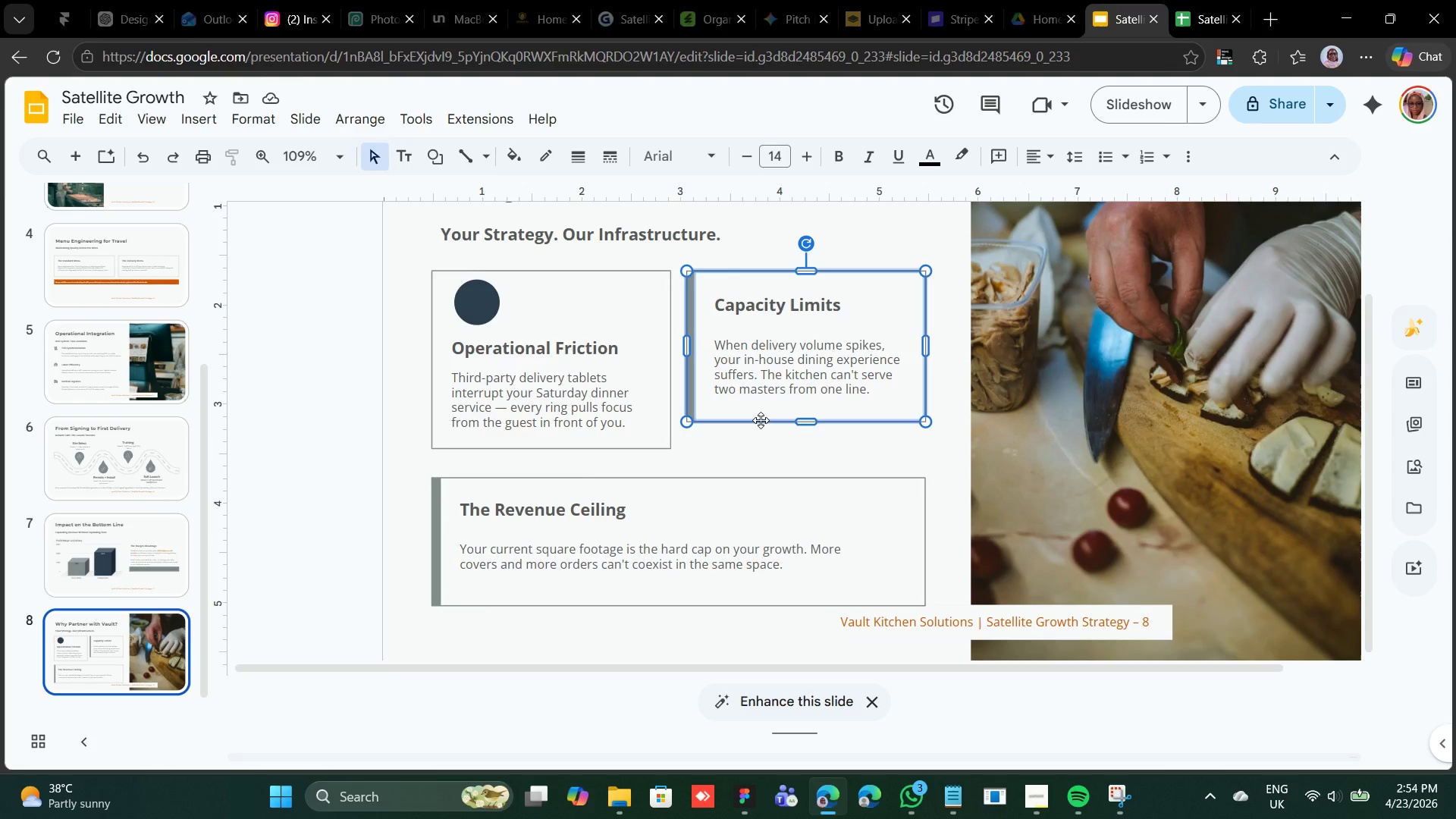 
right_click([761, 420])
 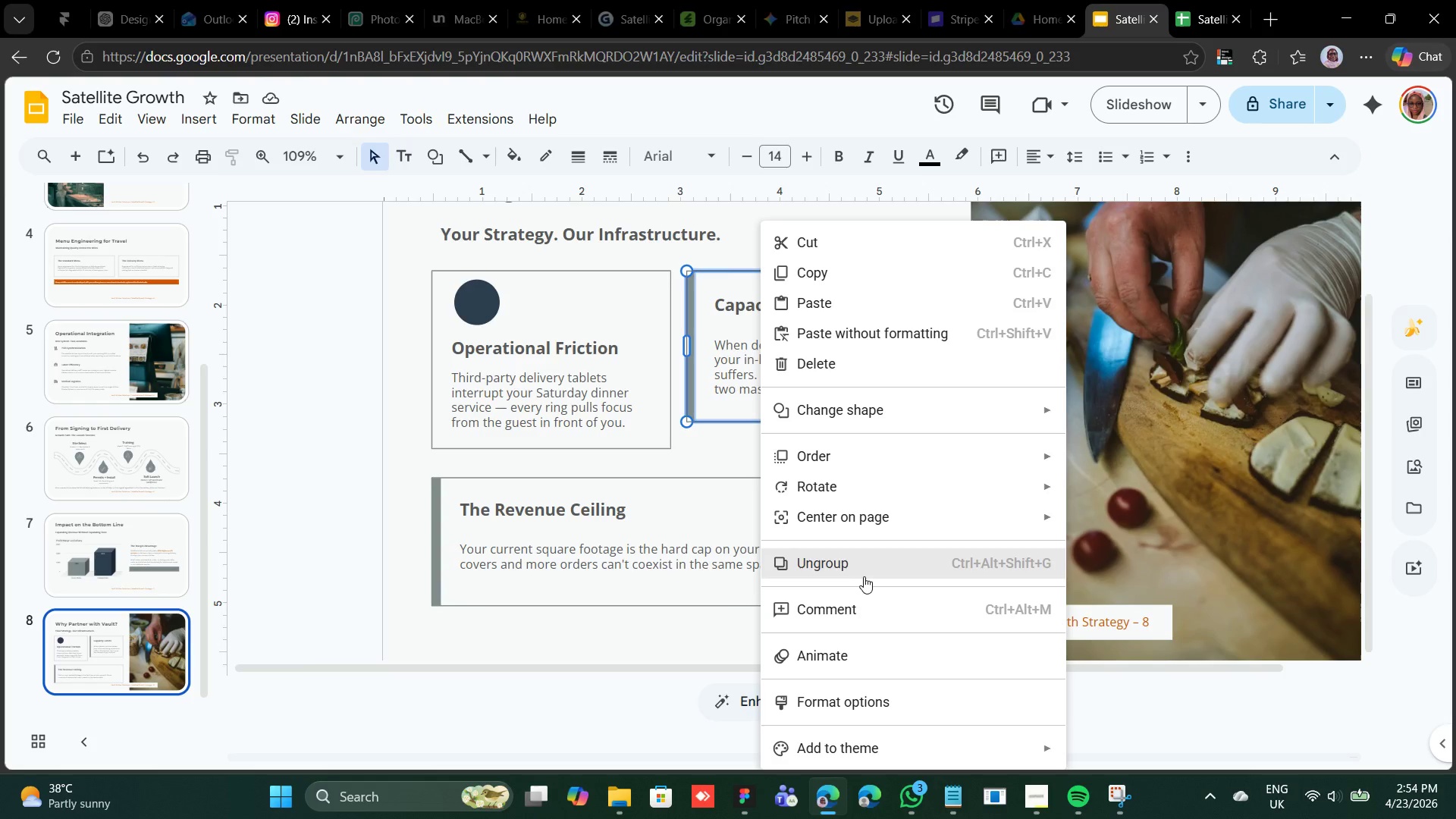 
left_click([868, 566])
 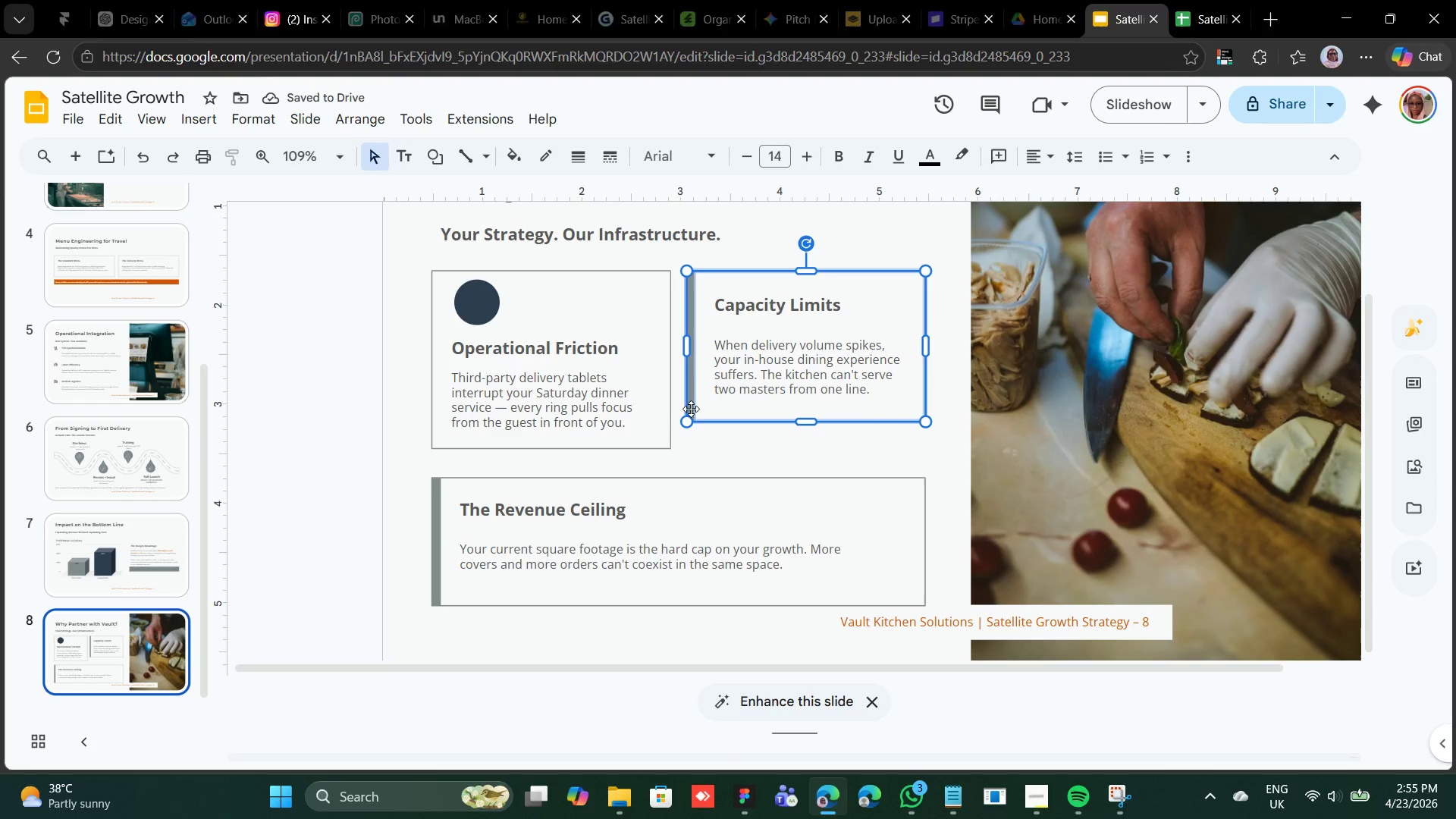 
left_click([712, 443])
 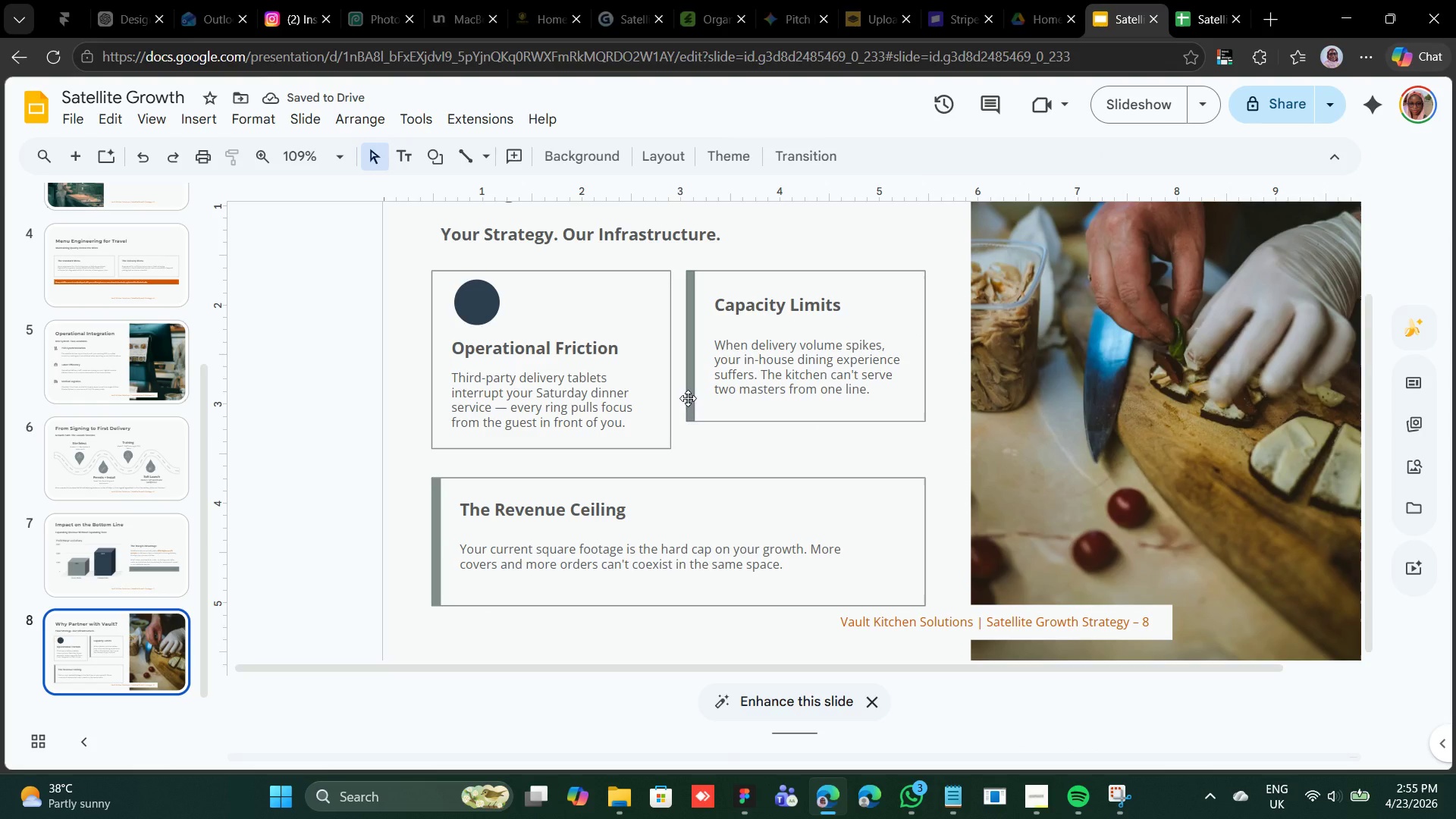 
left_click([688, 398])
 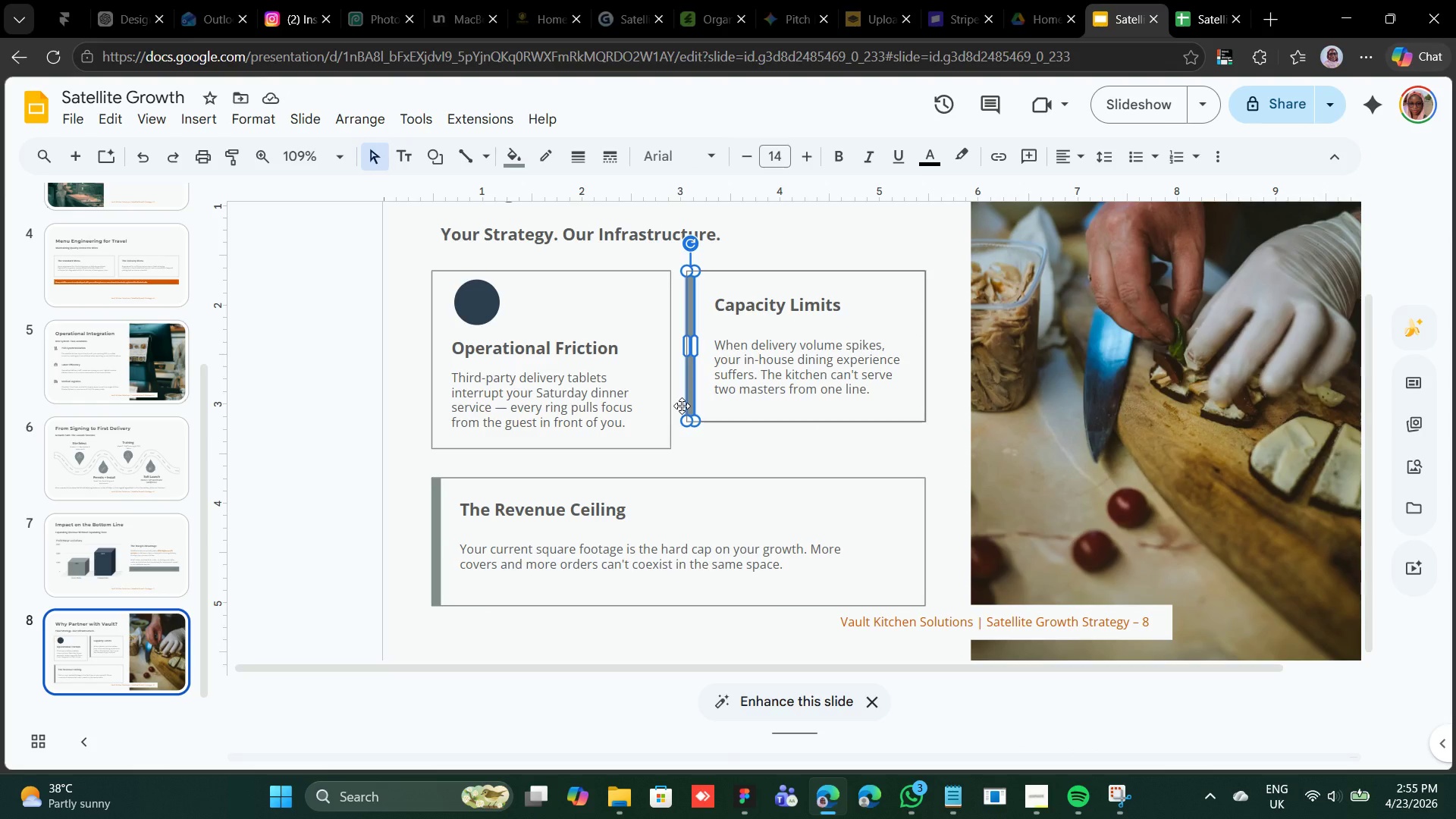 
key(Backspace)
 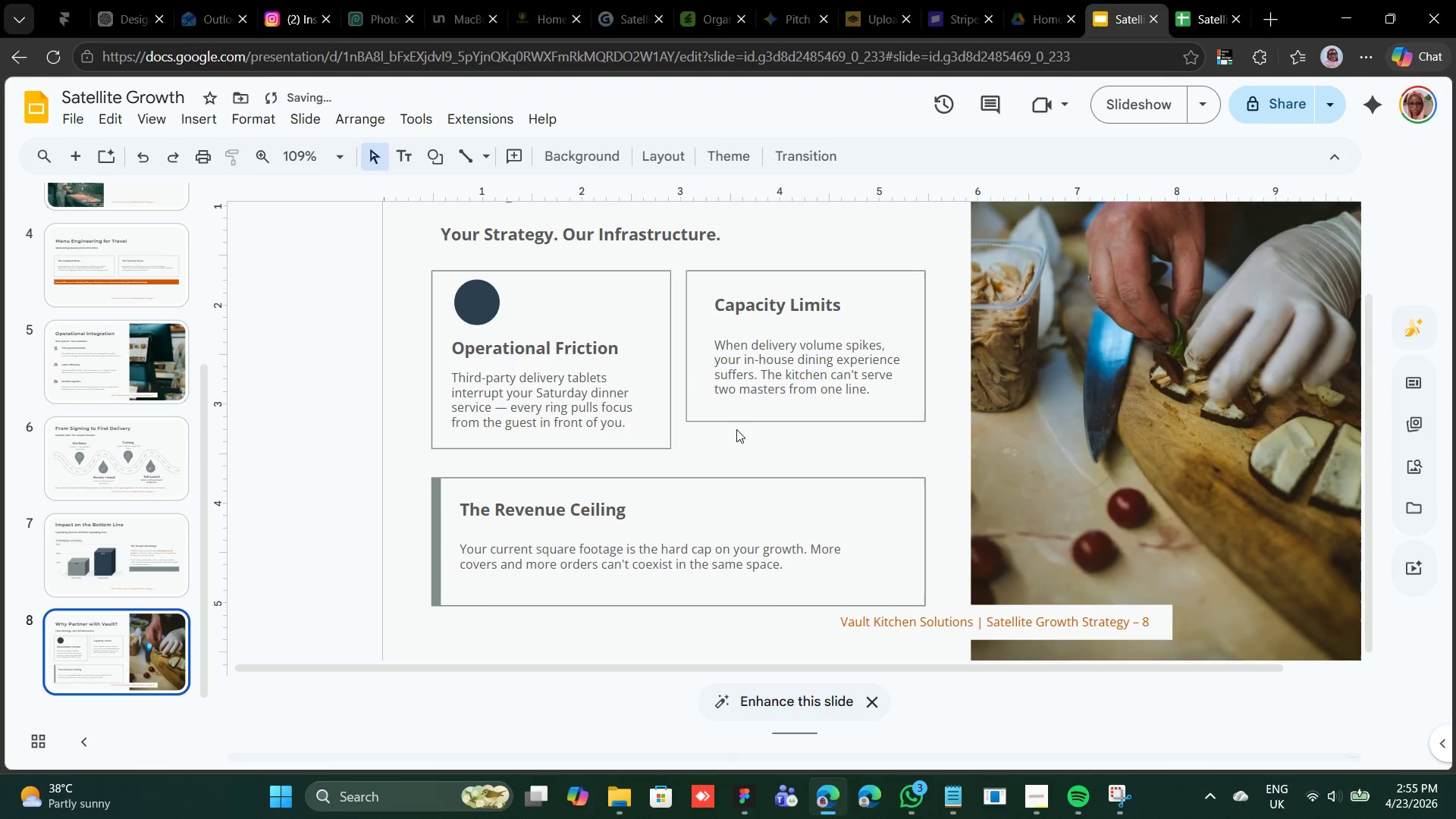 
left_click([739, 423])
 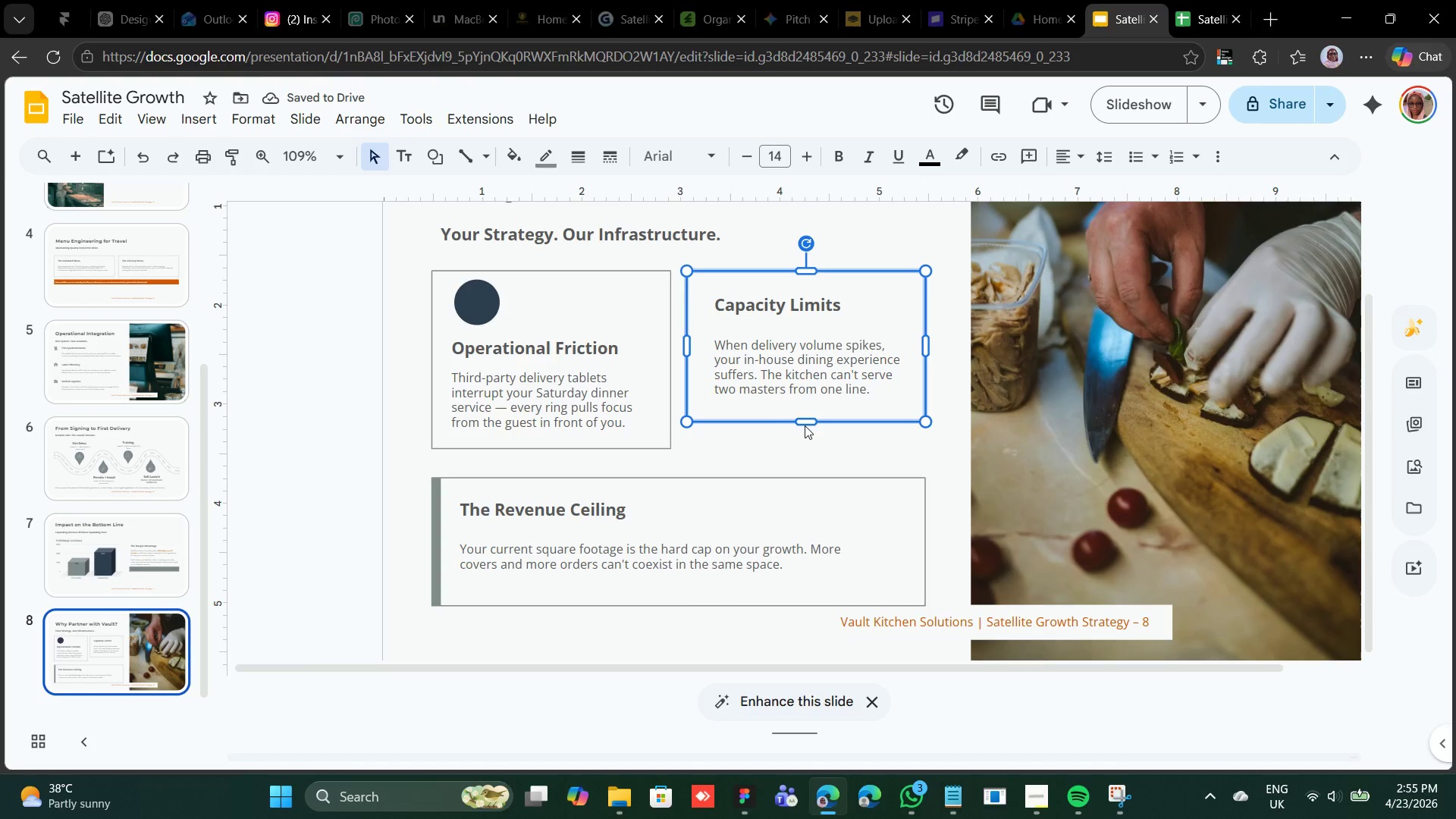 
left_click_drag(start_coordinate=[805, 423], to_coordinate=[805, 447])
 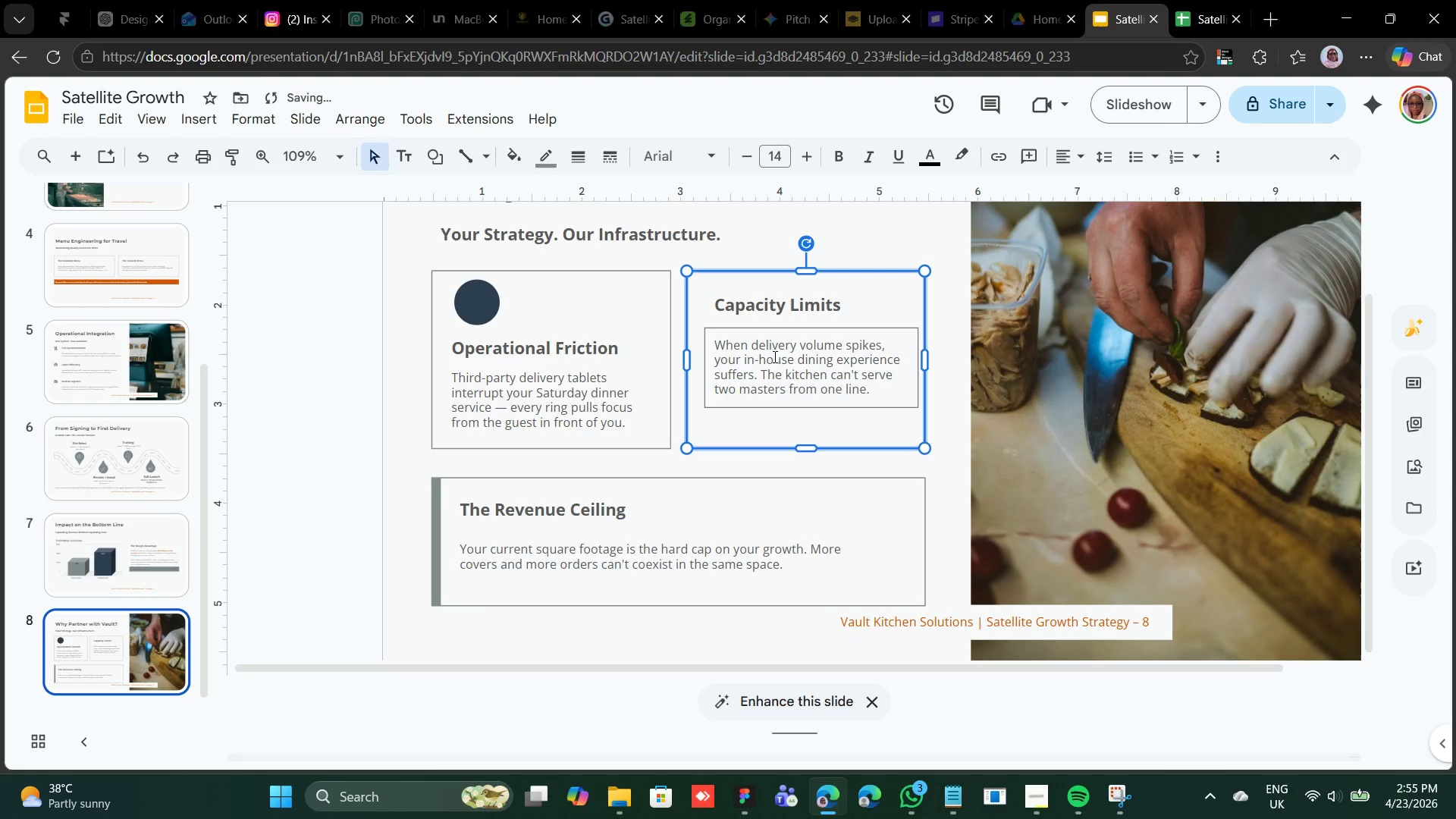 
left_click([774, 345])
 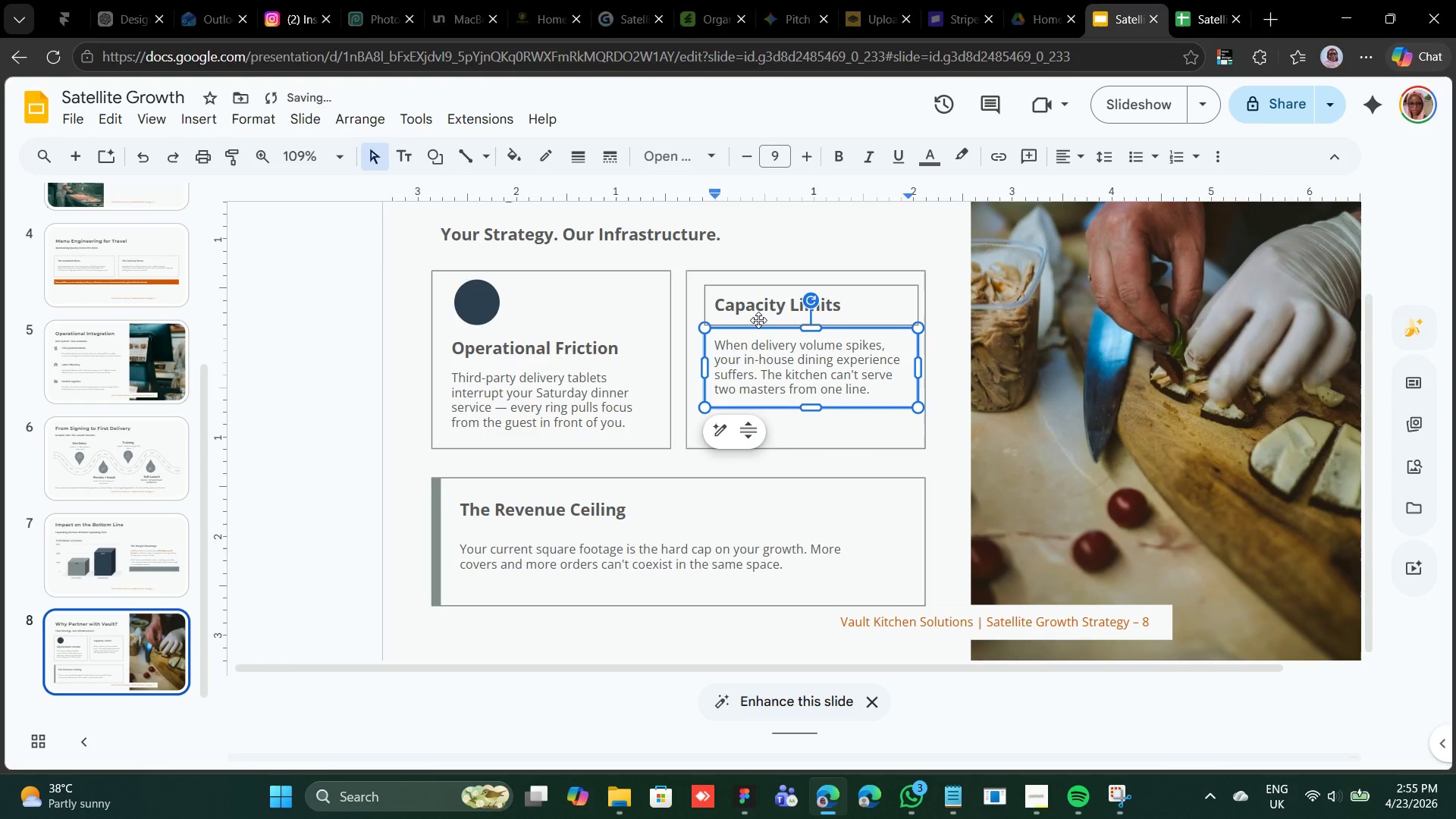 
hold_key(key=ShiftLeft, duration=0.61)
left_click([758, 320])
 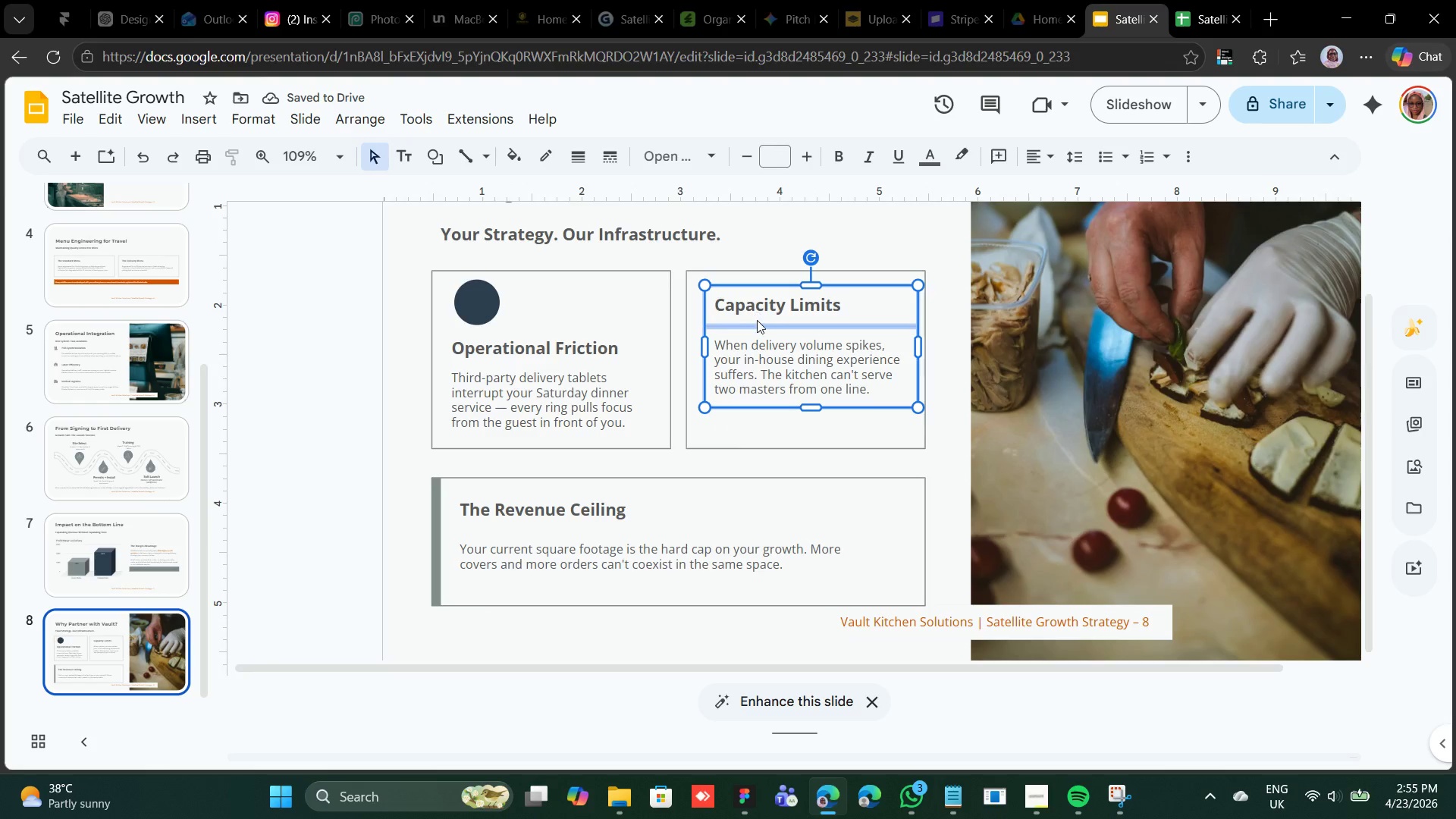 
key(Shift+ArrowDown)
 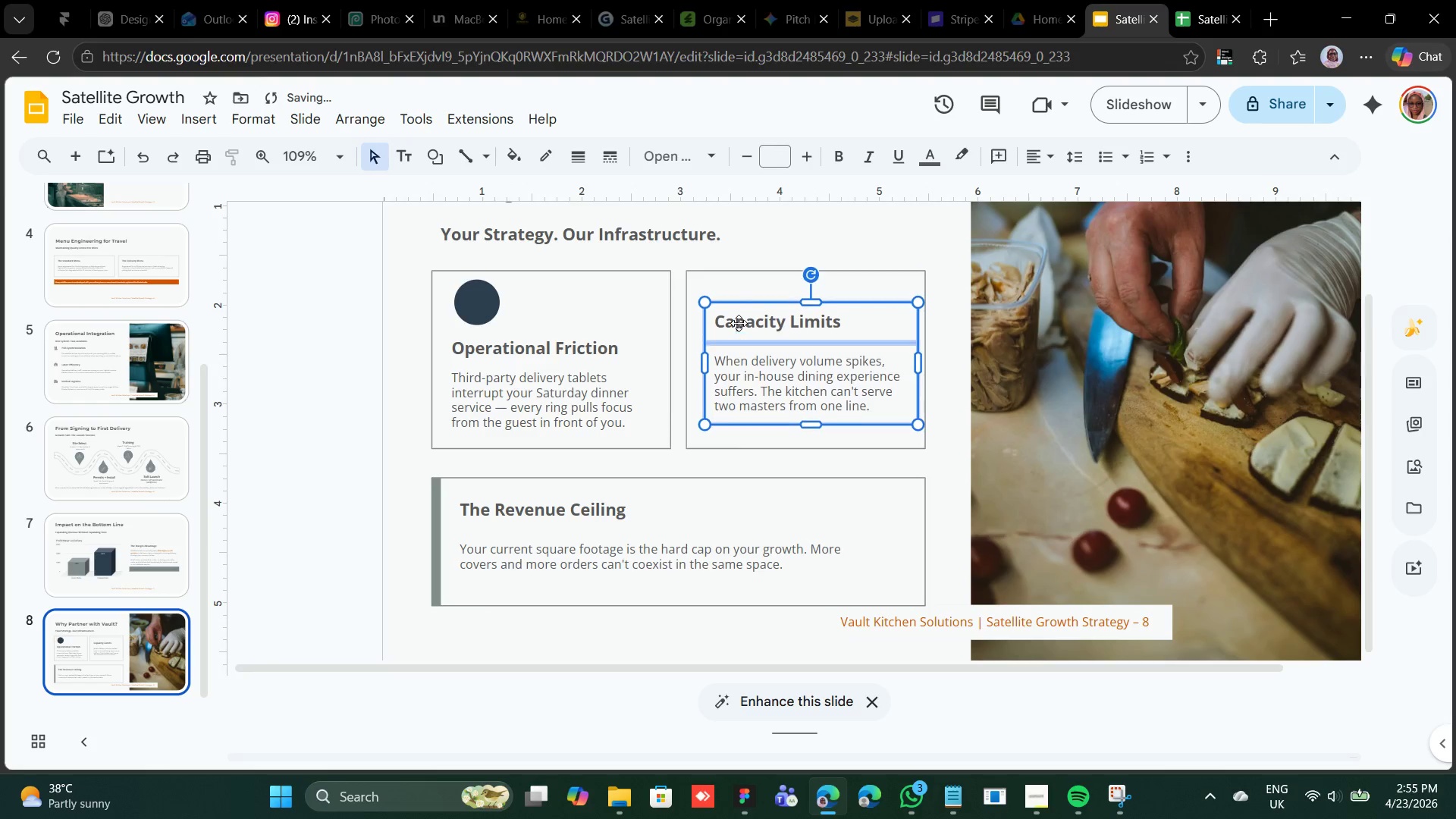 
key(Shift+ArrowDown)
 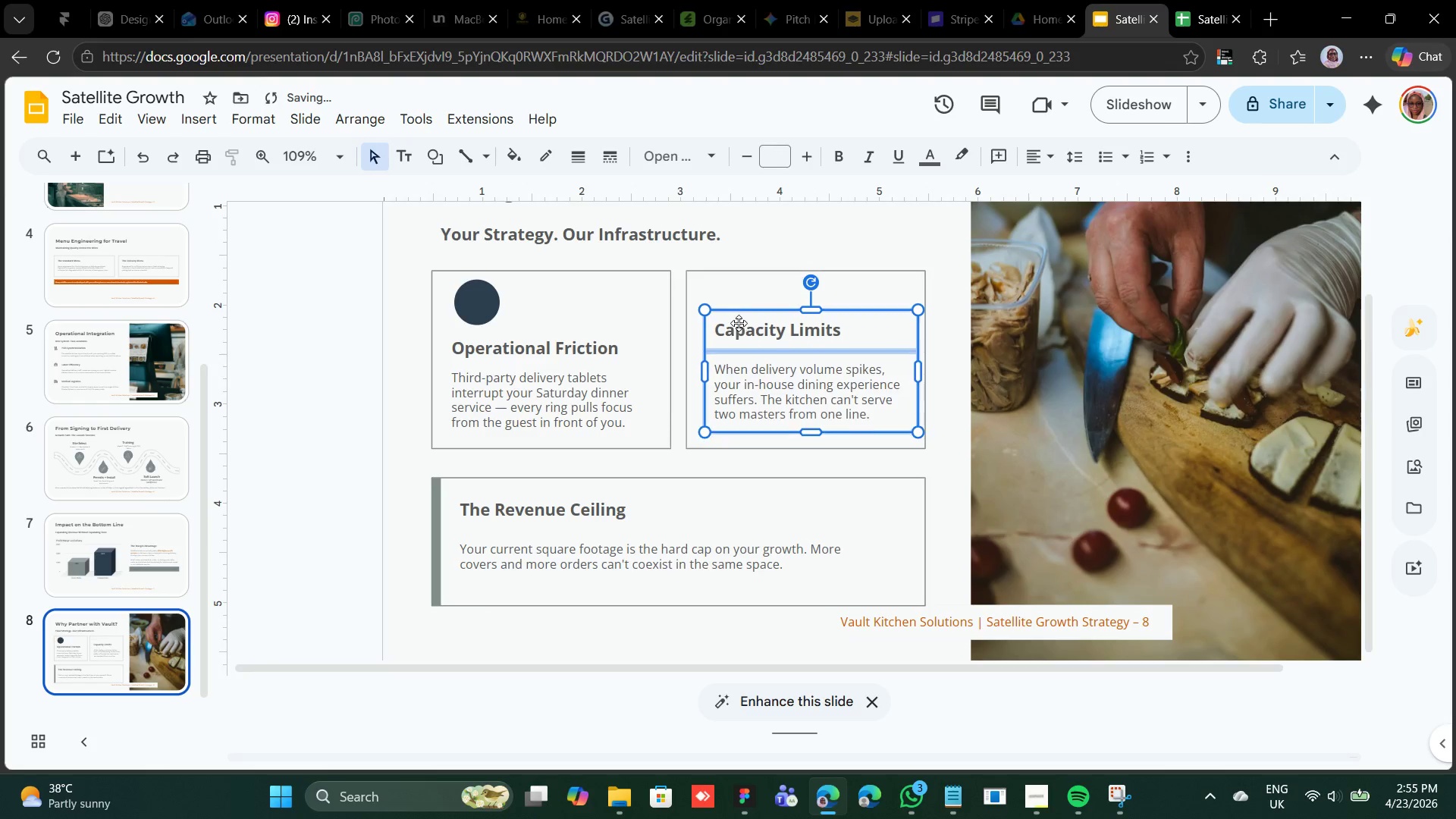 
key(Shift+ArrowDown)
 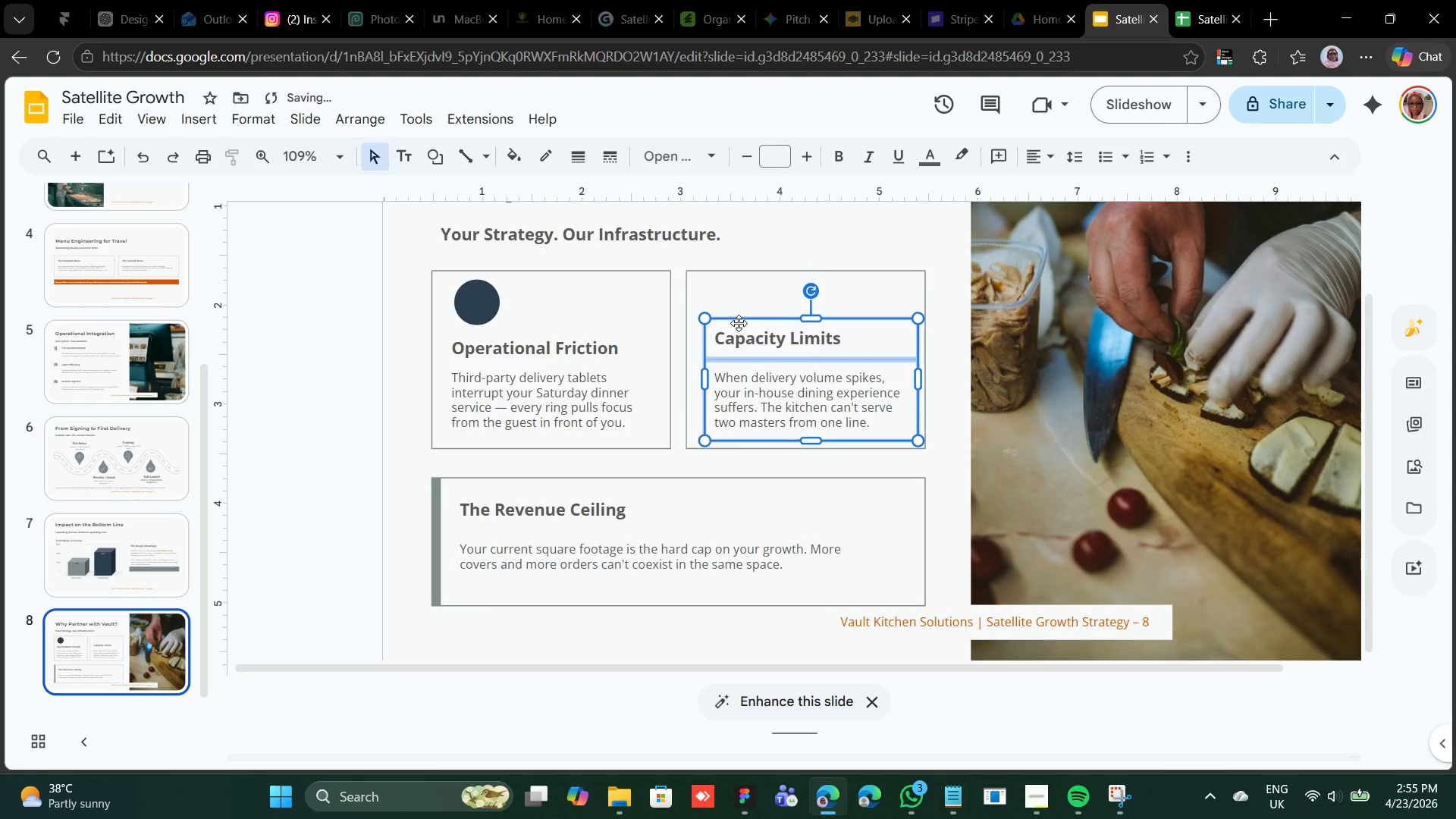 
key(Shift+ArrowDown)
 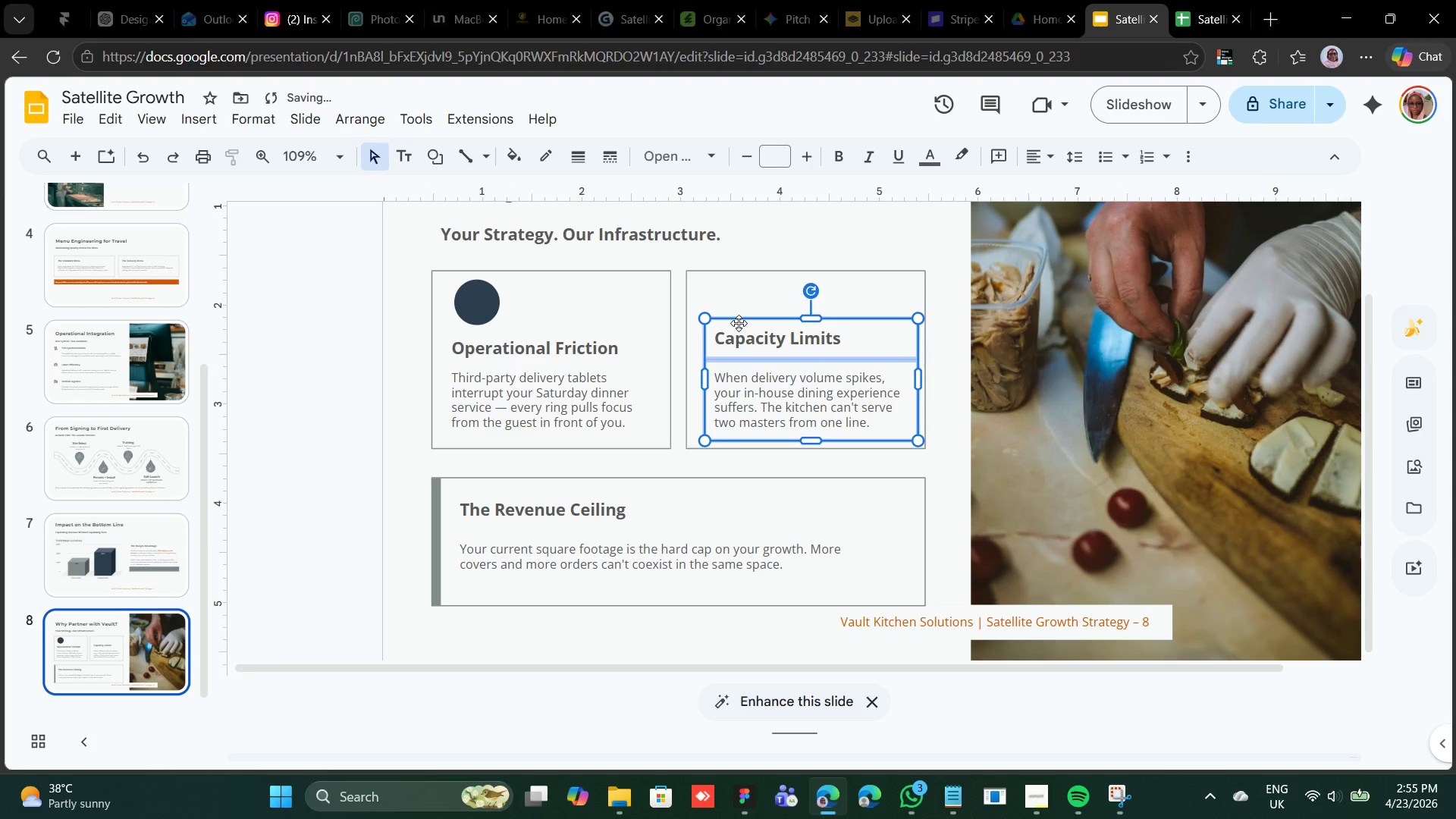 
key(Shift+ArrowLeft)
 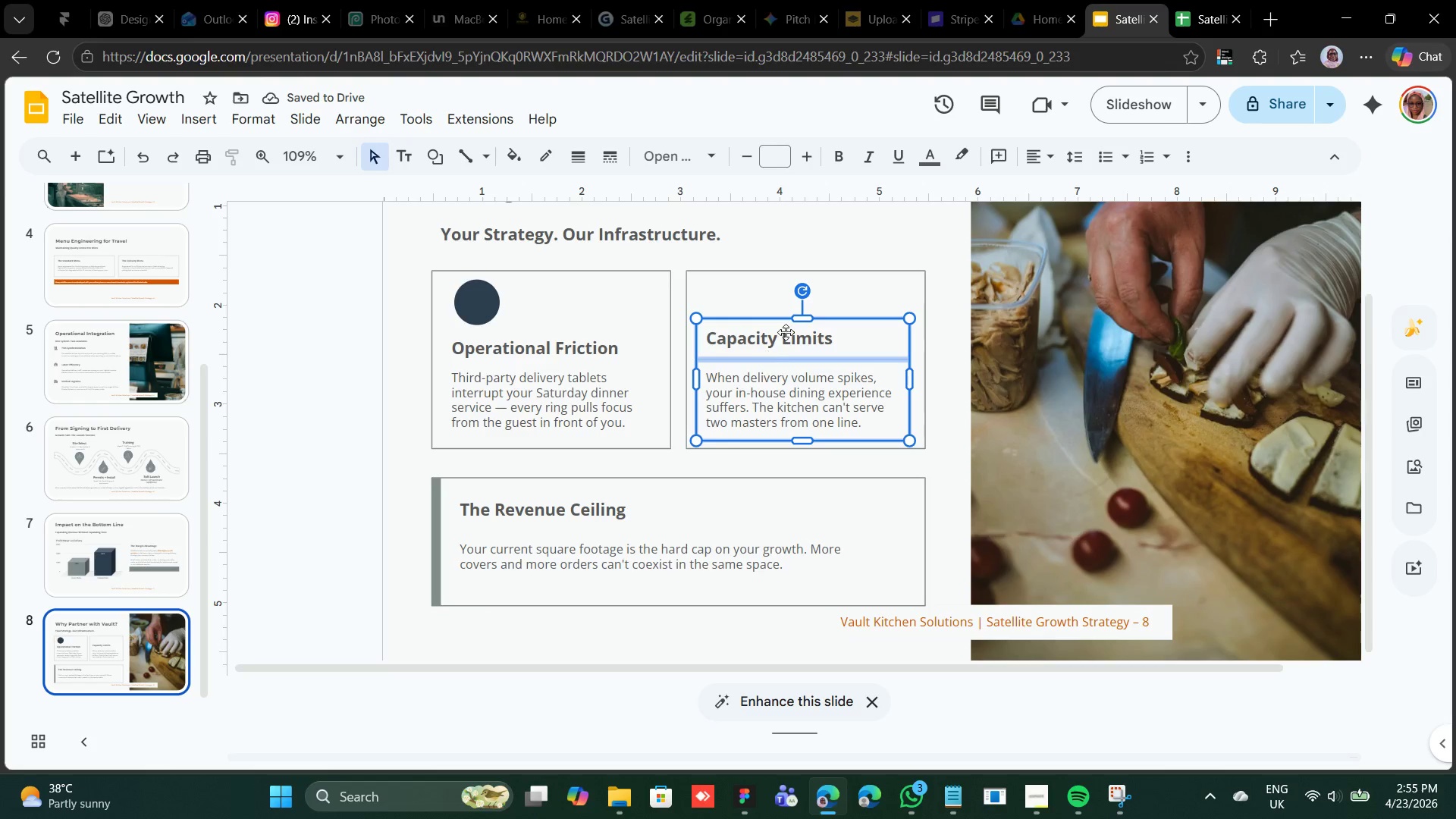 
left_click([704, 286])
 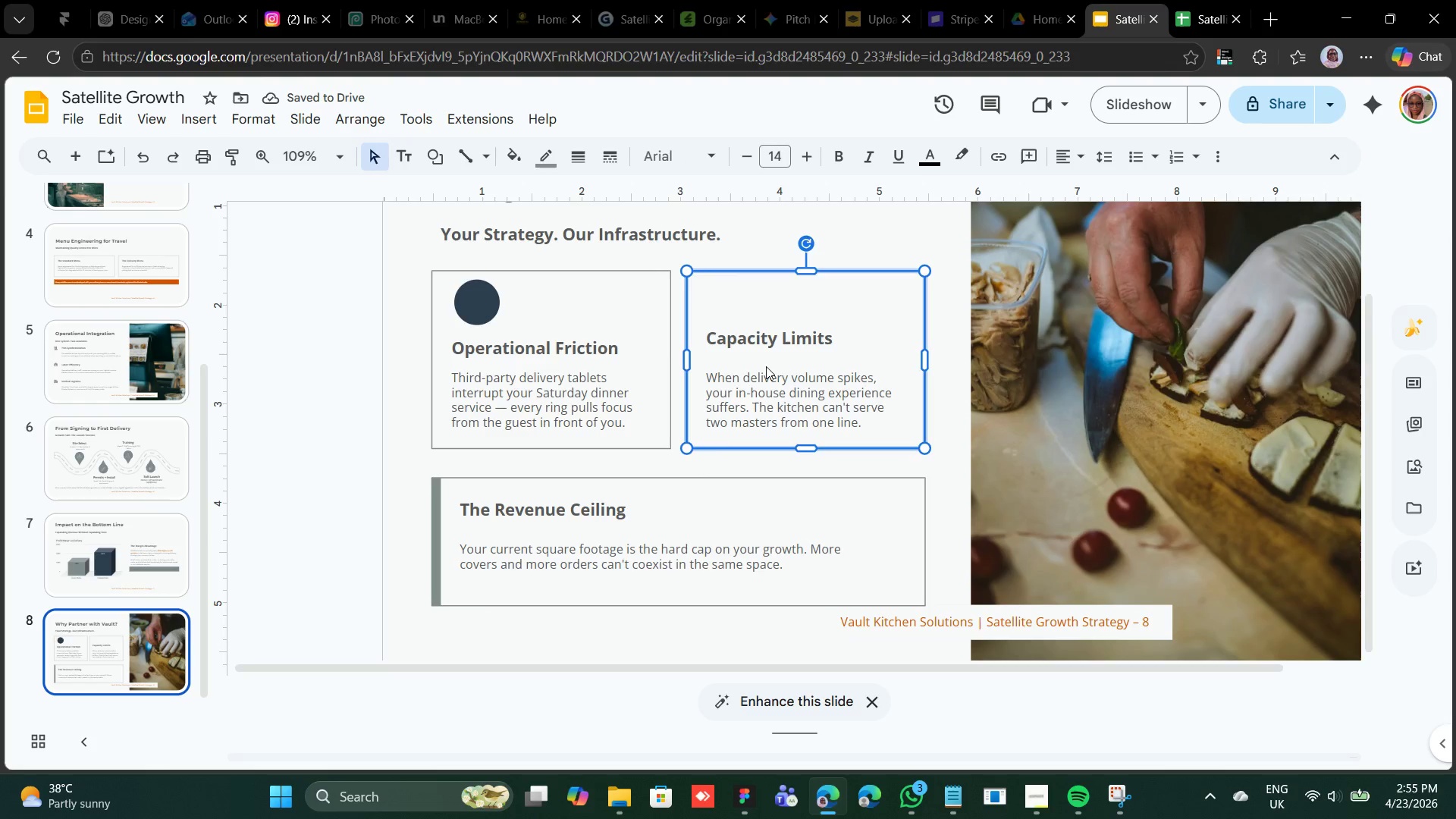 
left_click([766, 366])
 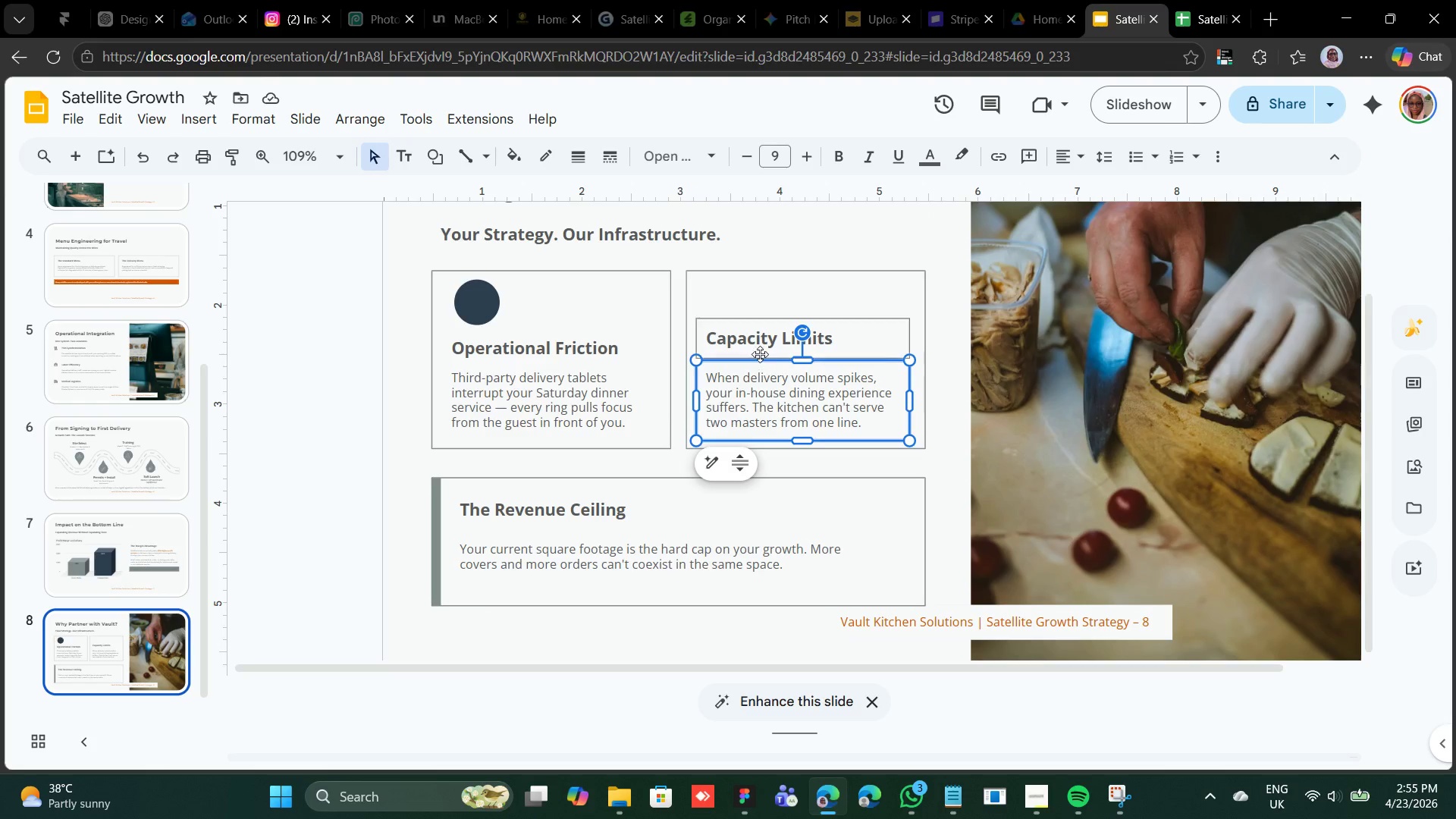 
wait(7.08)
 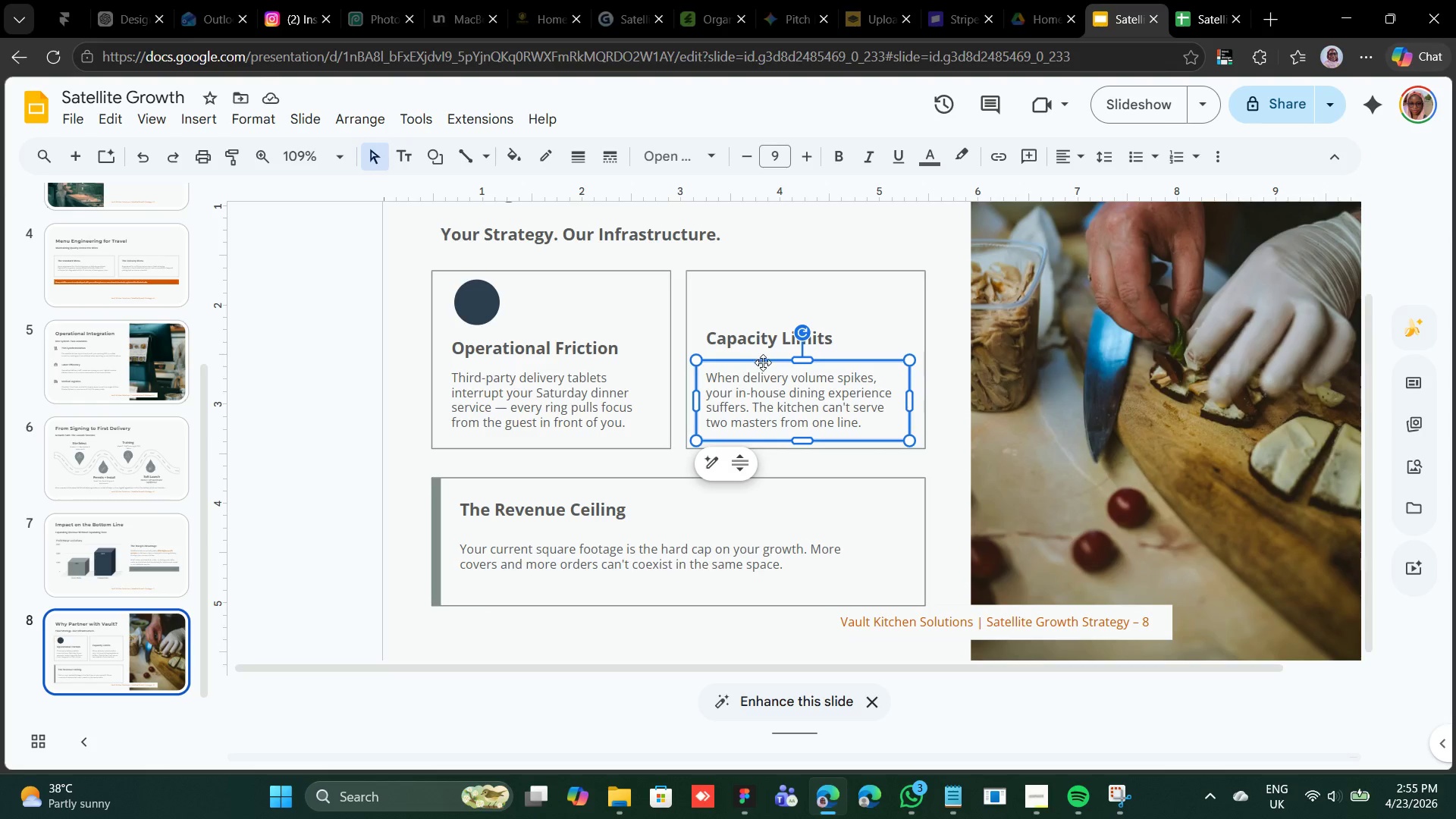 
left_click([766, 321])
 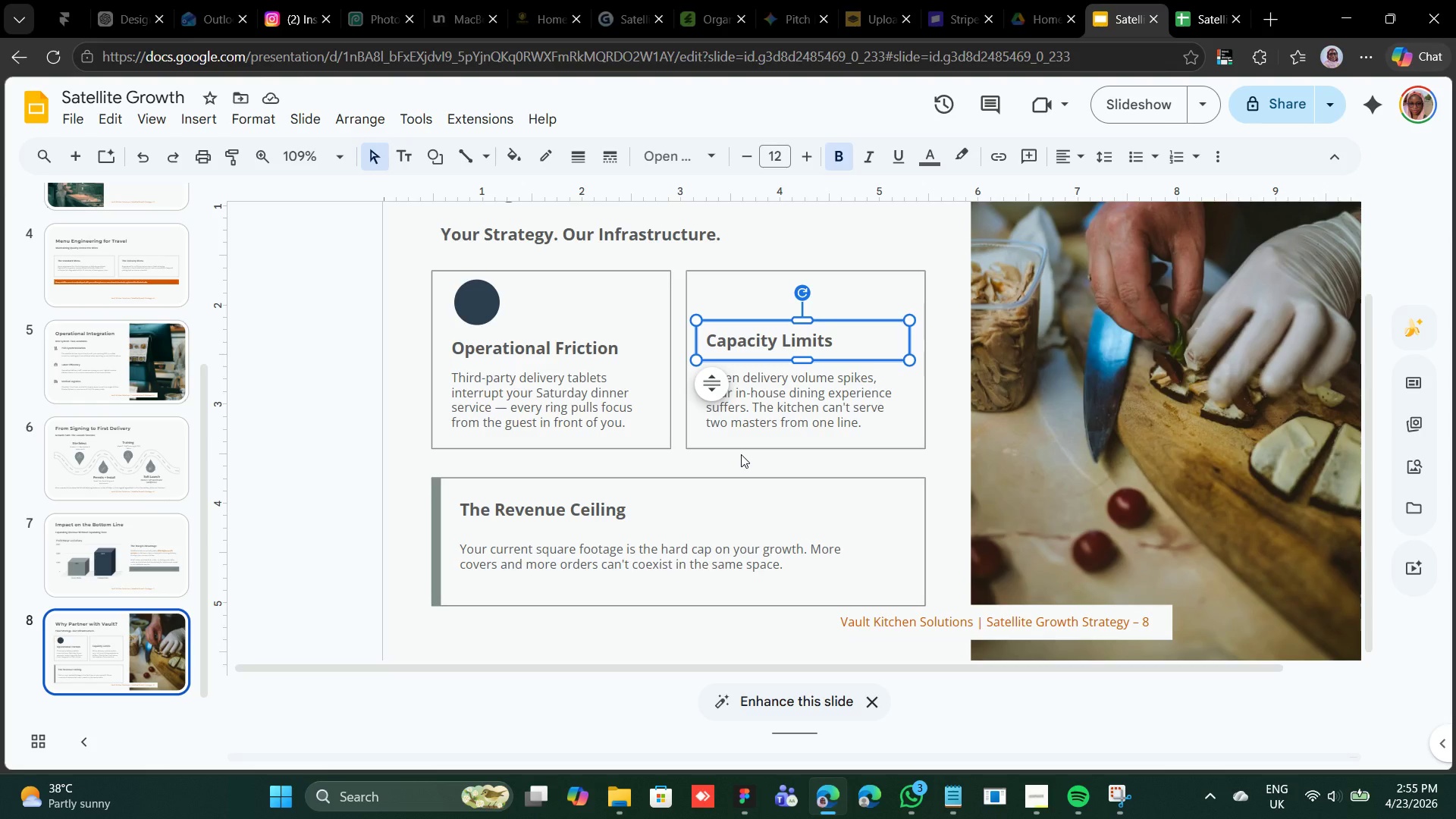 
wait(25.55)
 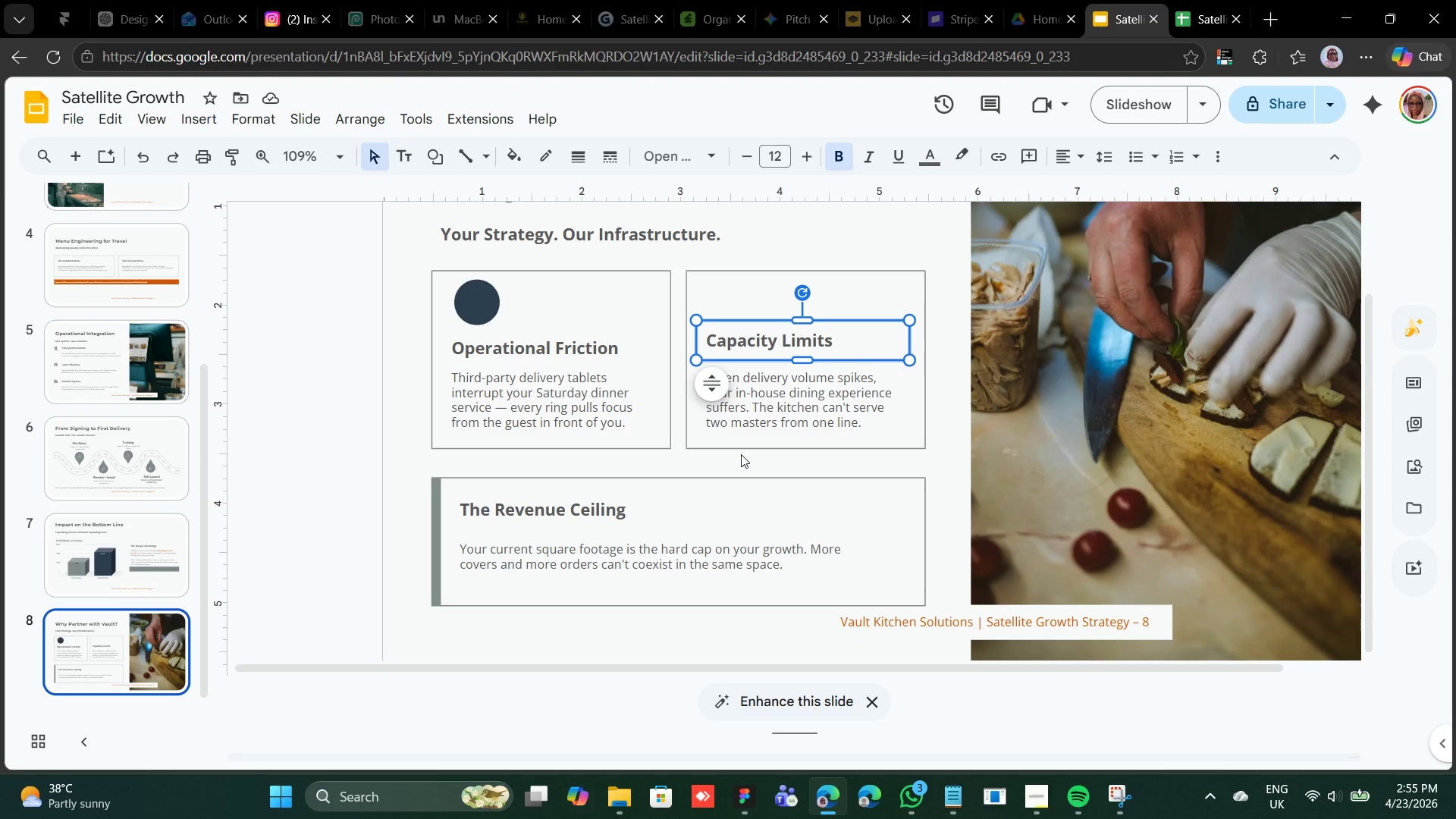 
left_click([488, 301])
 